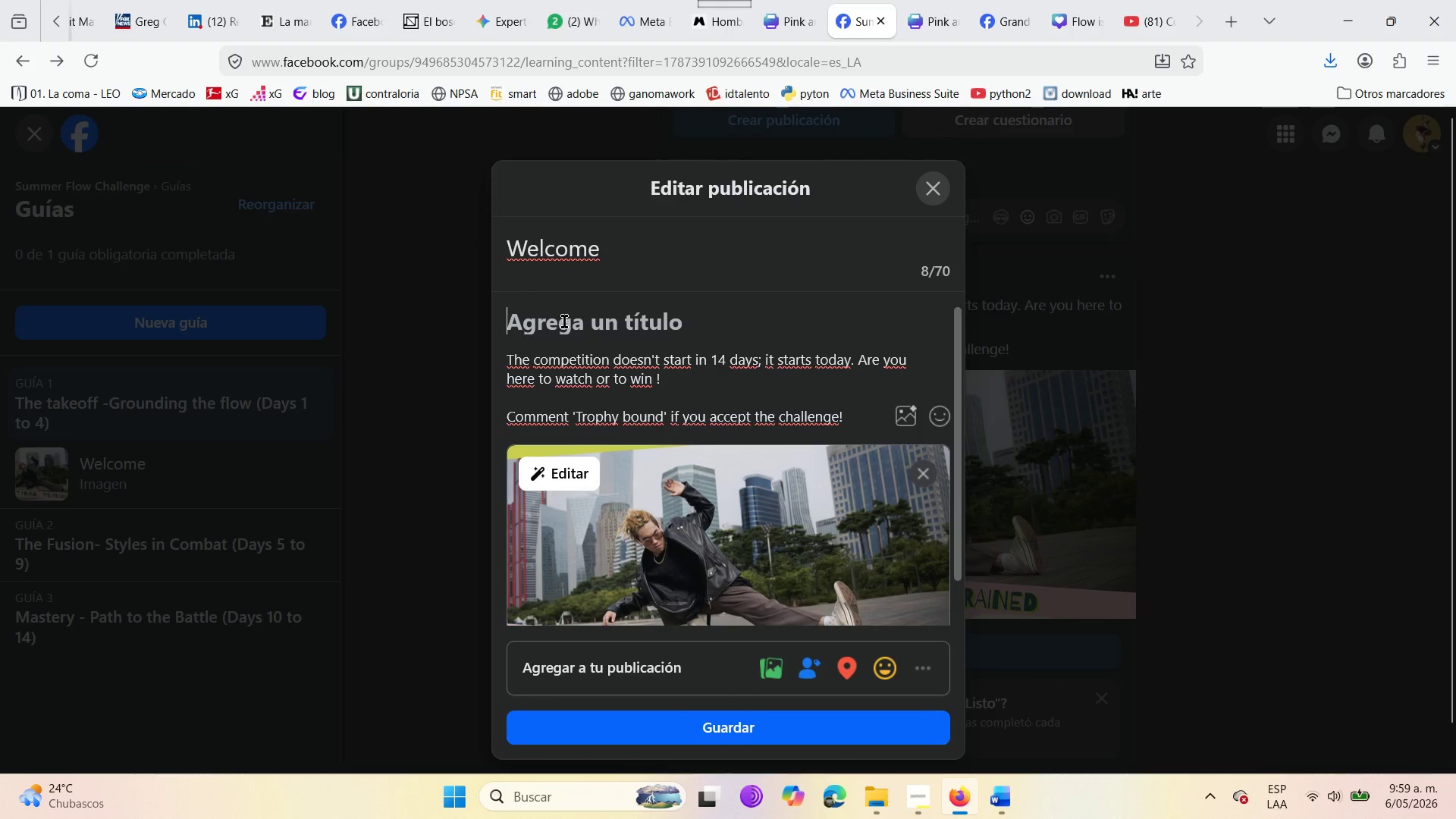 
key(Delete)
 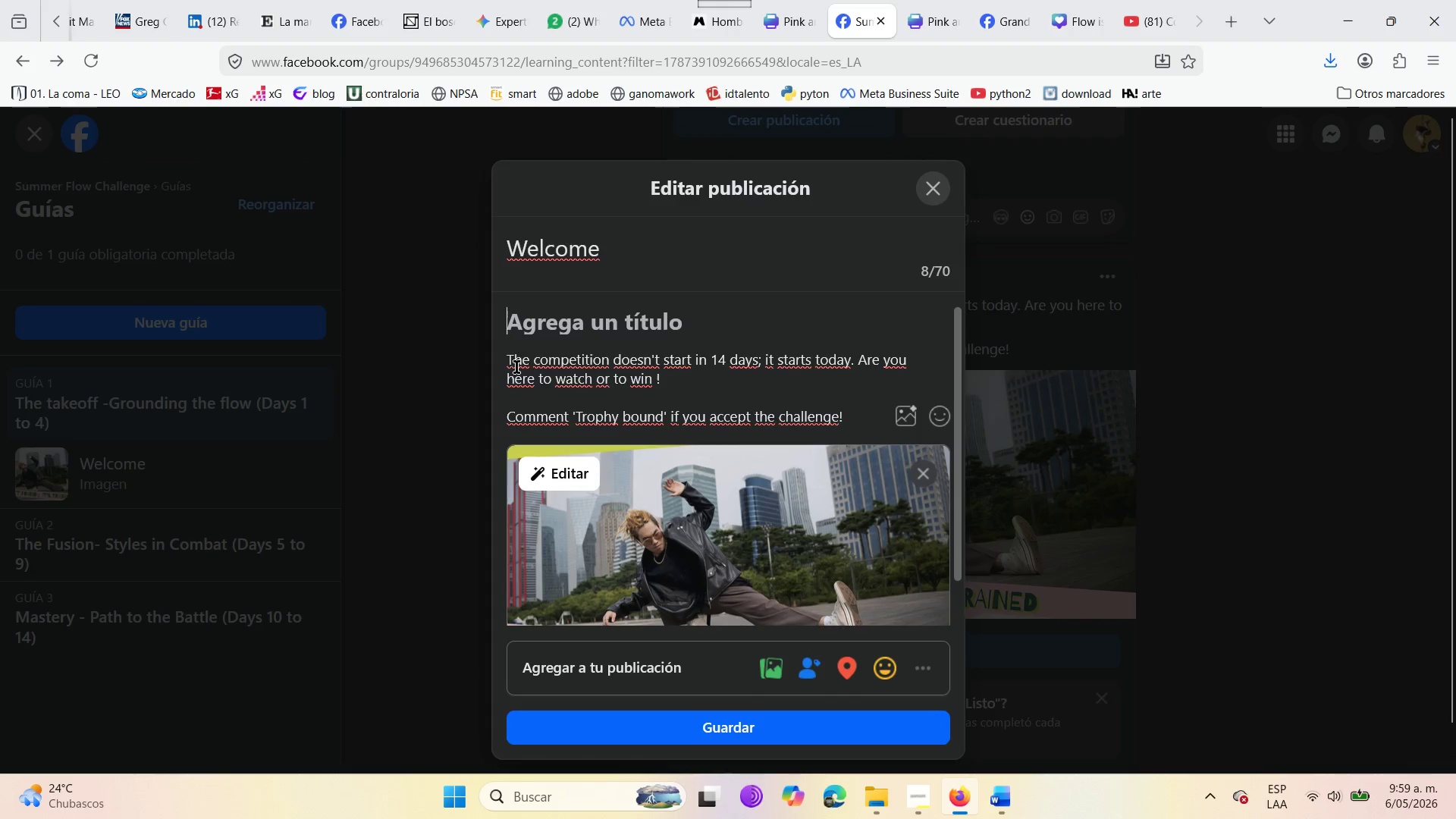 
left_click([516, 326])
 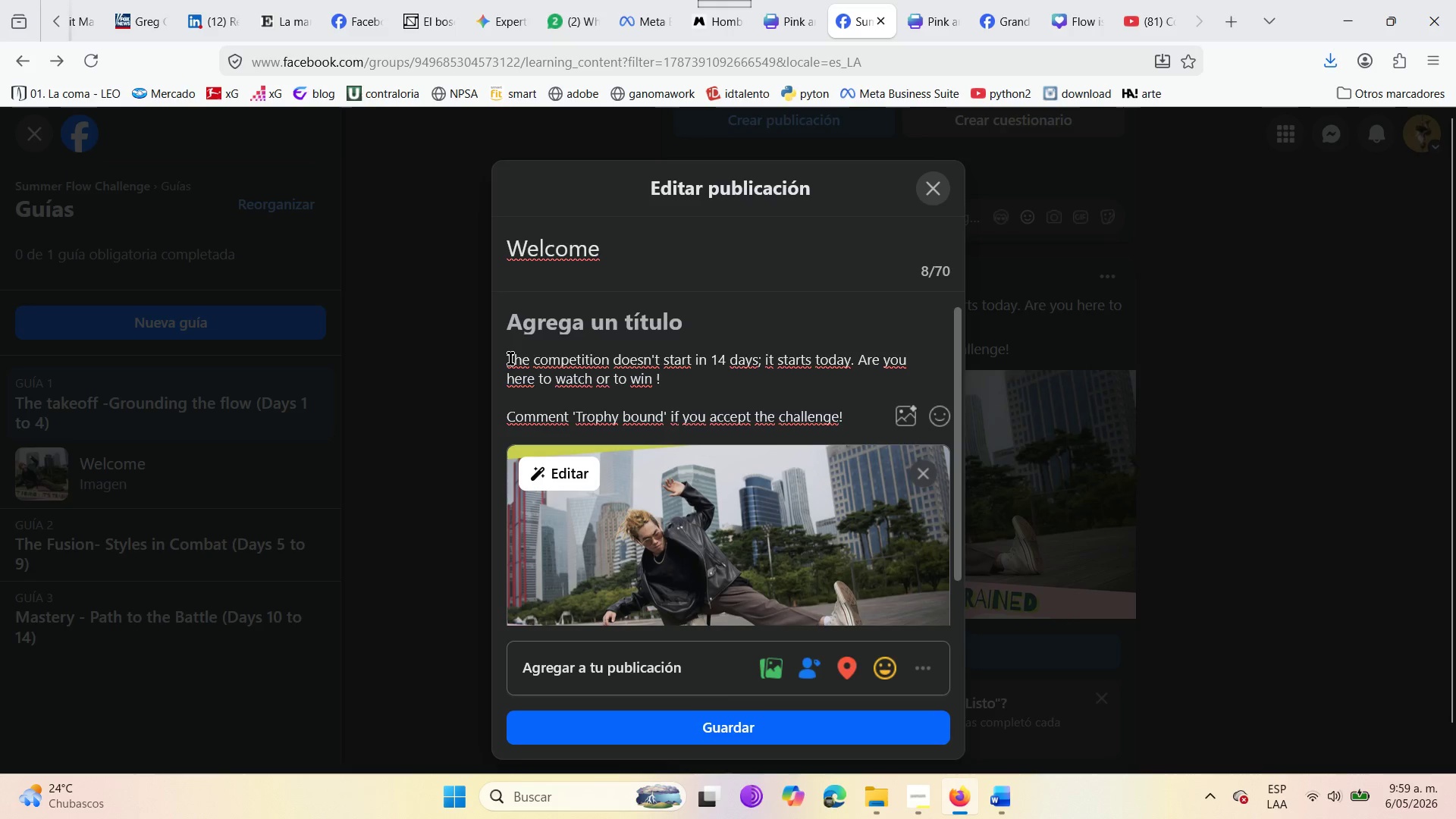 
left_click_drag(start_coordinate=[510, 359], to_coordinate=[670, 387])
 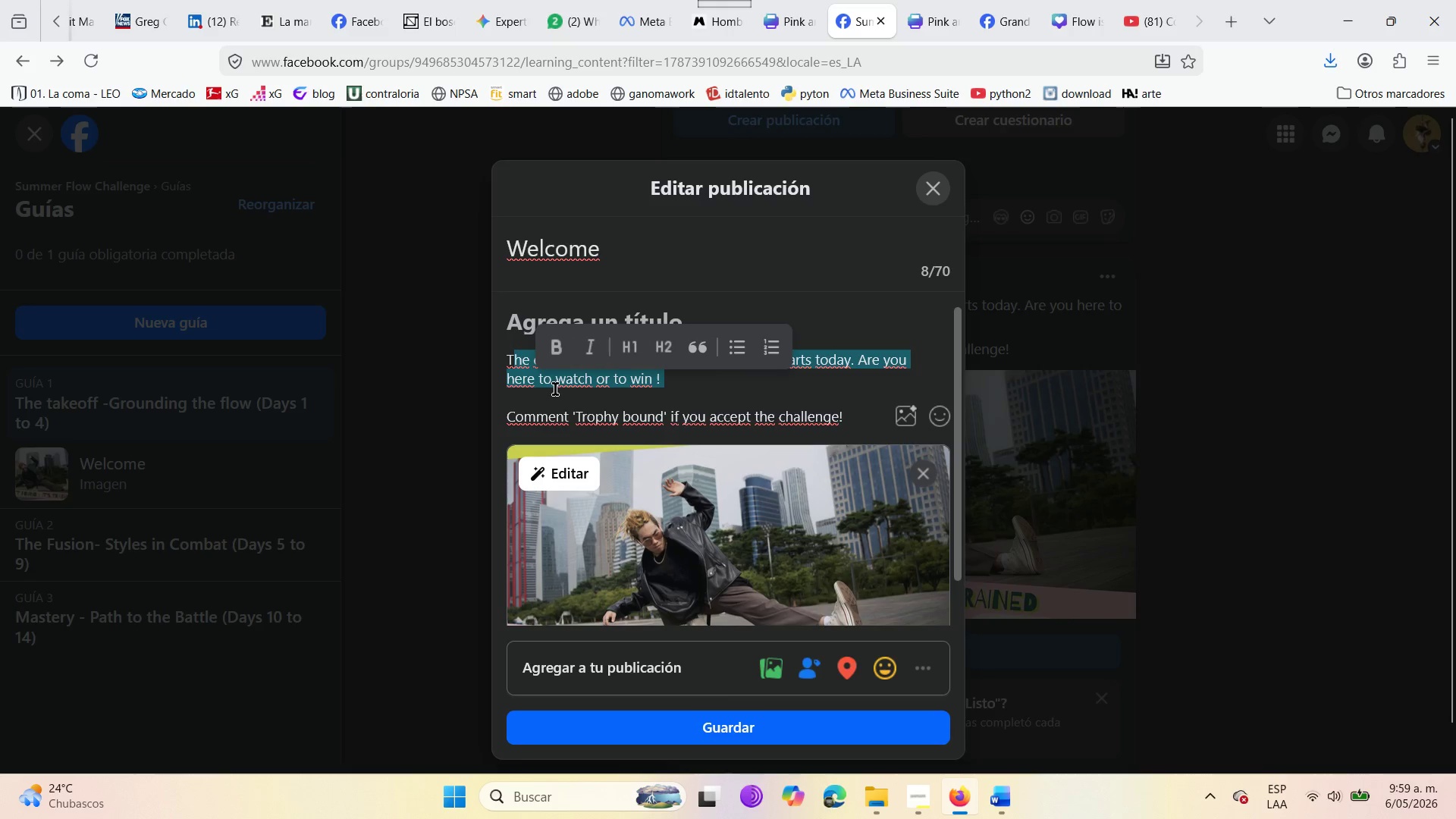 
left_click([511, 369])
 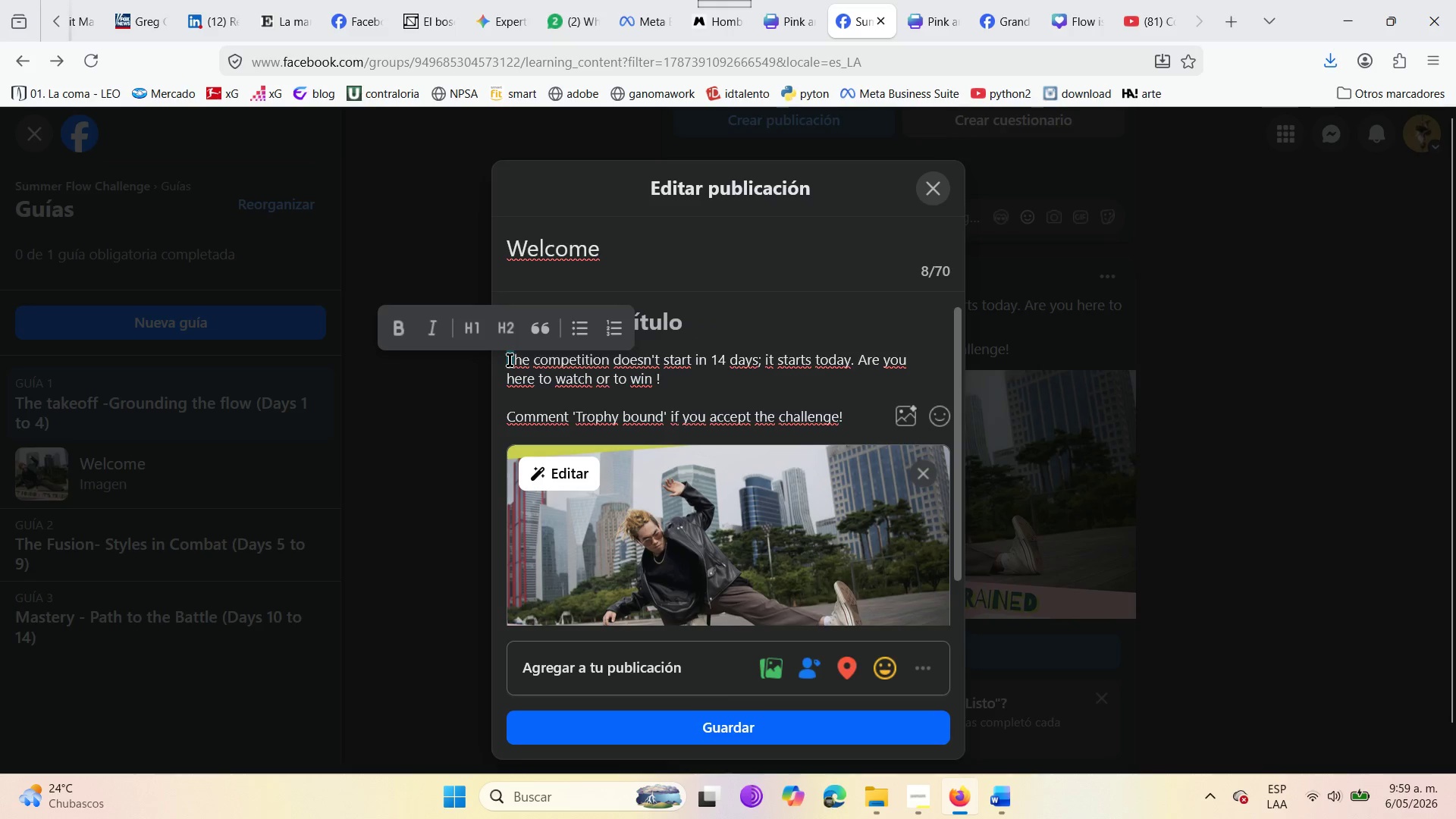 
left_click([510, 357])
 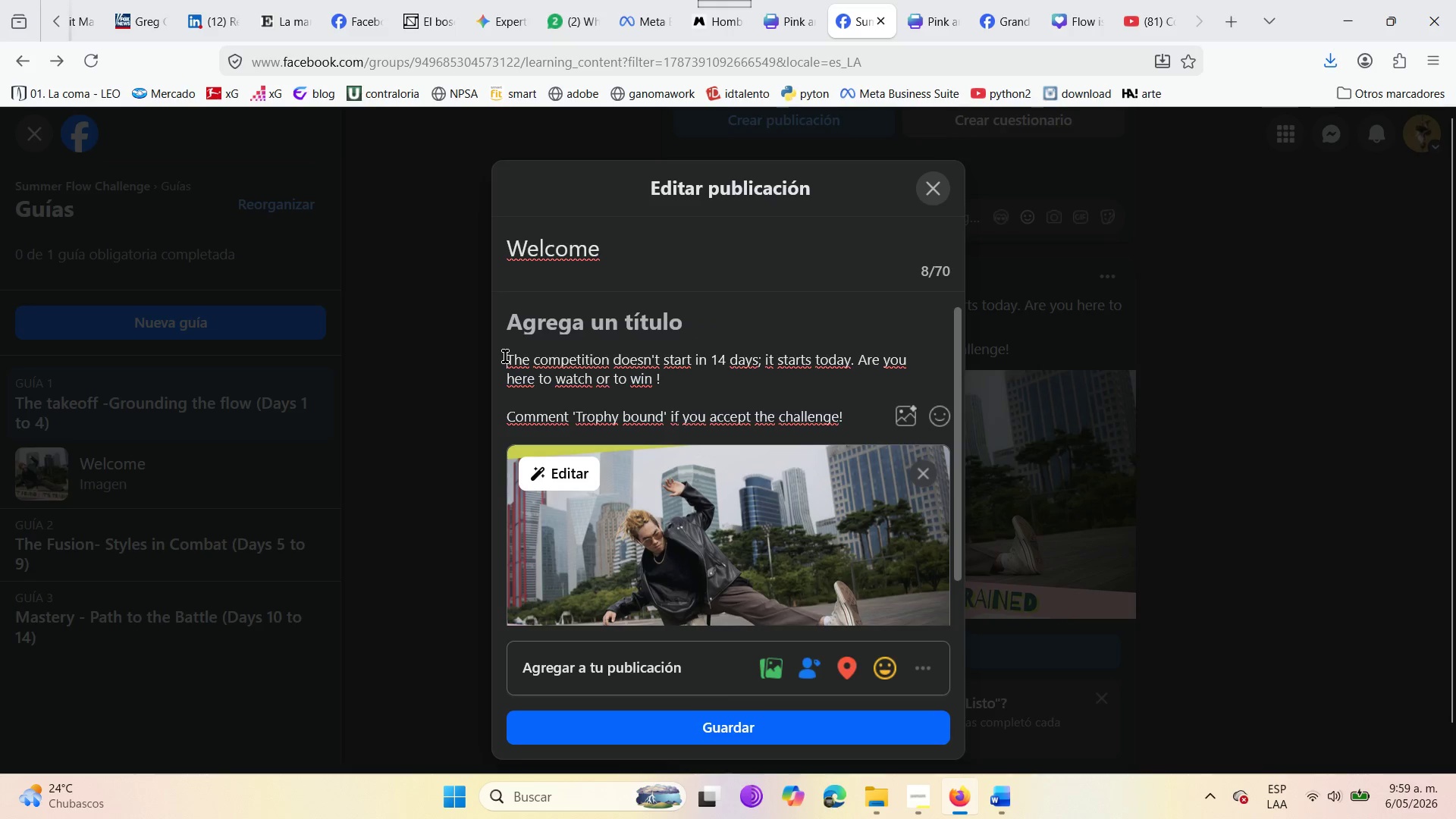 
left_click_drag(start_coordinate=[505, 356], to_coordinate=[659, 377])
 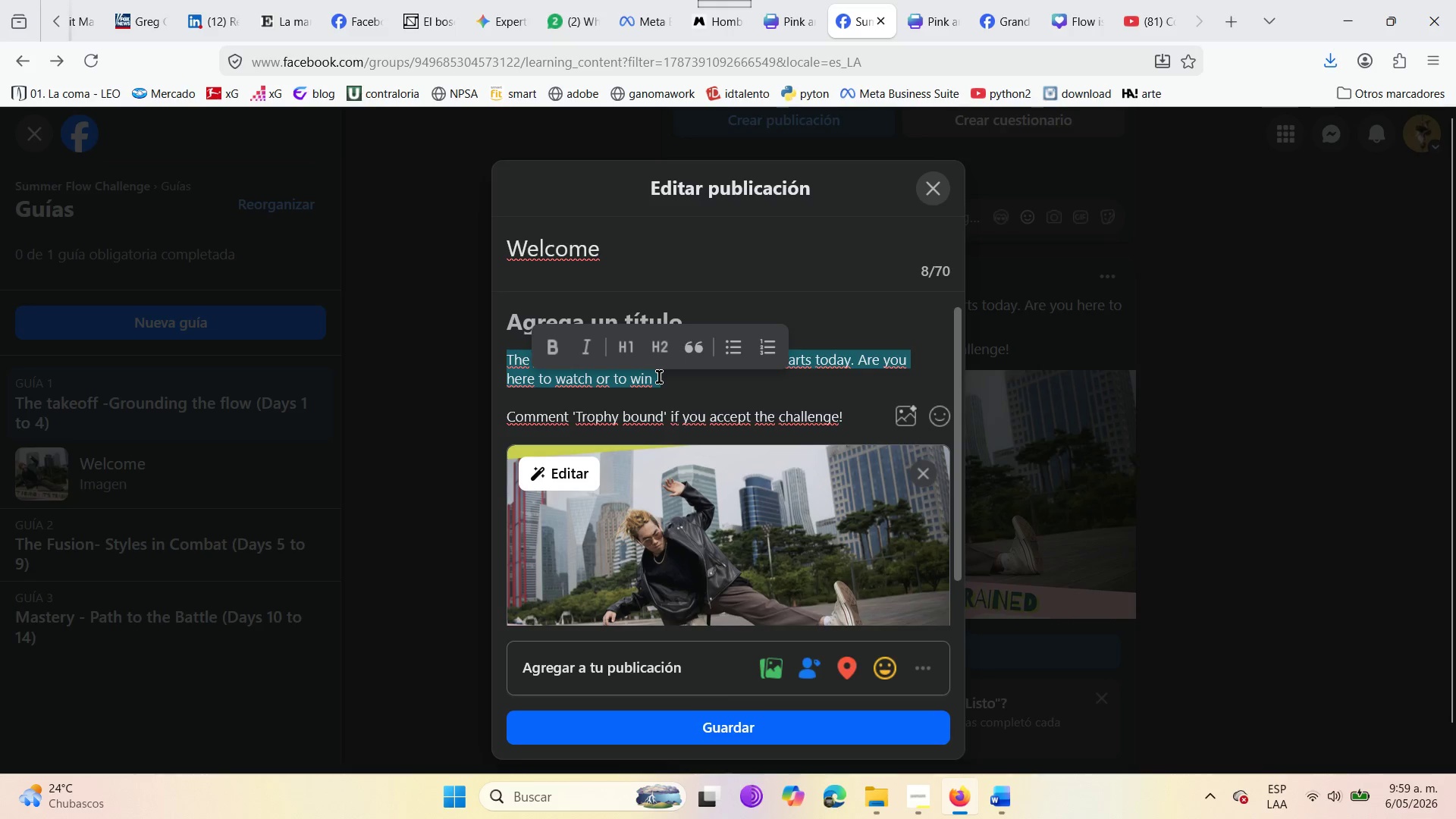 
key(Control+C)
 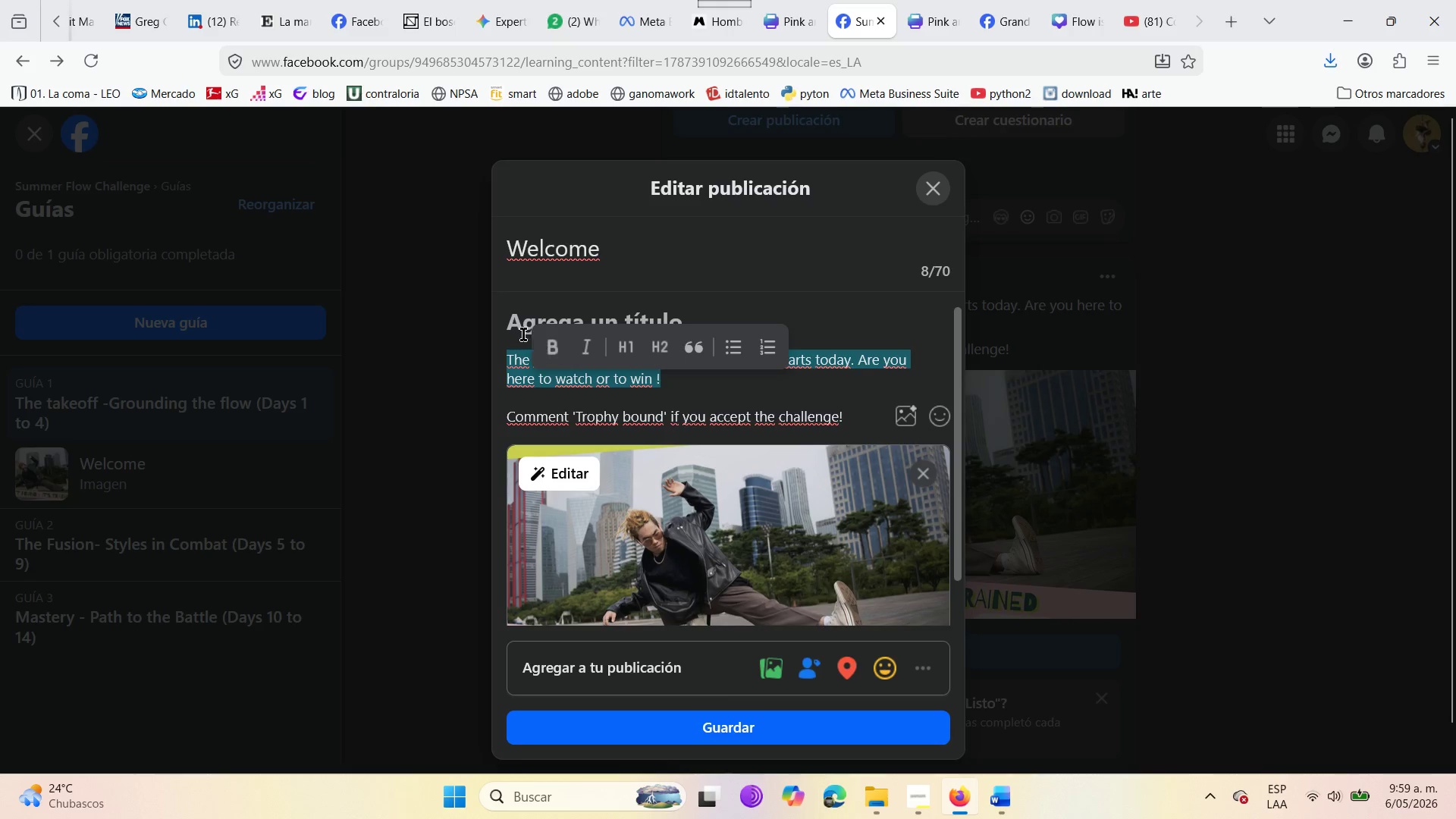 
left_click([517, 321])
 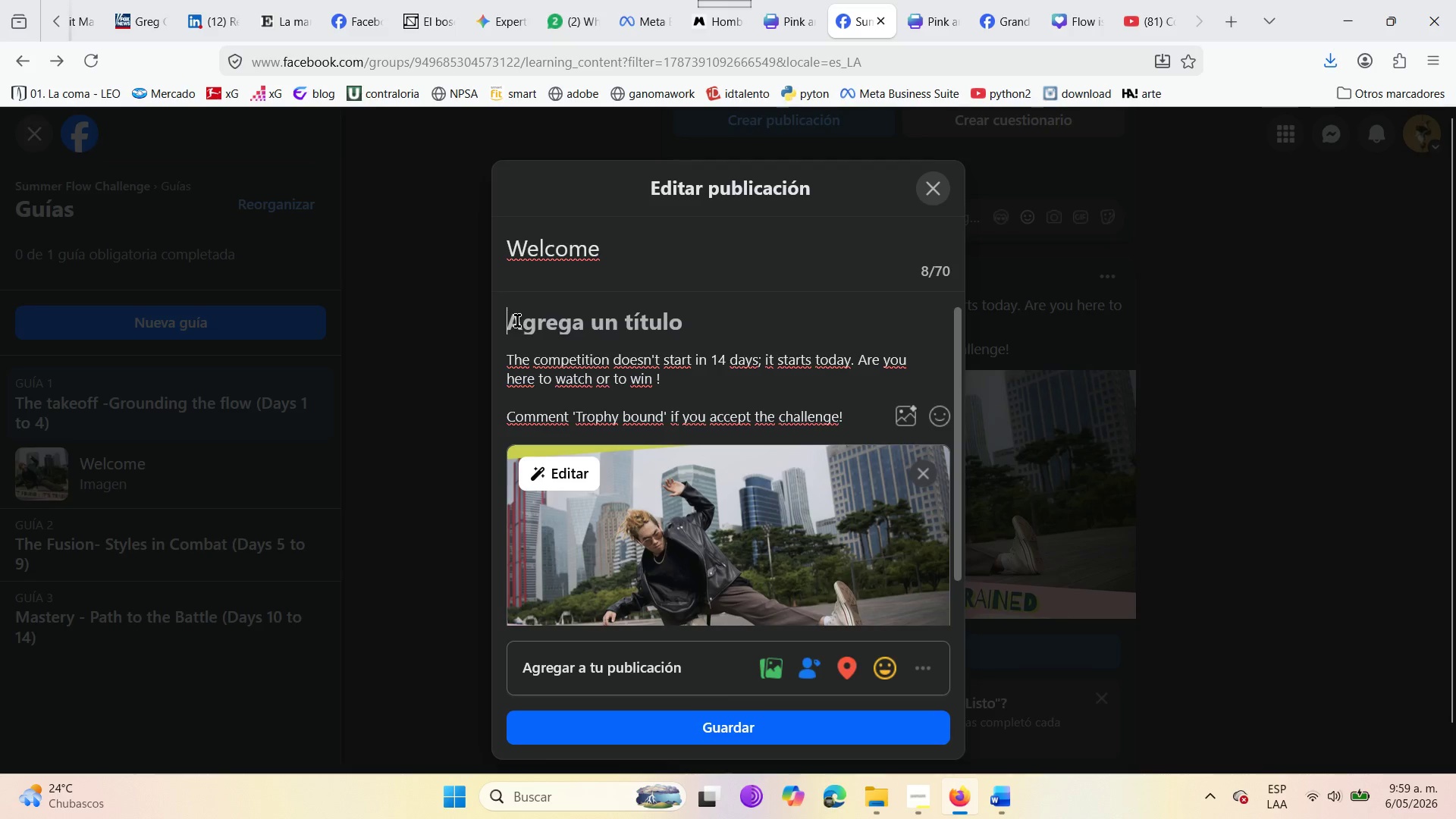 
key(Control+V)
 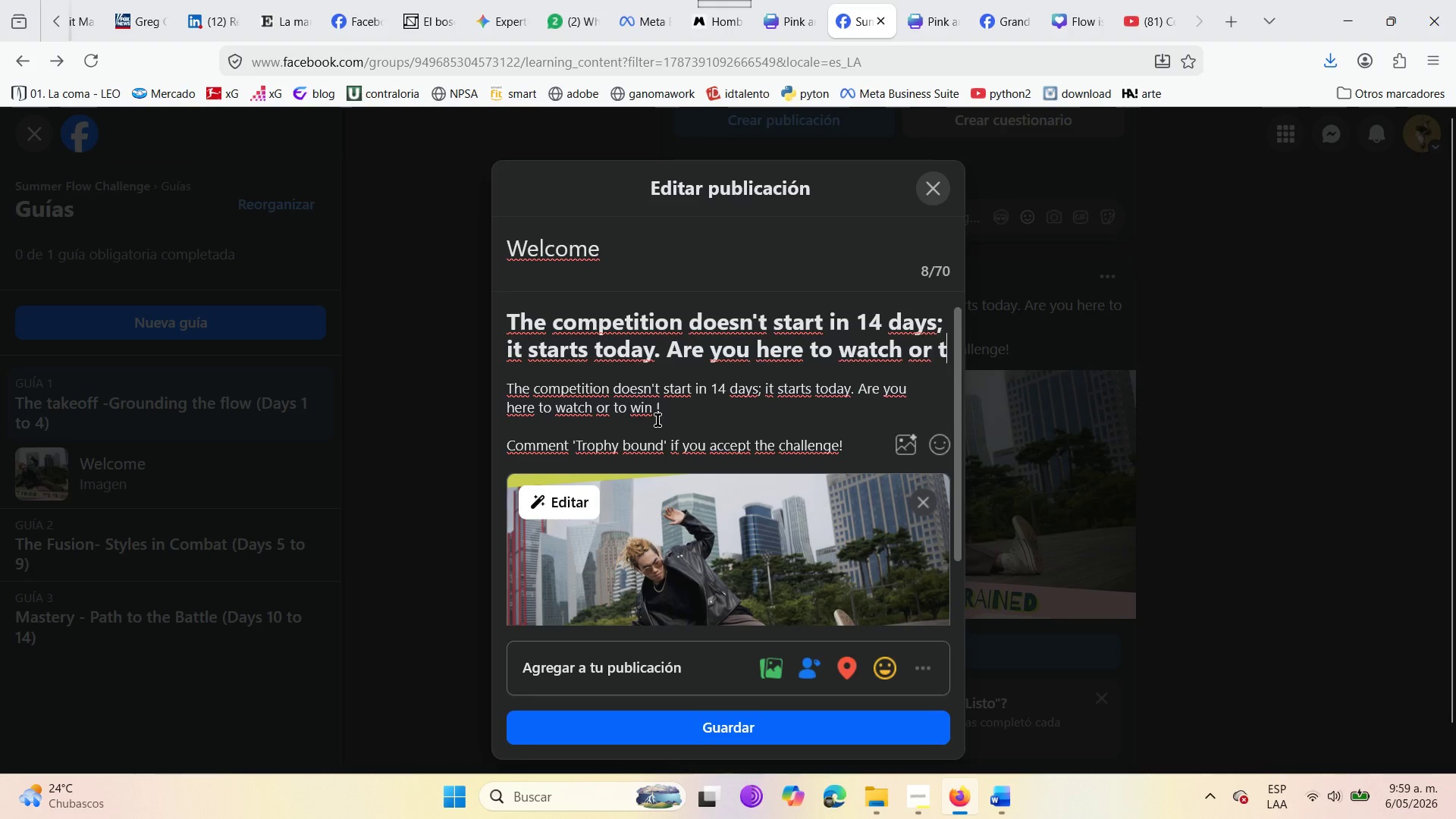 
left_click_drag(start_coordinate=[668, 414], to_coordinate=[502, 384])
 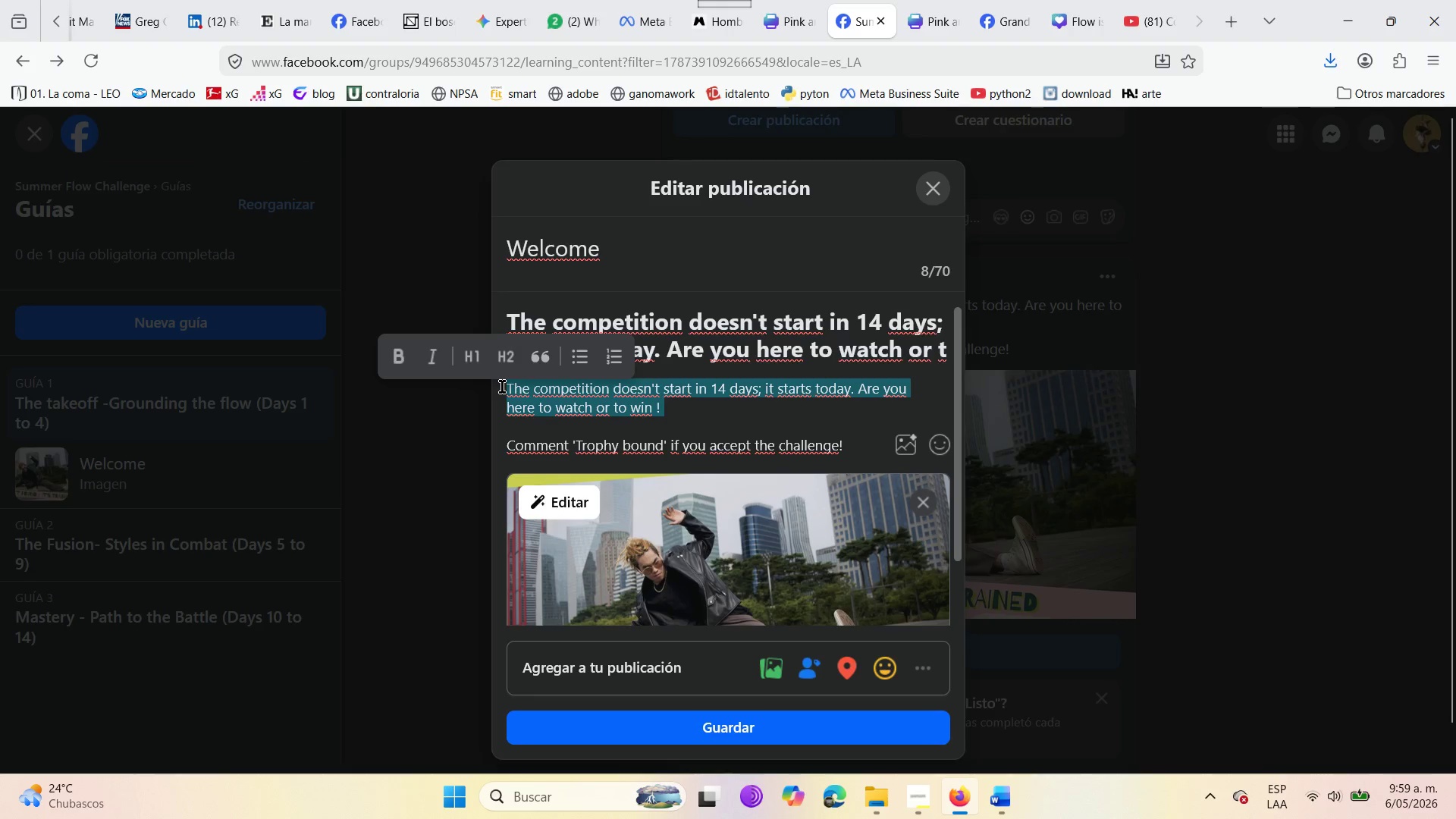 
key(Delete)
 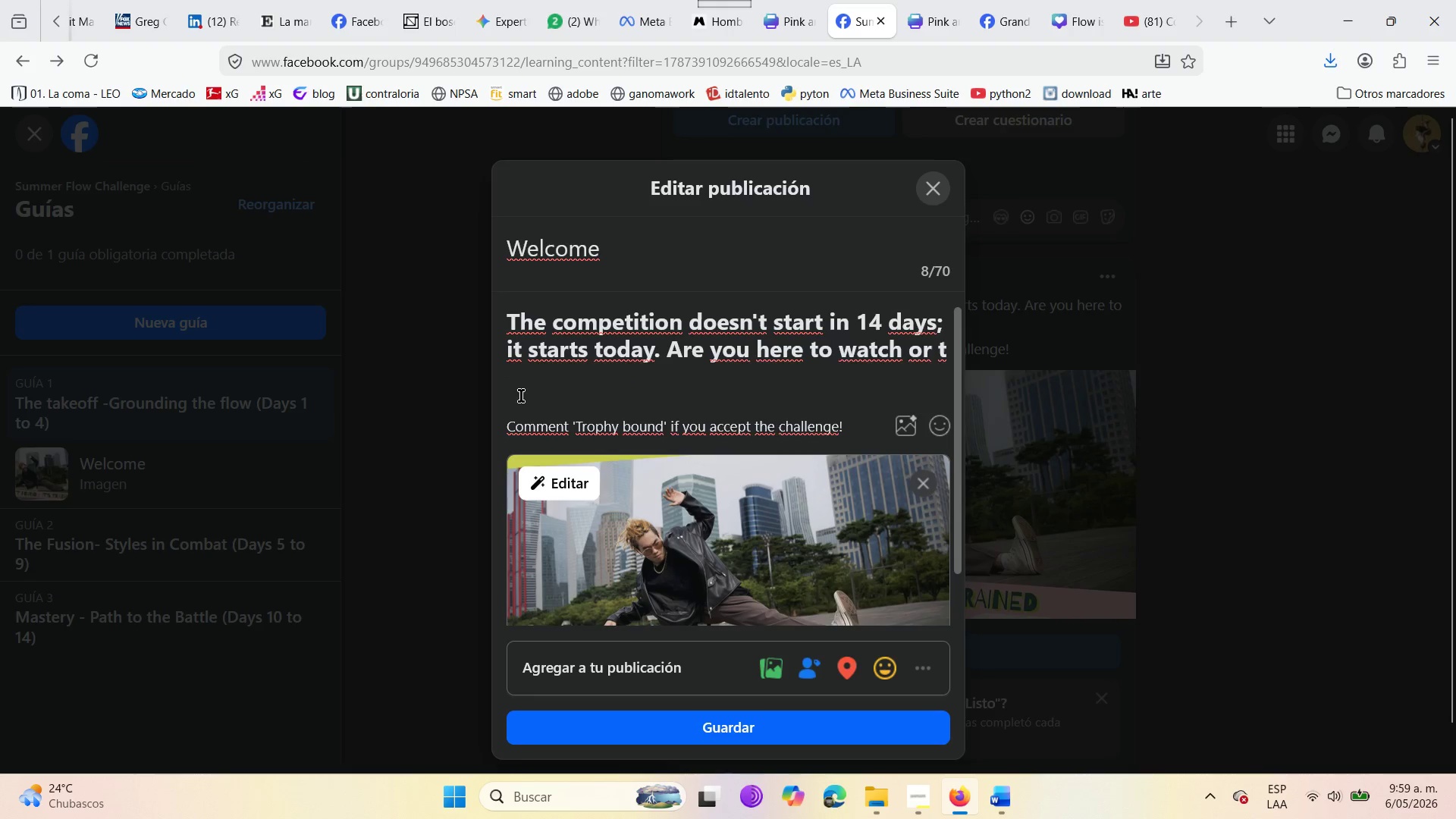 
key(Delete)
 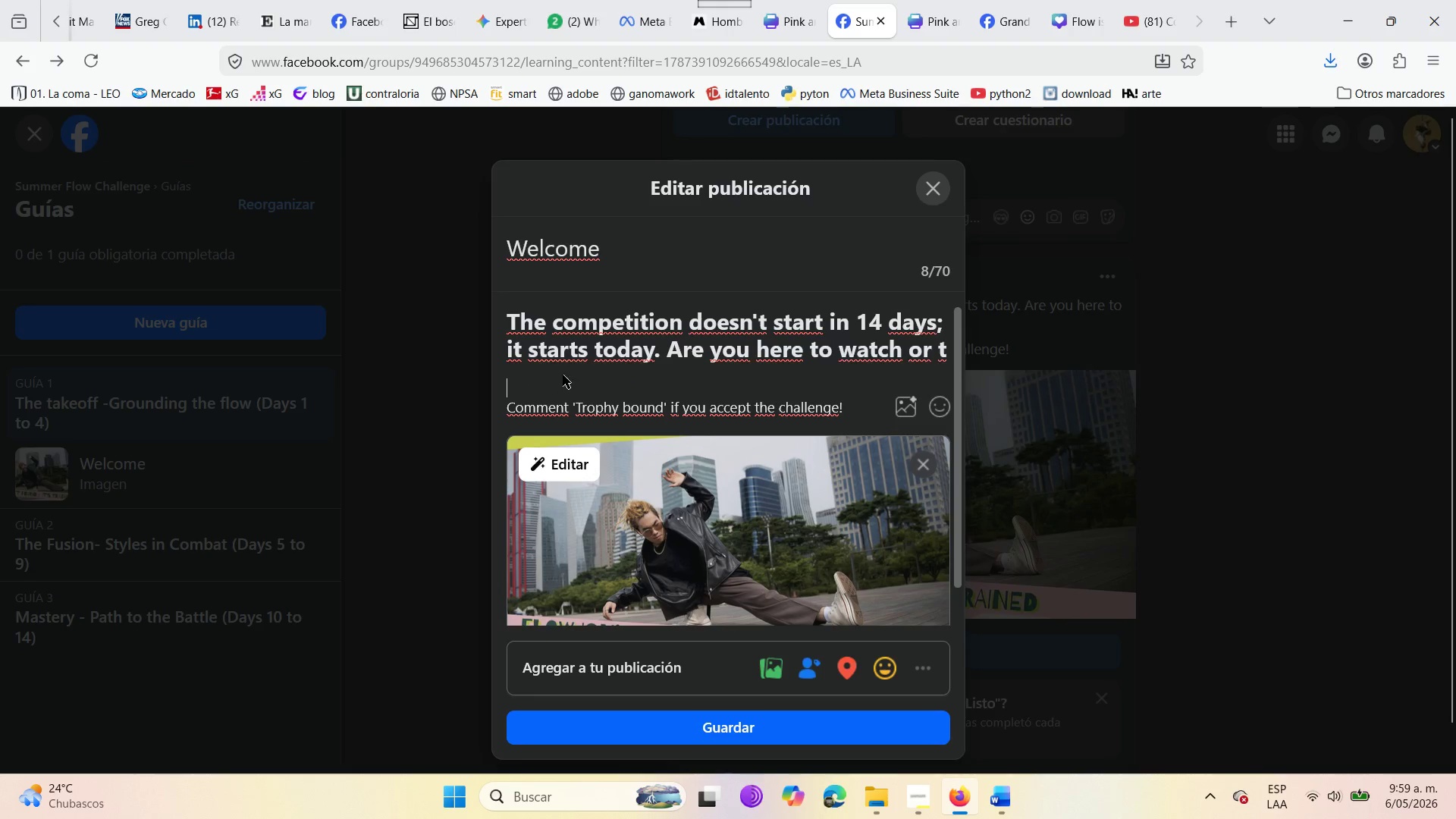 
scroll: coordinate [645, 510], scroll_direction: down, amount: 2.0
 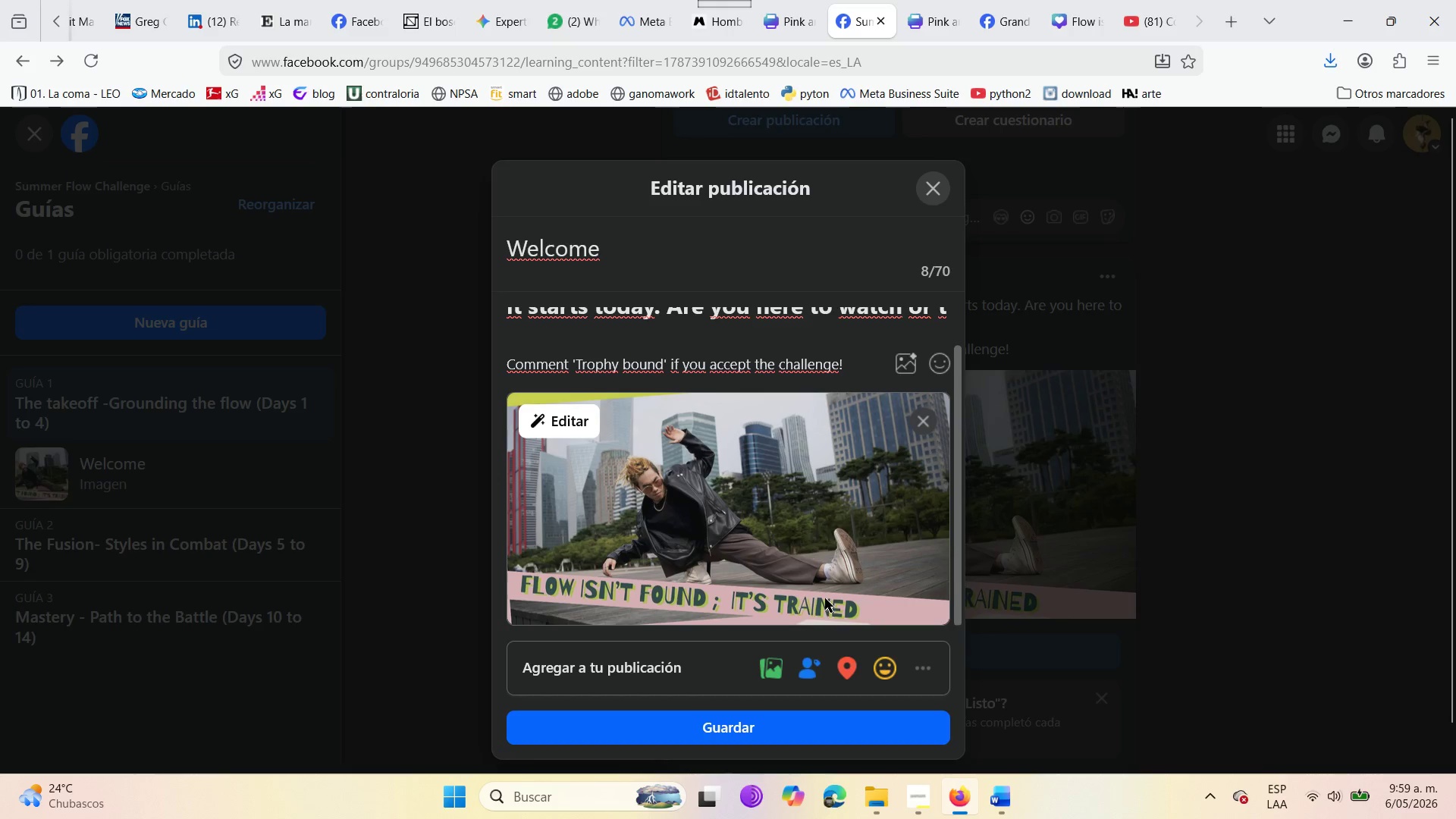 
scroll: coordinate [742, 487], scroll_direction: up, amount: 4.0
 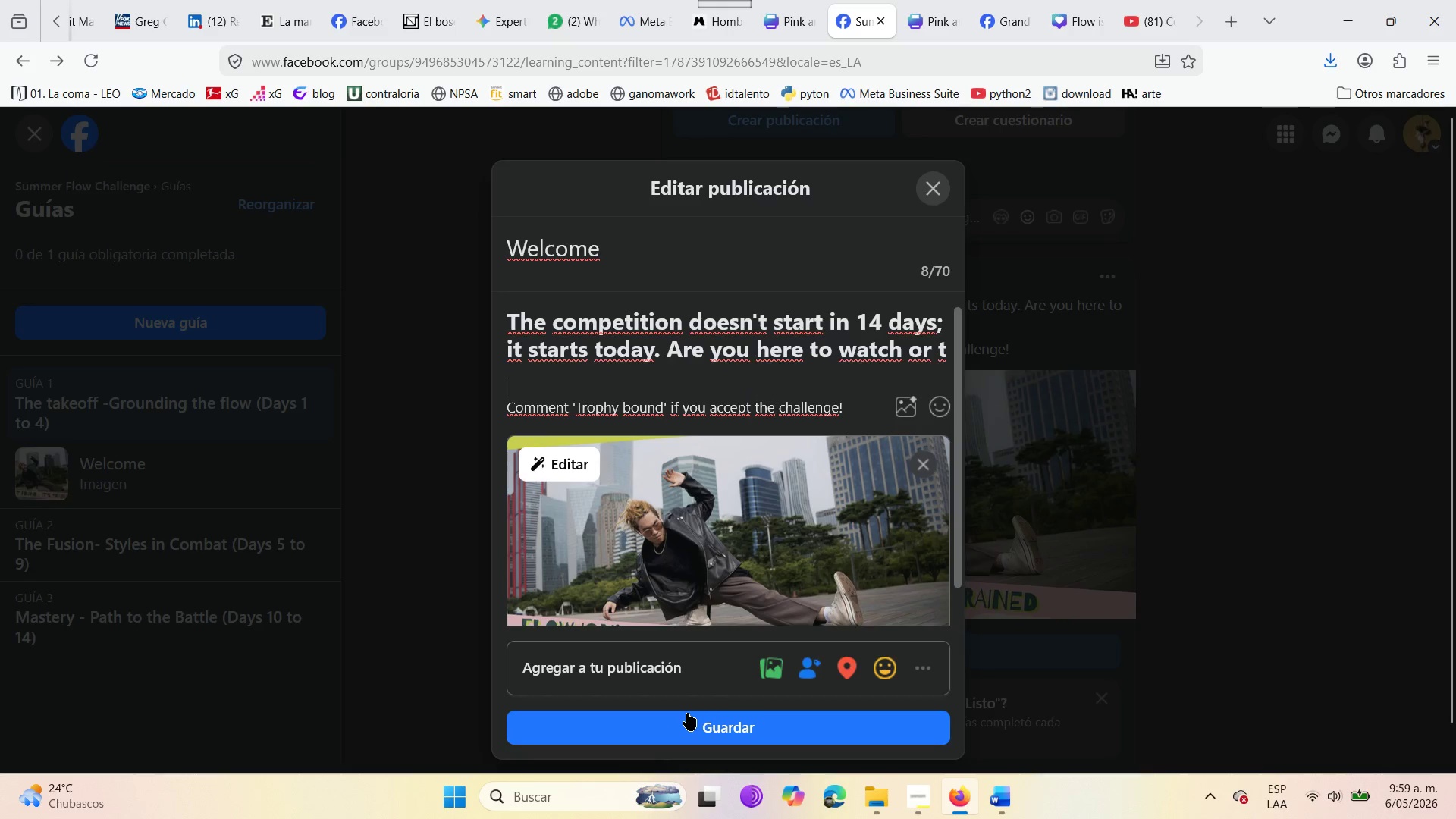 
left_click([687, 713])
 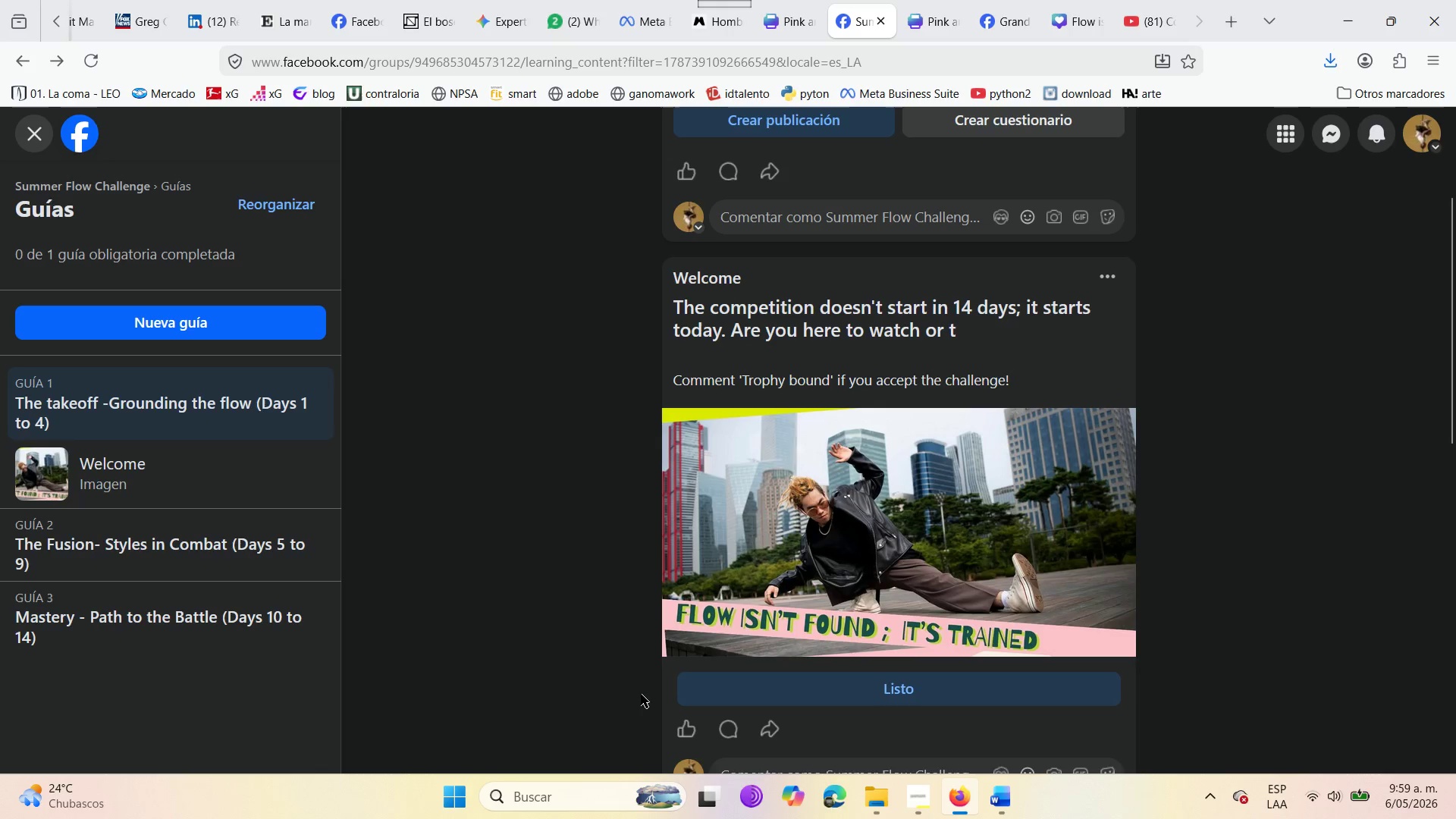 
wait(9.88)
 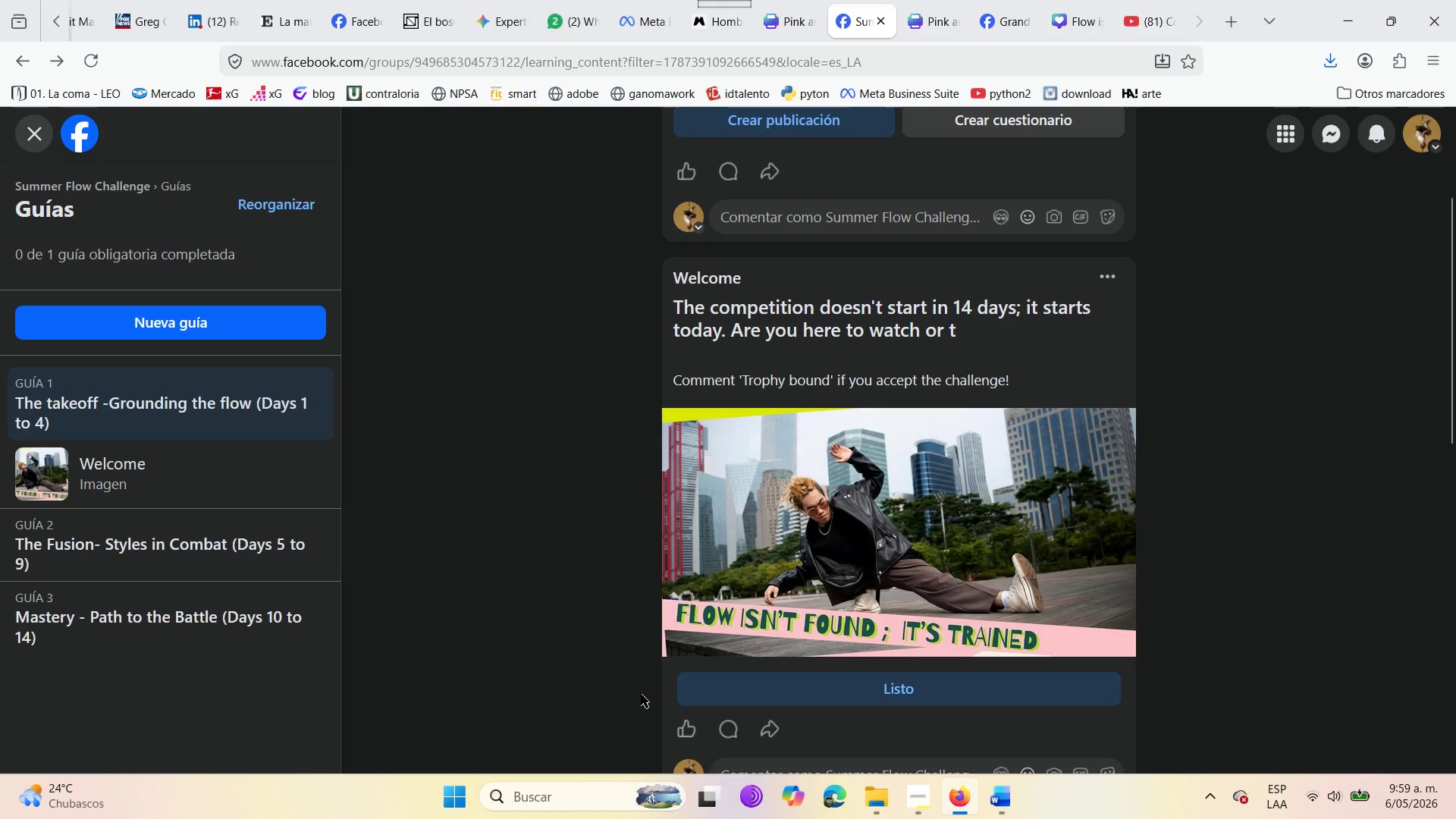 
scroll: coordinate [861, 601], scroll_direction: down, amount: 4.0
 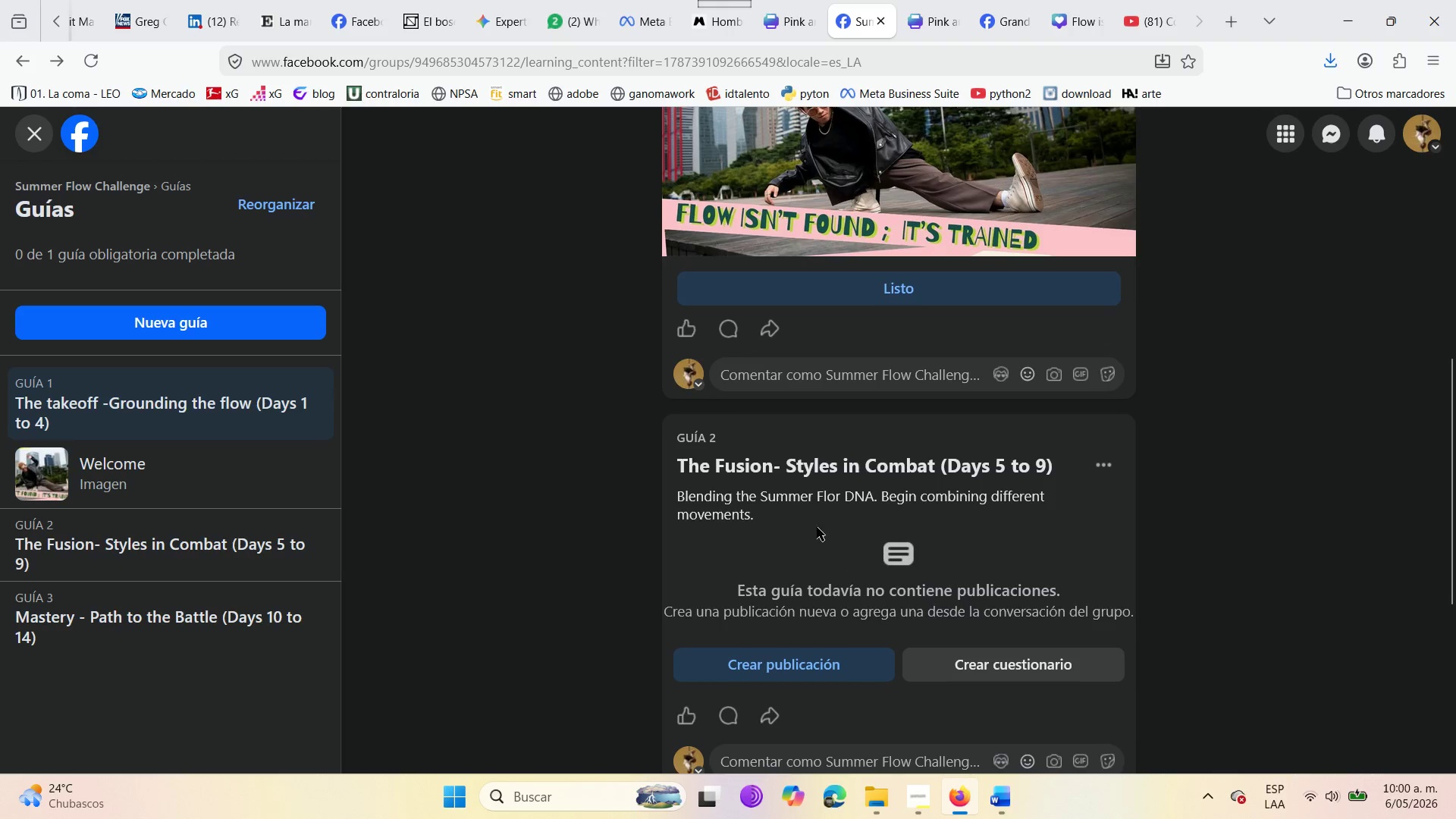 
scroll: coordinate [615, 305], scroll_direction: up, amount: 12.0
 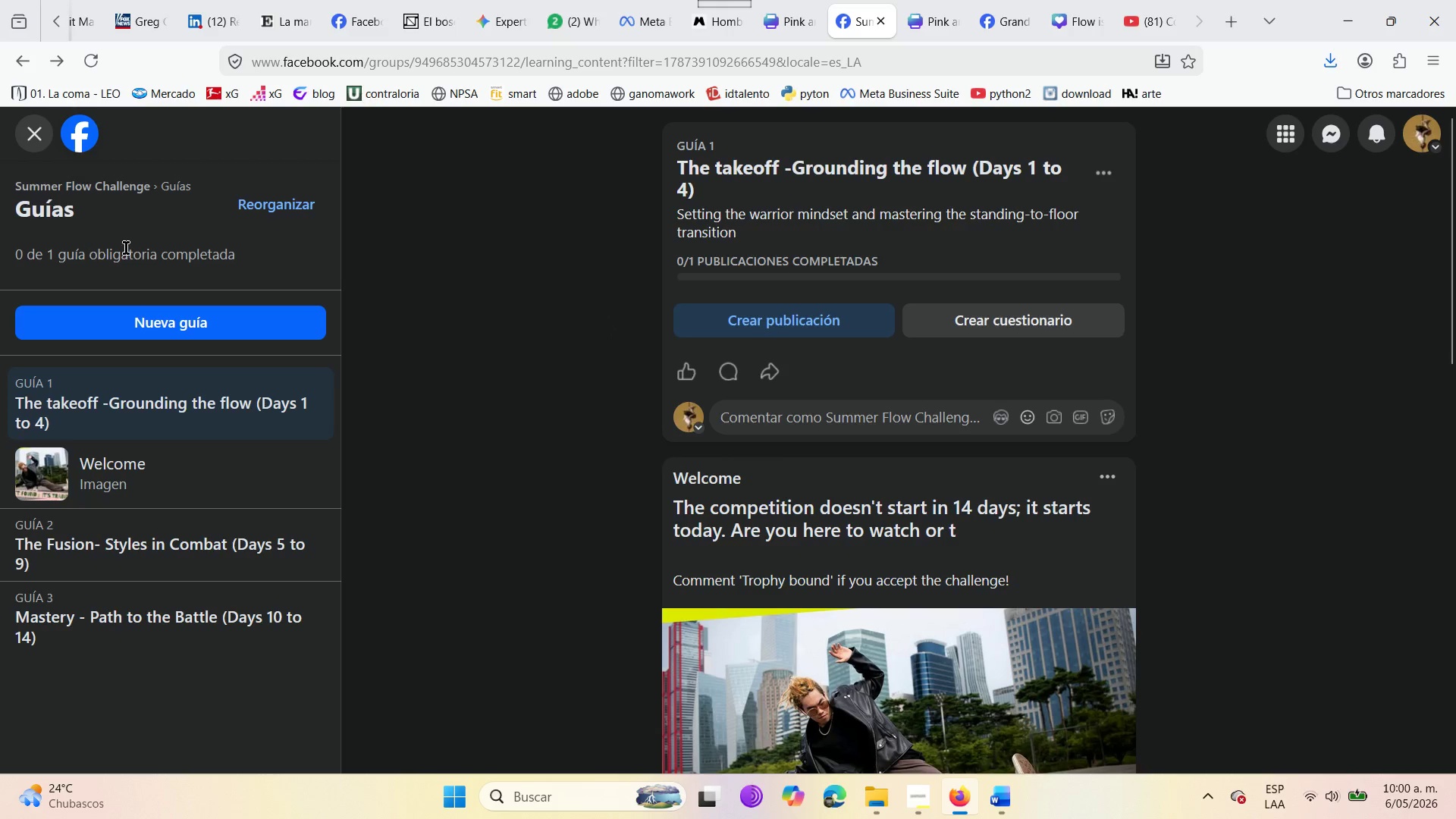 
left_click([21, 136])
 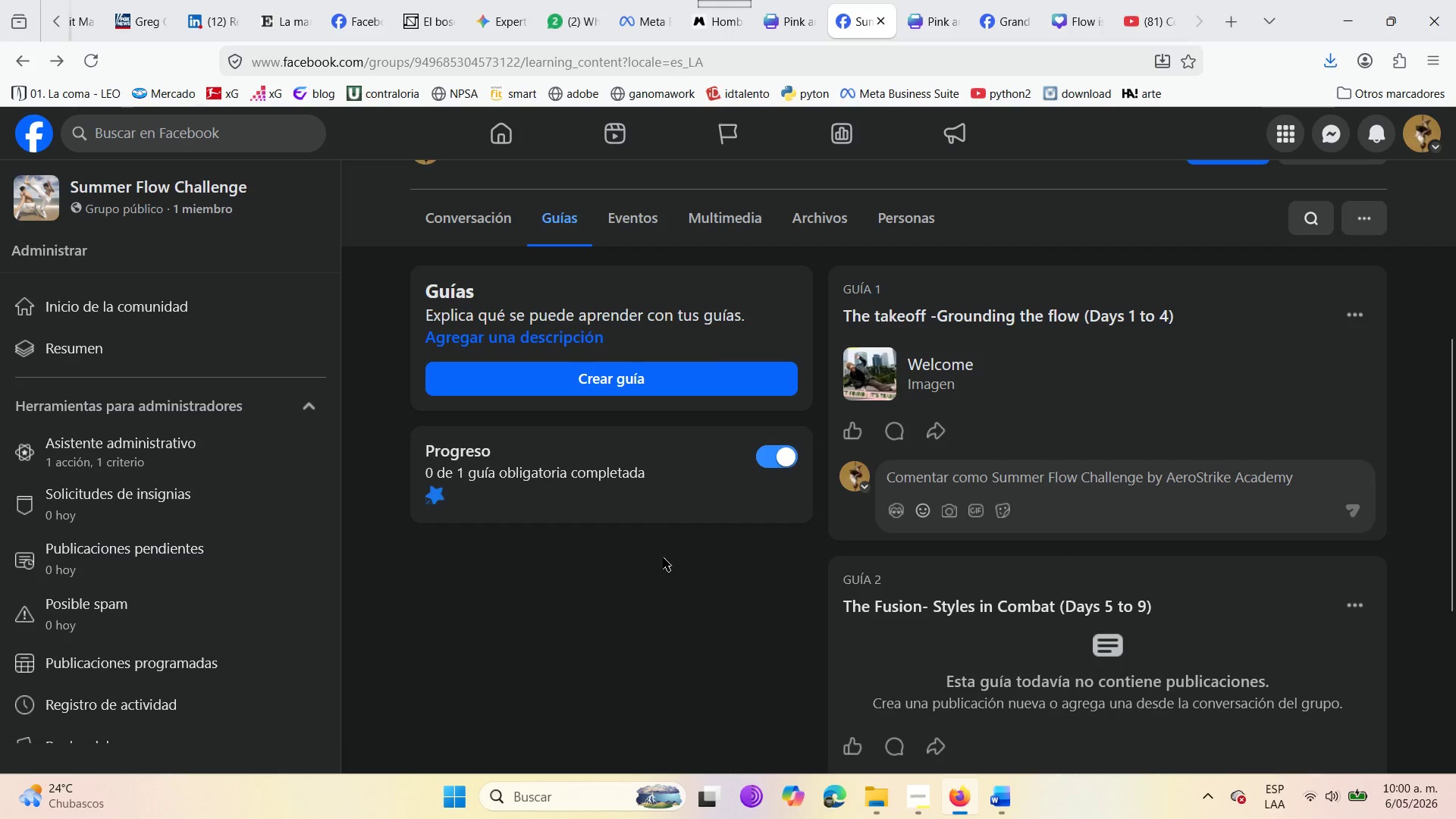 
scroll: coordinate [673, 566], scroll_direction: up, amount: 5.0
 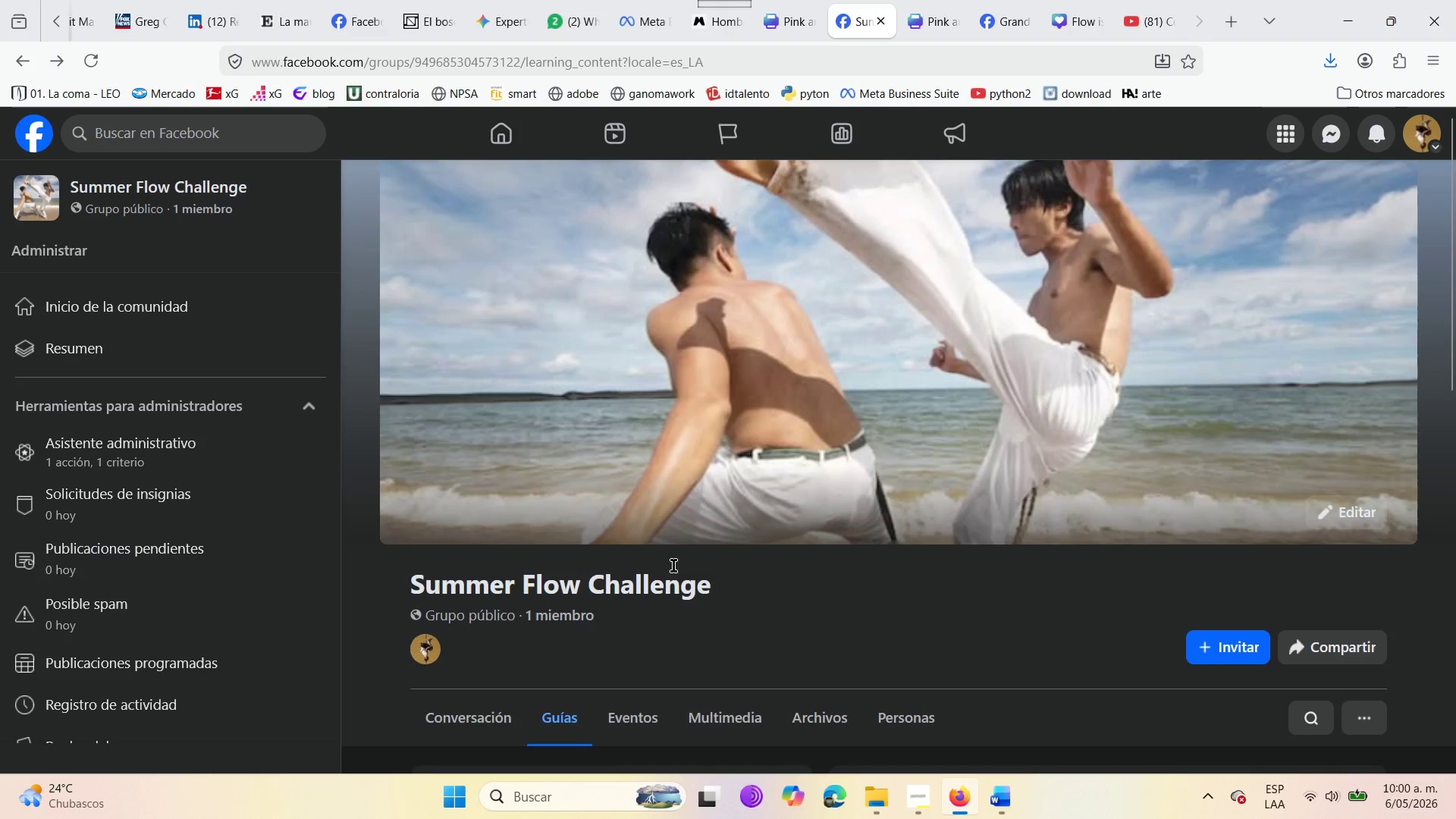 
scroll: coordinate [673, 566], scroll_direction: down, amount: 5.0
 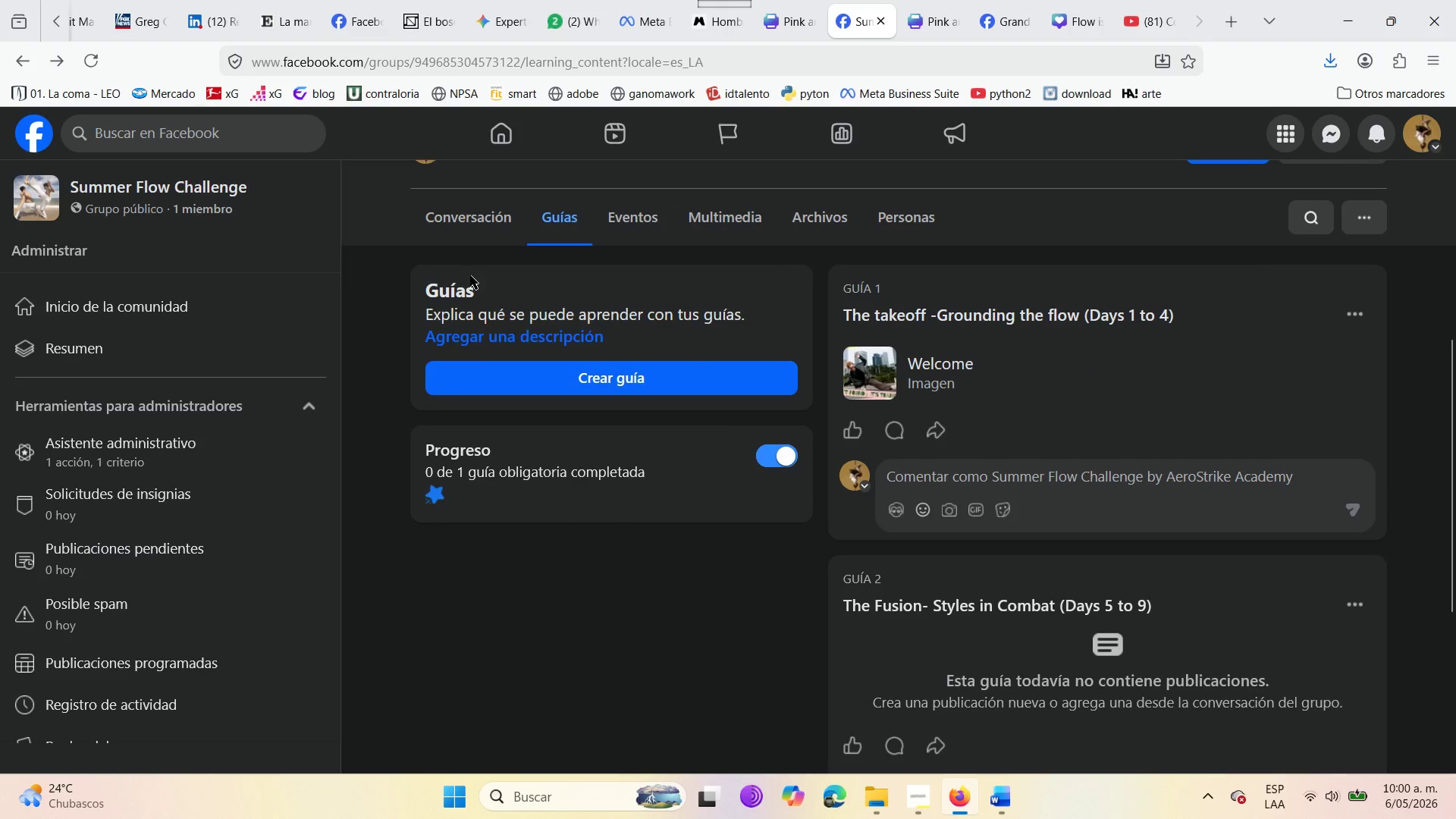 
left_click([457, 224])
 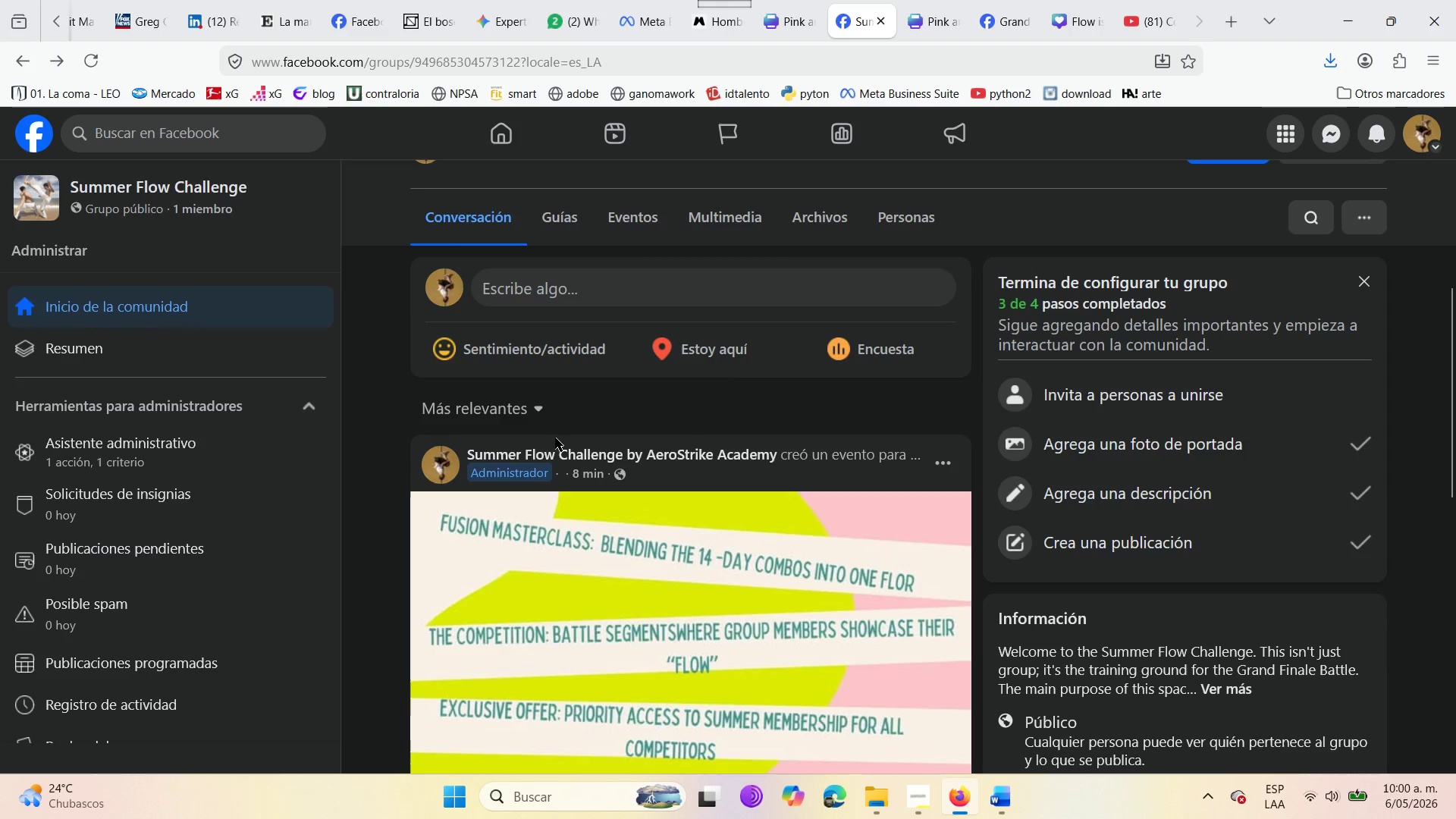 
scroll: coordinate [570, 503], scroll_direction: down, amount: 5.0
 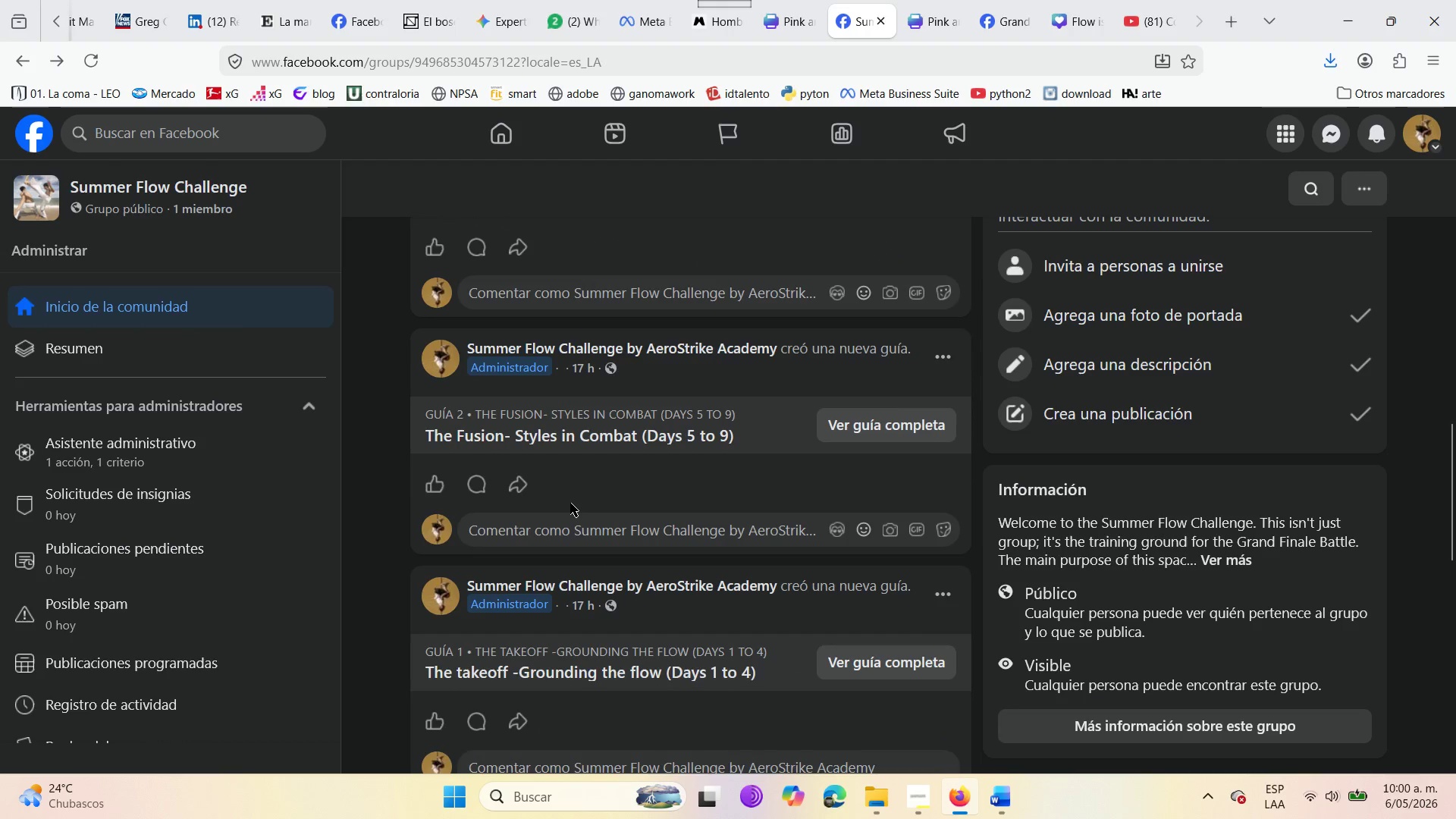 
scroll: coordinate [565, 504], scroll_direction: up, amount: 10.0
 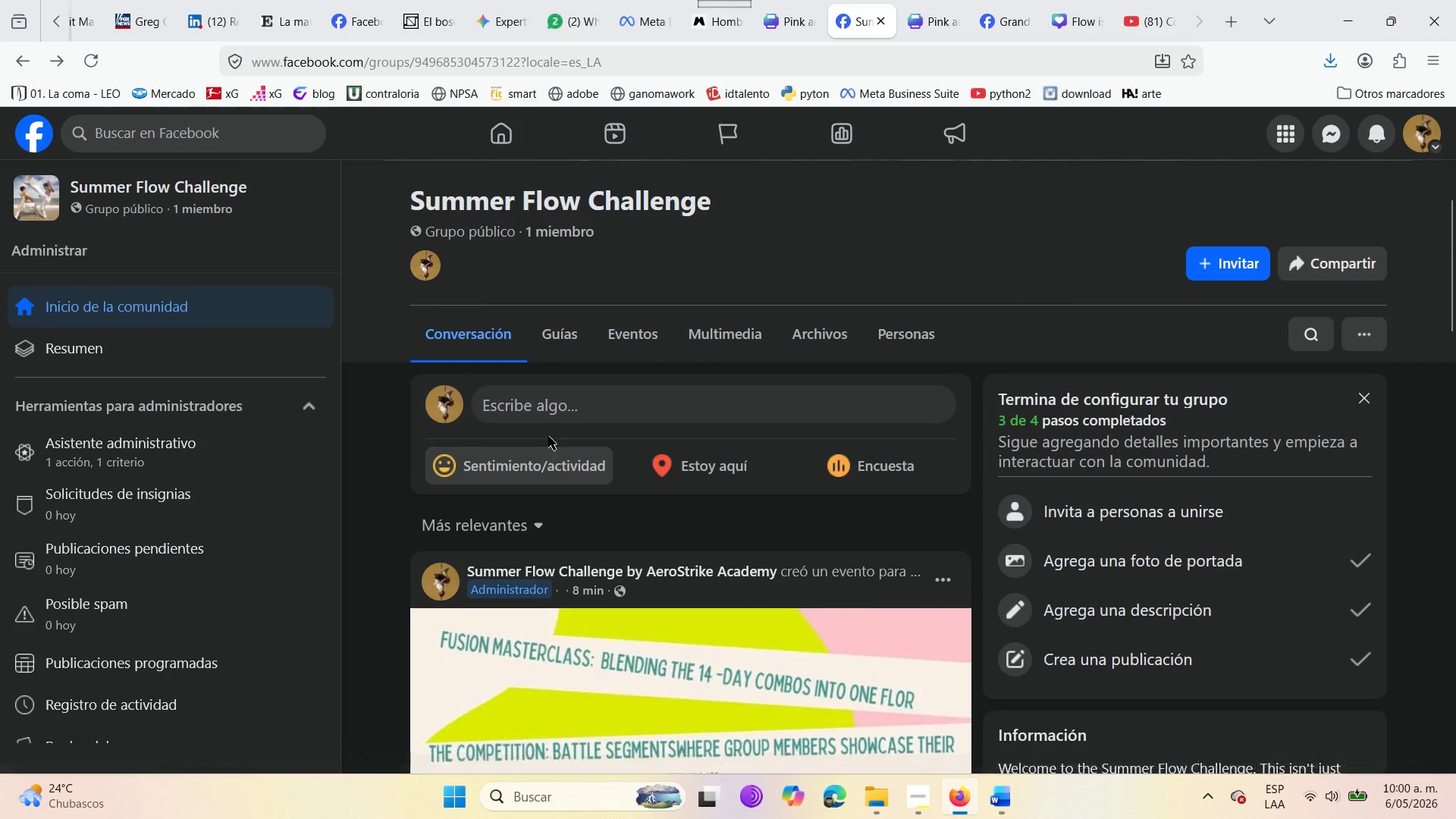 
left_click([535, 406])
 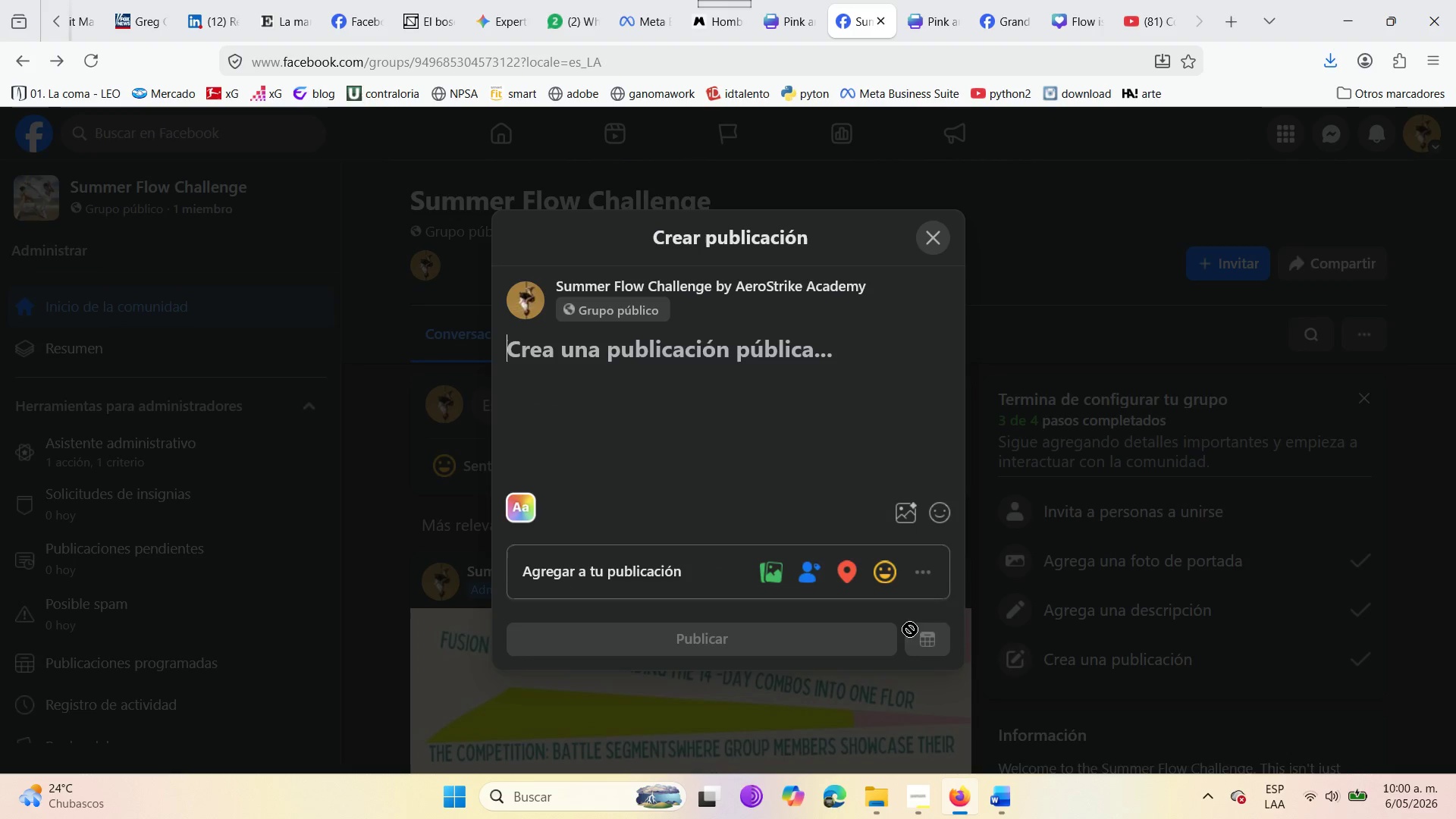 
mouse_move([875, 504])
 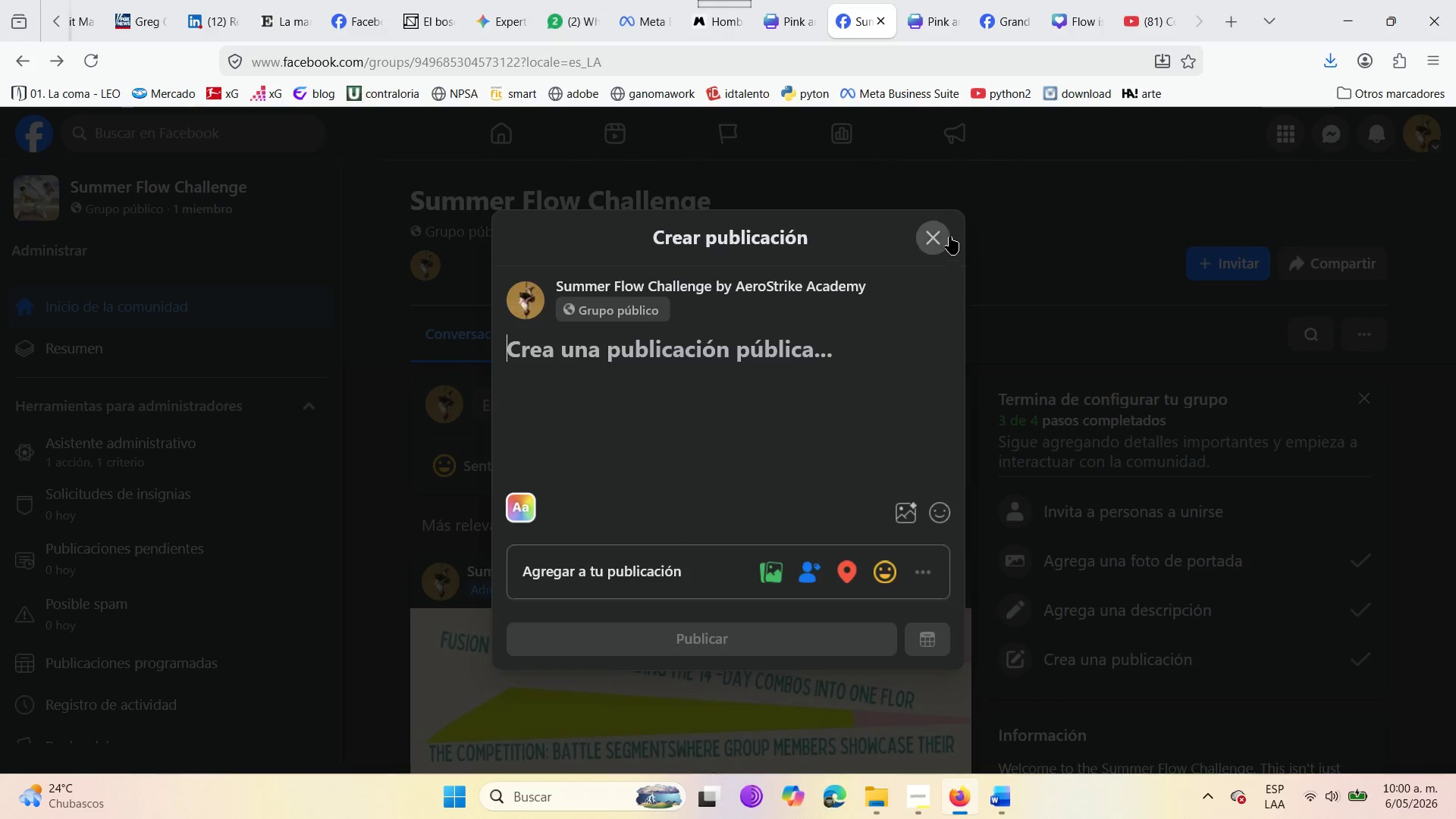 
left_click([925, 228])
 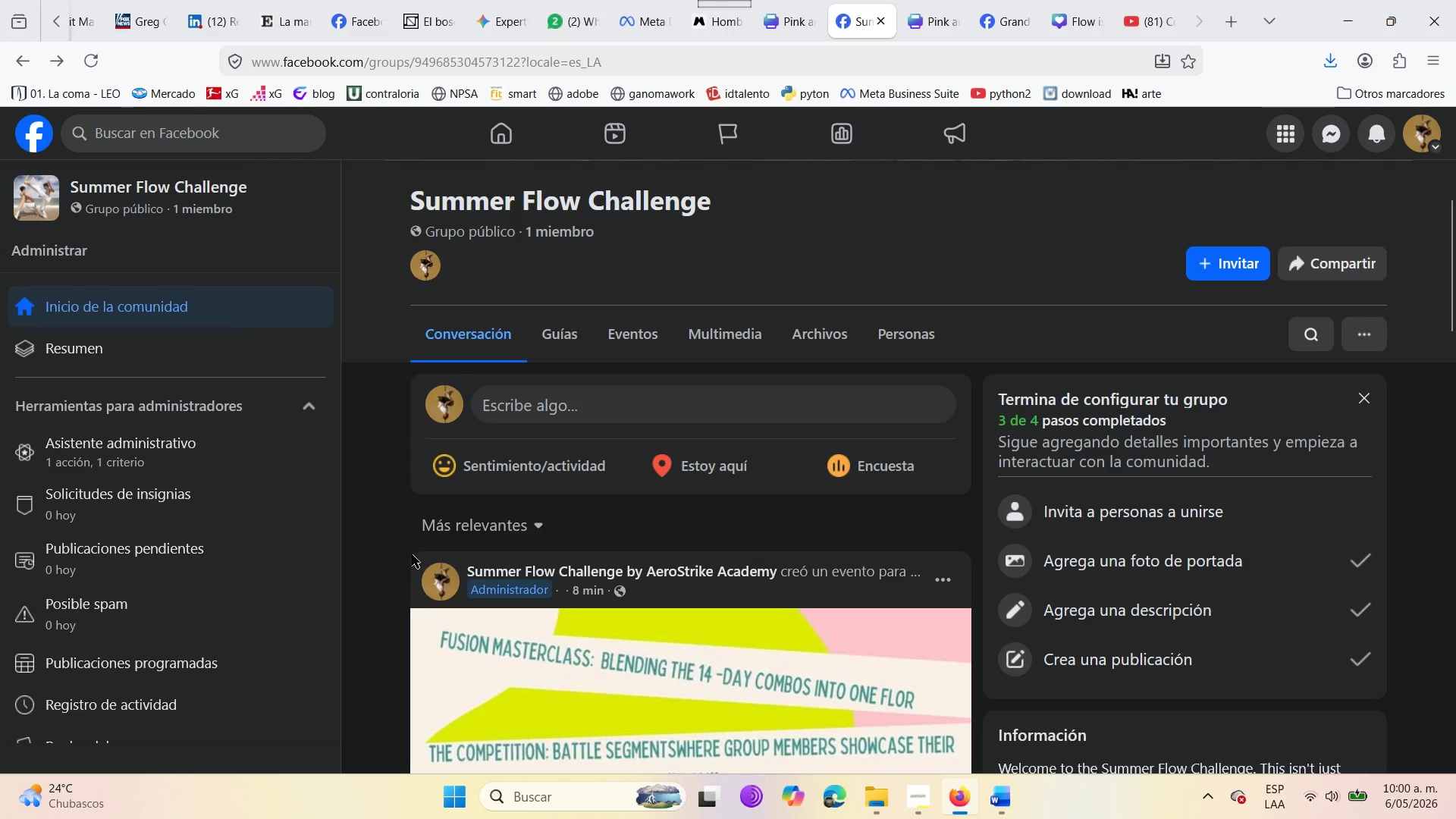 
left_click([601, 402])
 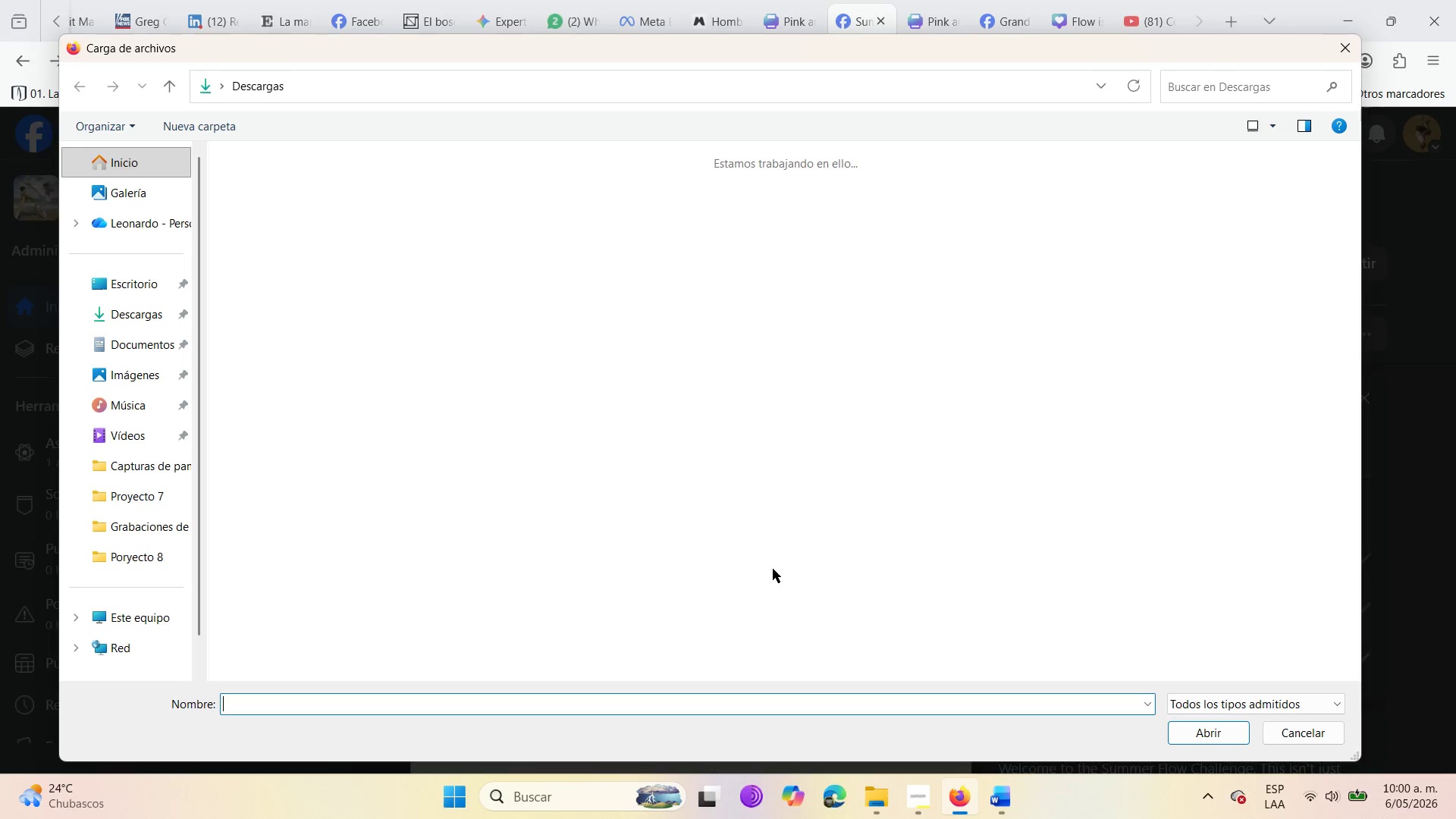 
left_click([262, 239])
 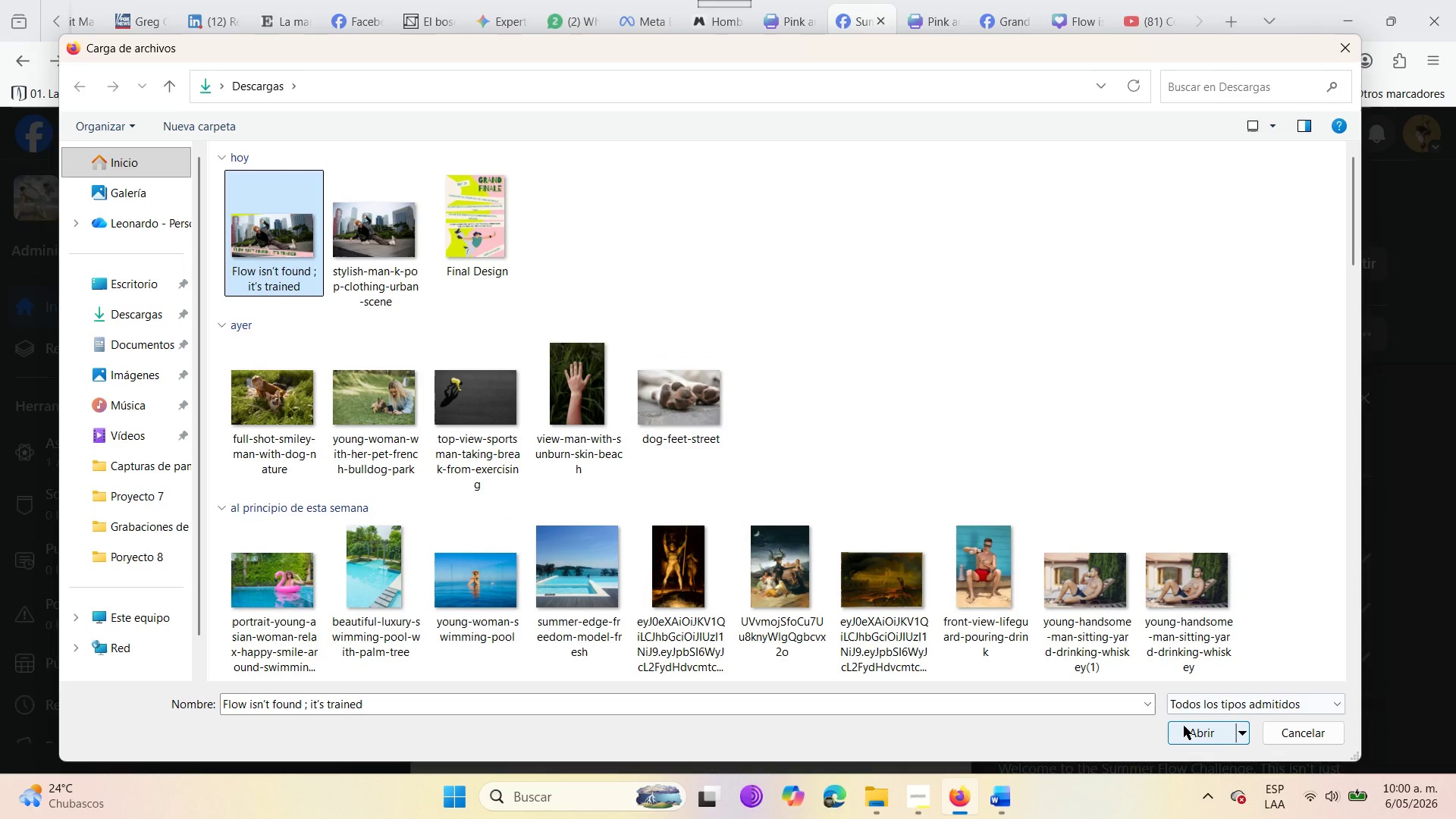 
left_click([1184, 726])
 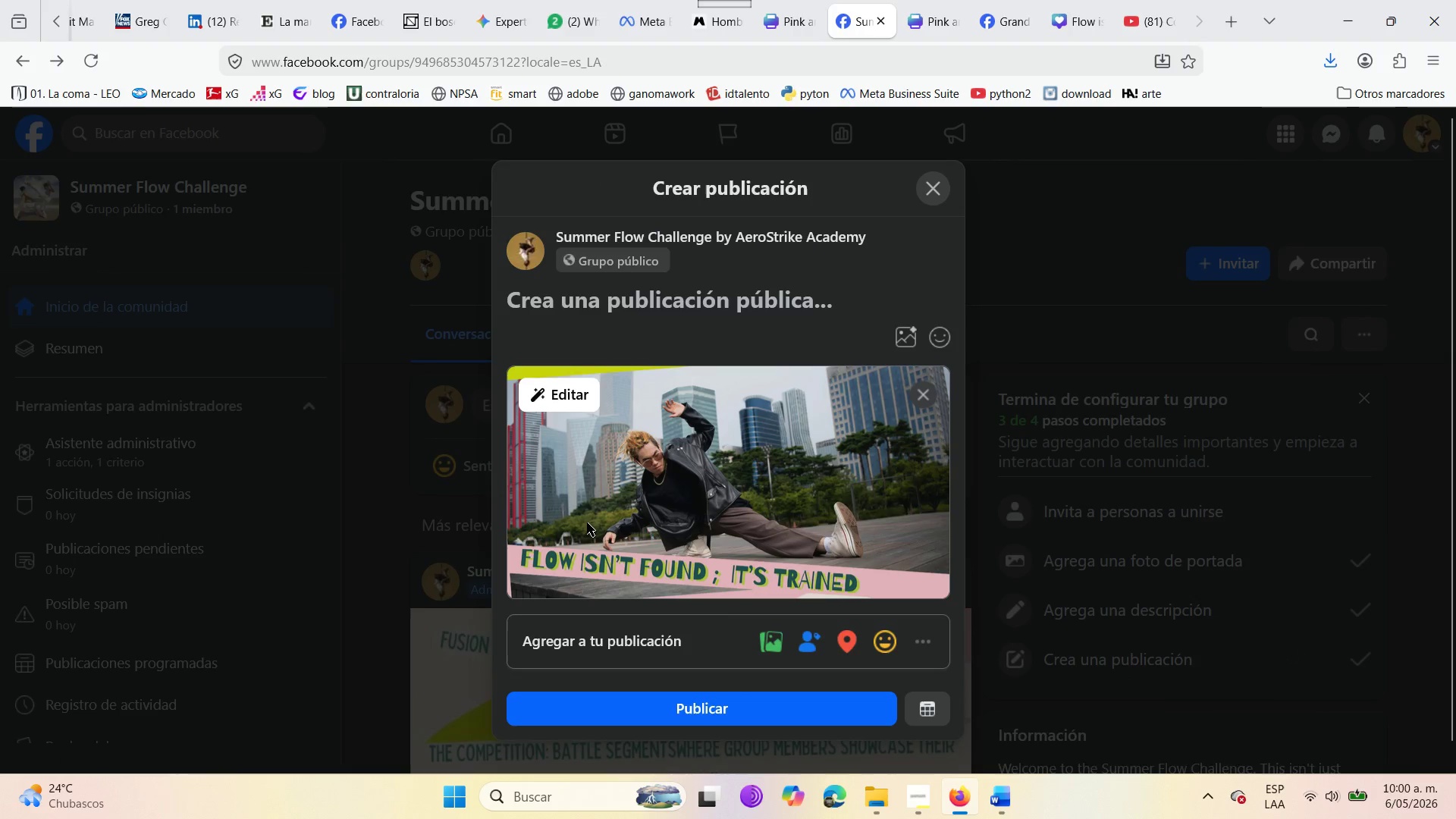 
scroll: coordinate [730, 510], scroll_direction: down, amount: 1.0
 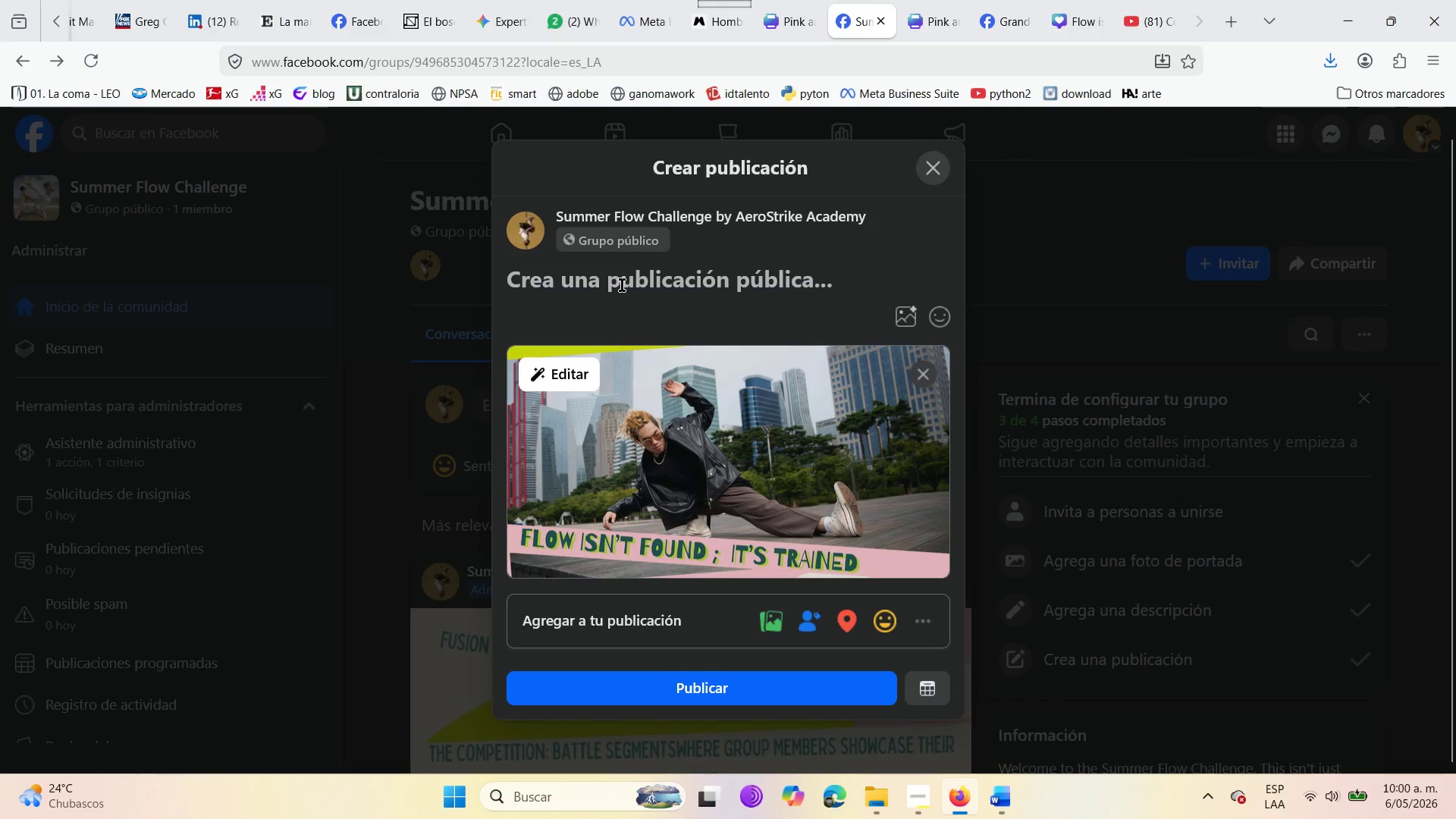 
left_click([652, 287])
 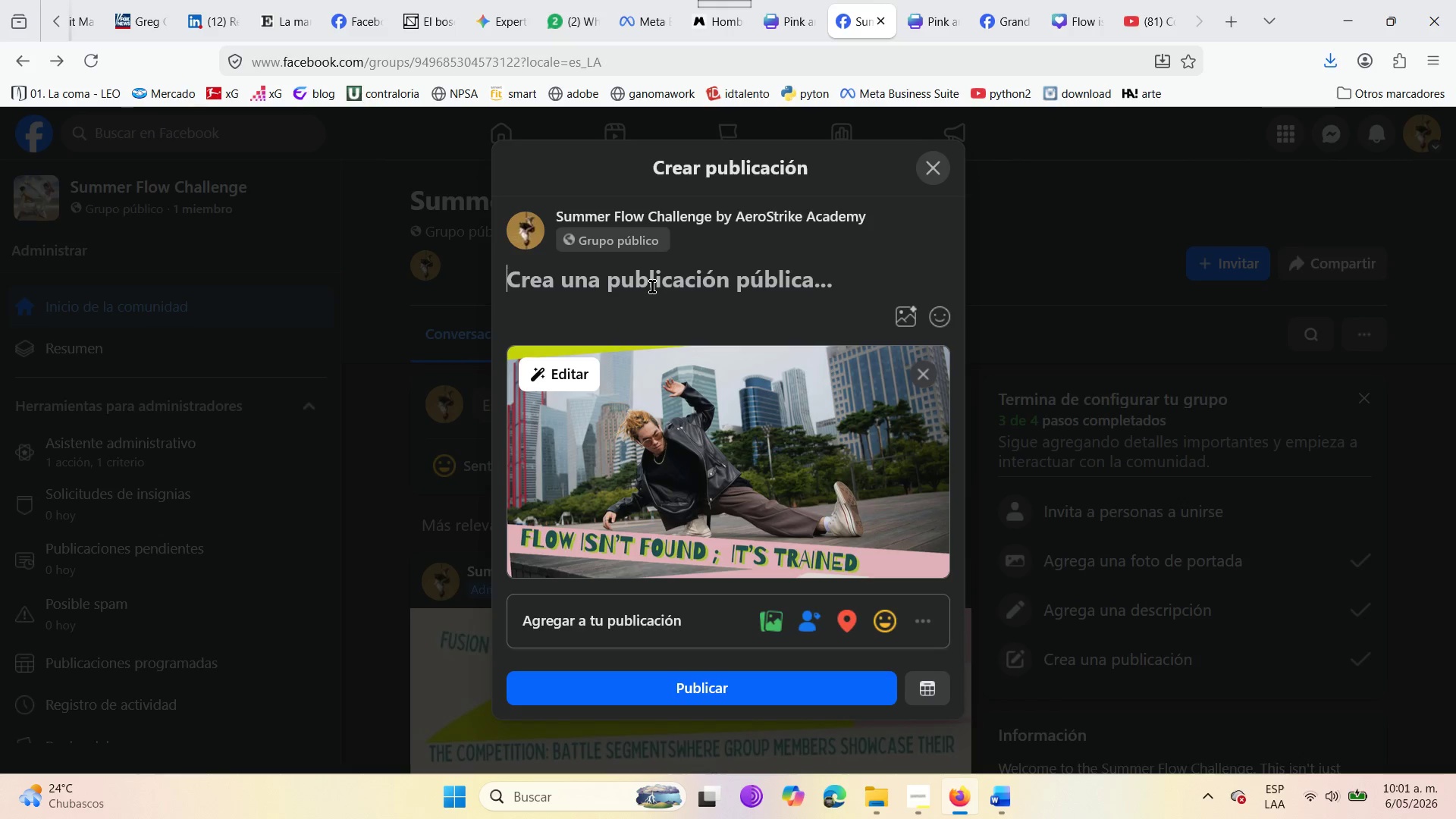 
wait(6.2)
 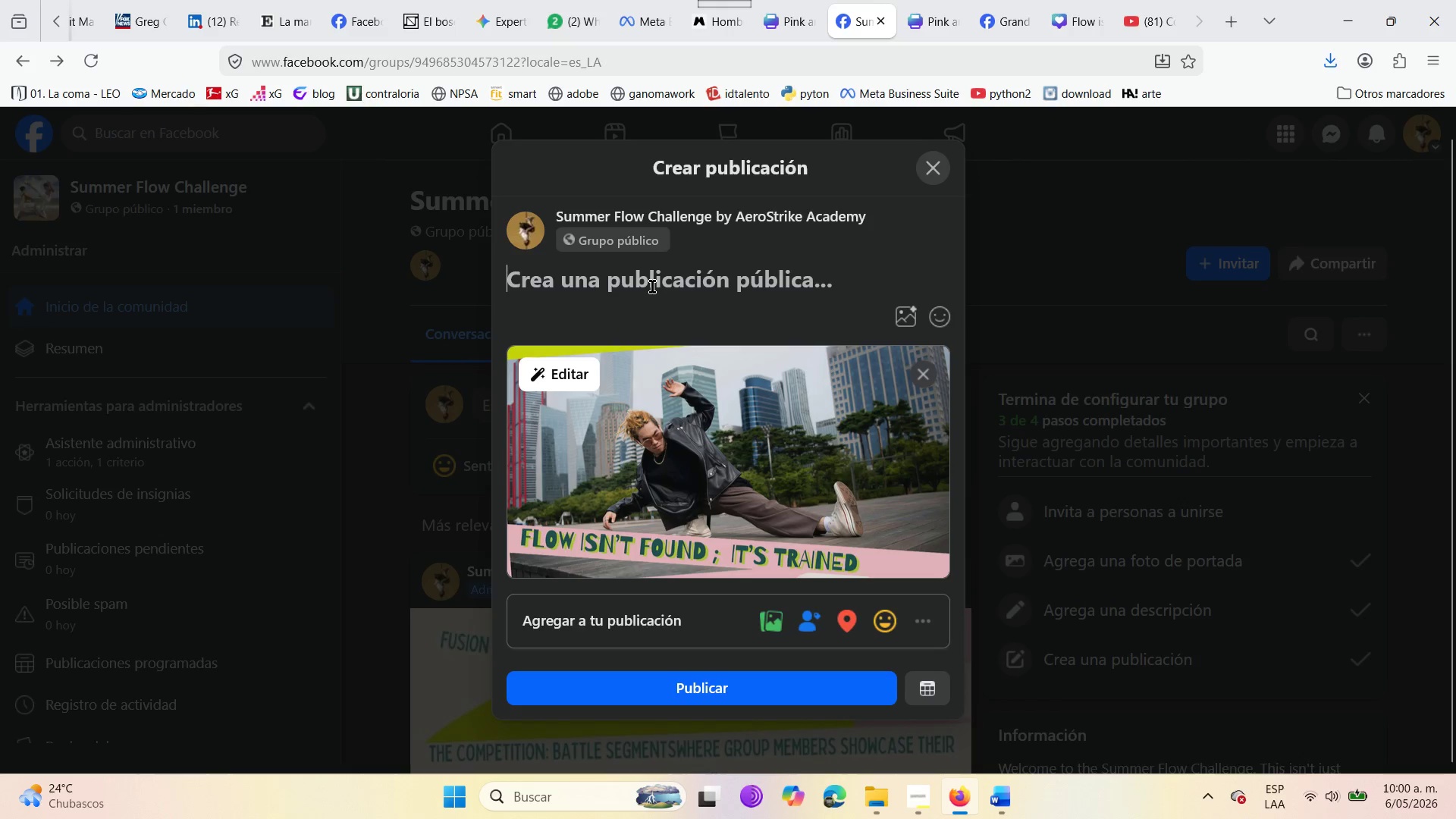 
type(The come)
key(Backspace)
type(per)
key(Backspace)
key(Backspace)
key(Backspace)
type(petition )
 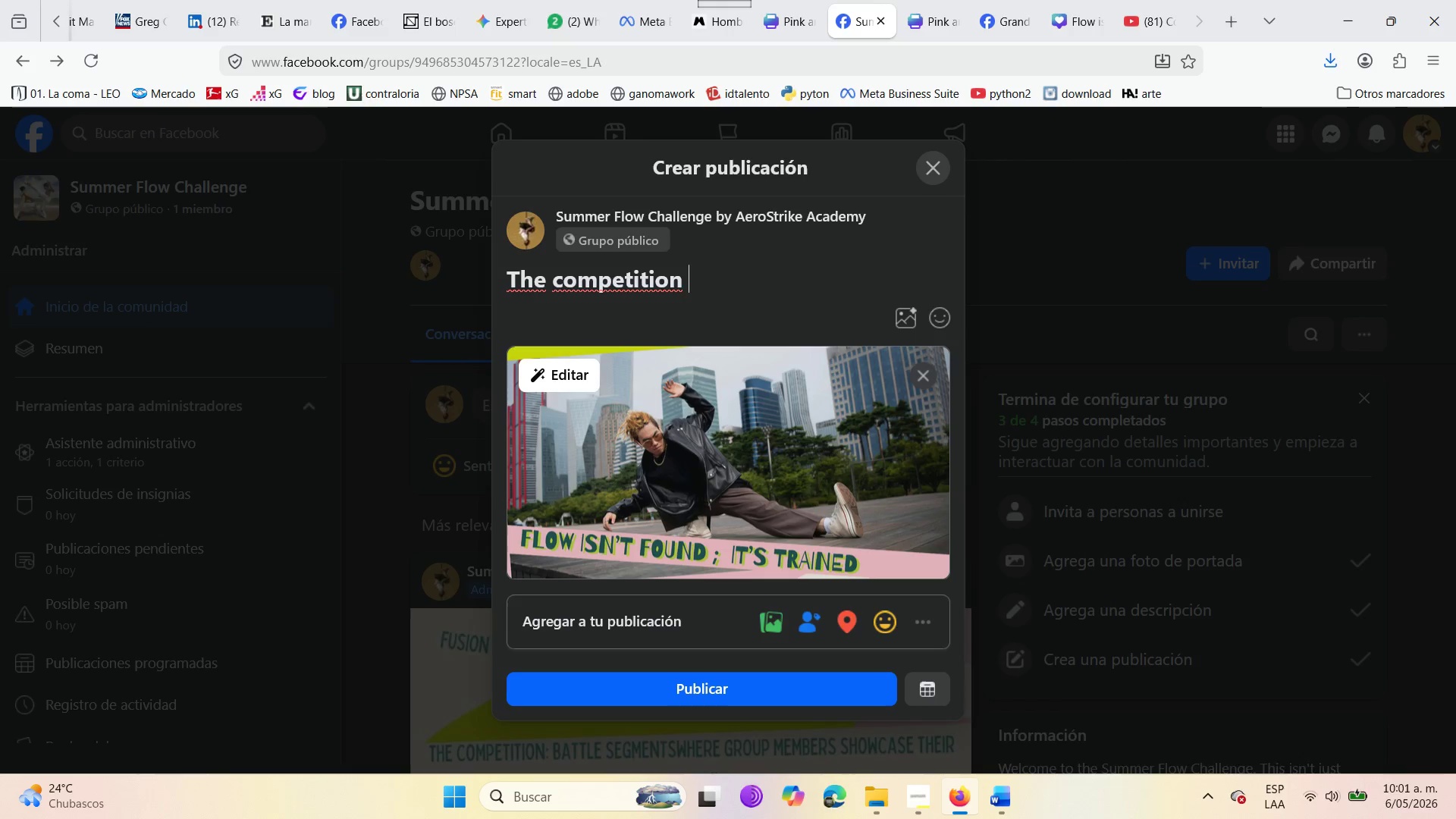 
type(dies)
key(Backspace)
key(Backspace)
key(Backspace)
type(oes)
 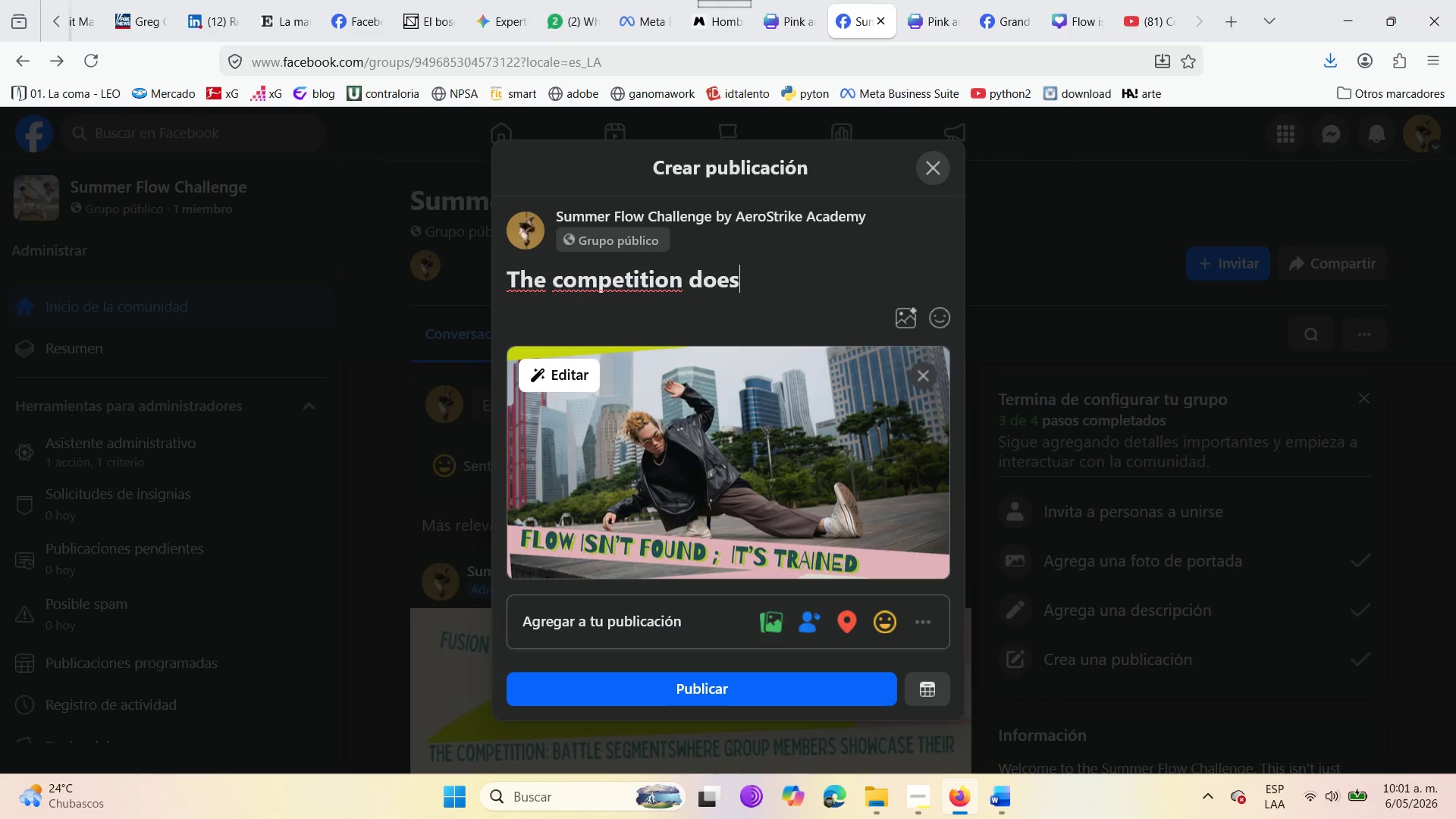 
key(Backspace)
type(sm)
key(Backspace)
type(n;t star in 14 days )
 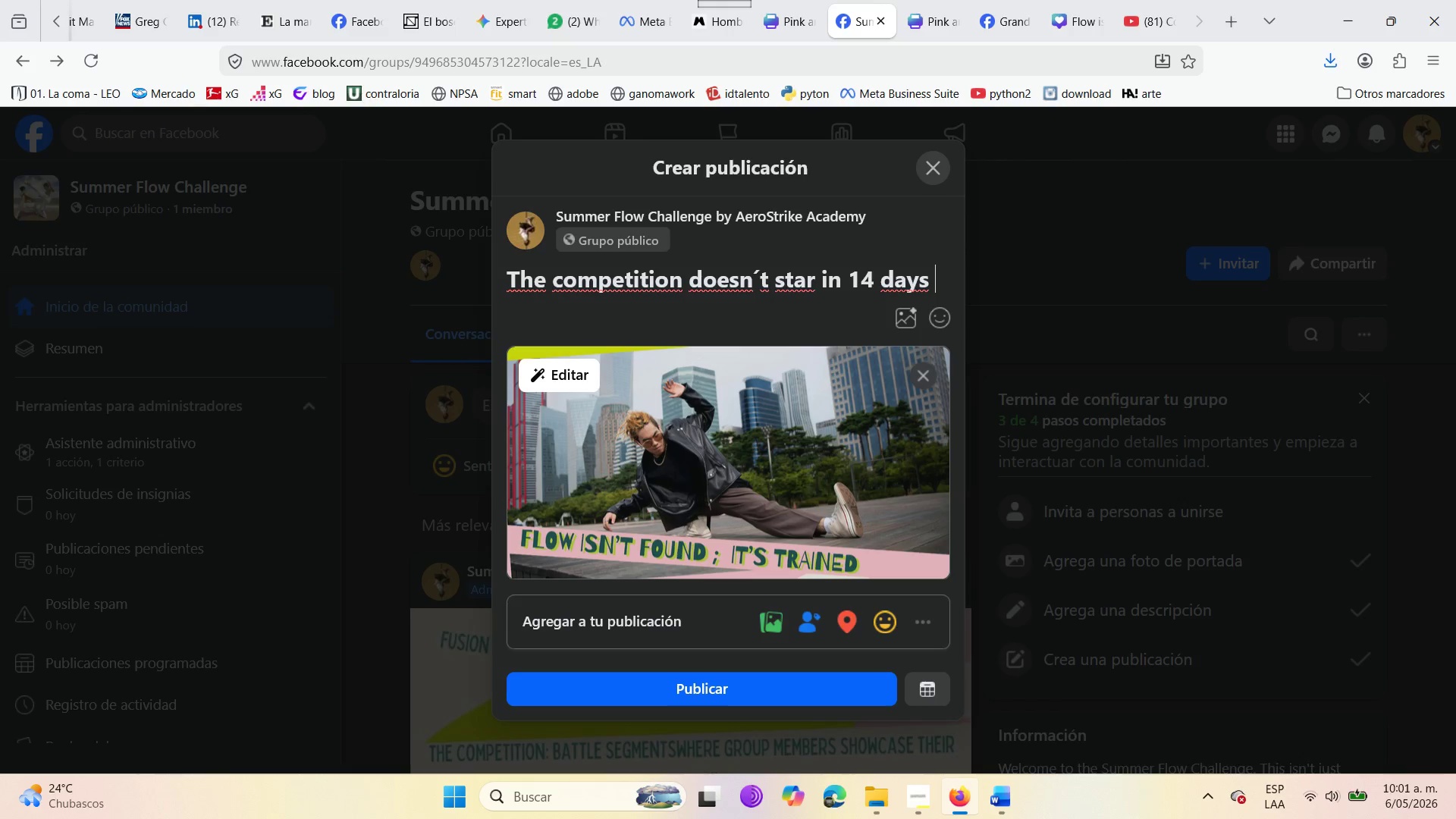 
key(Backspace)
 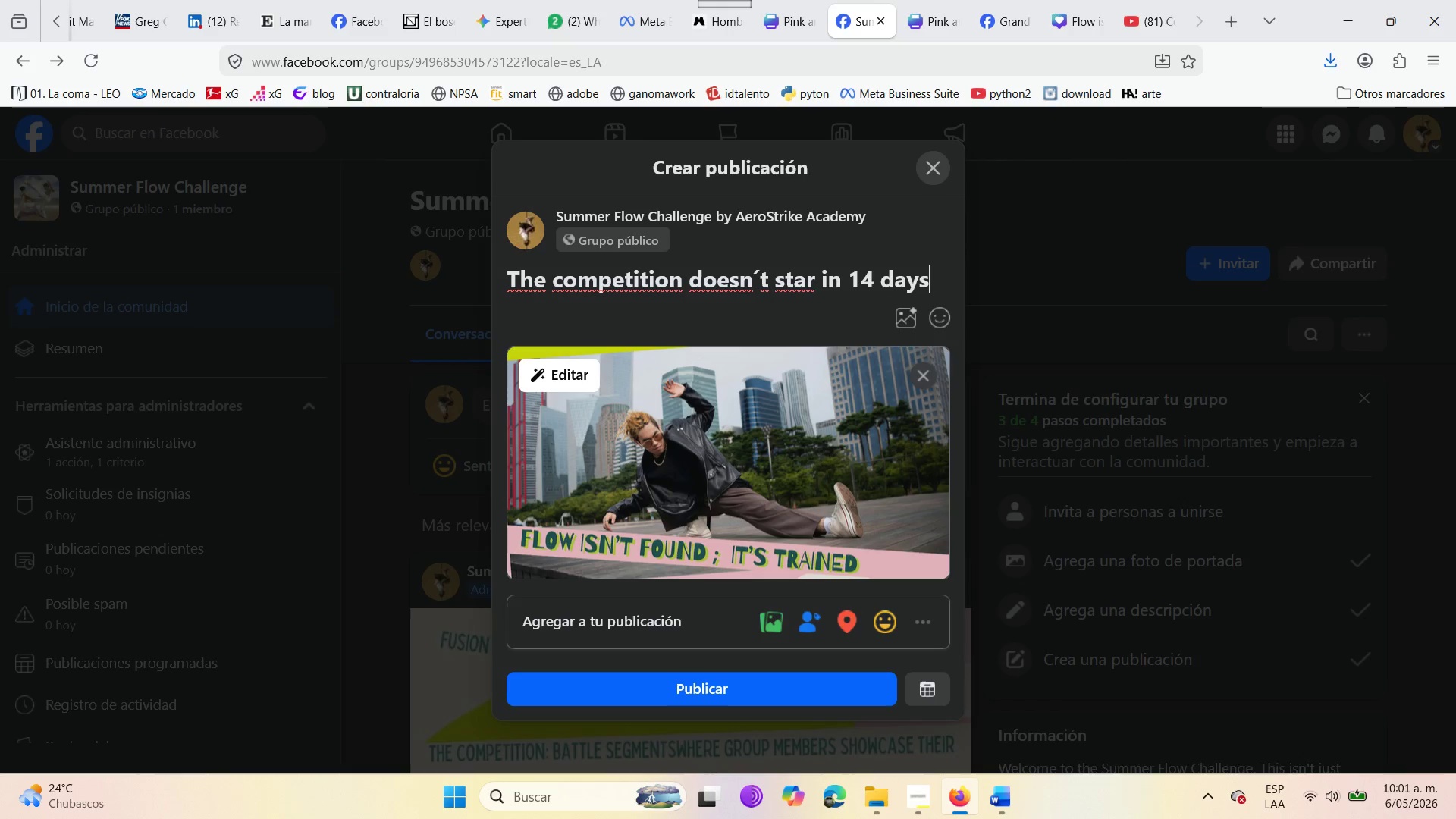 
key(Shift+Comma)
 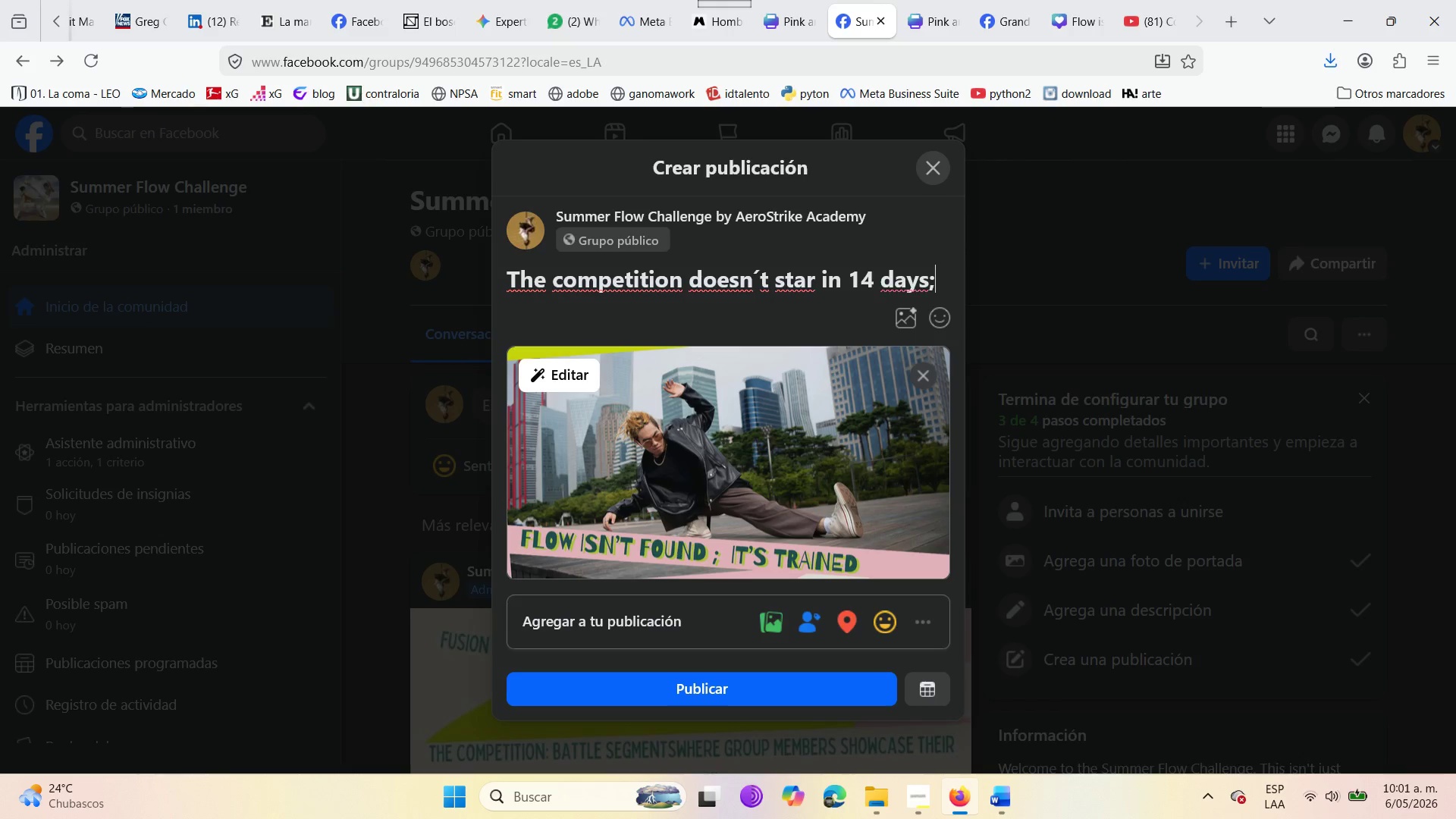 
key(Space)
 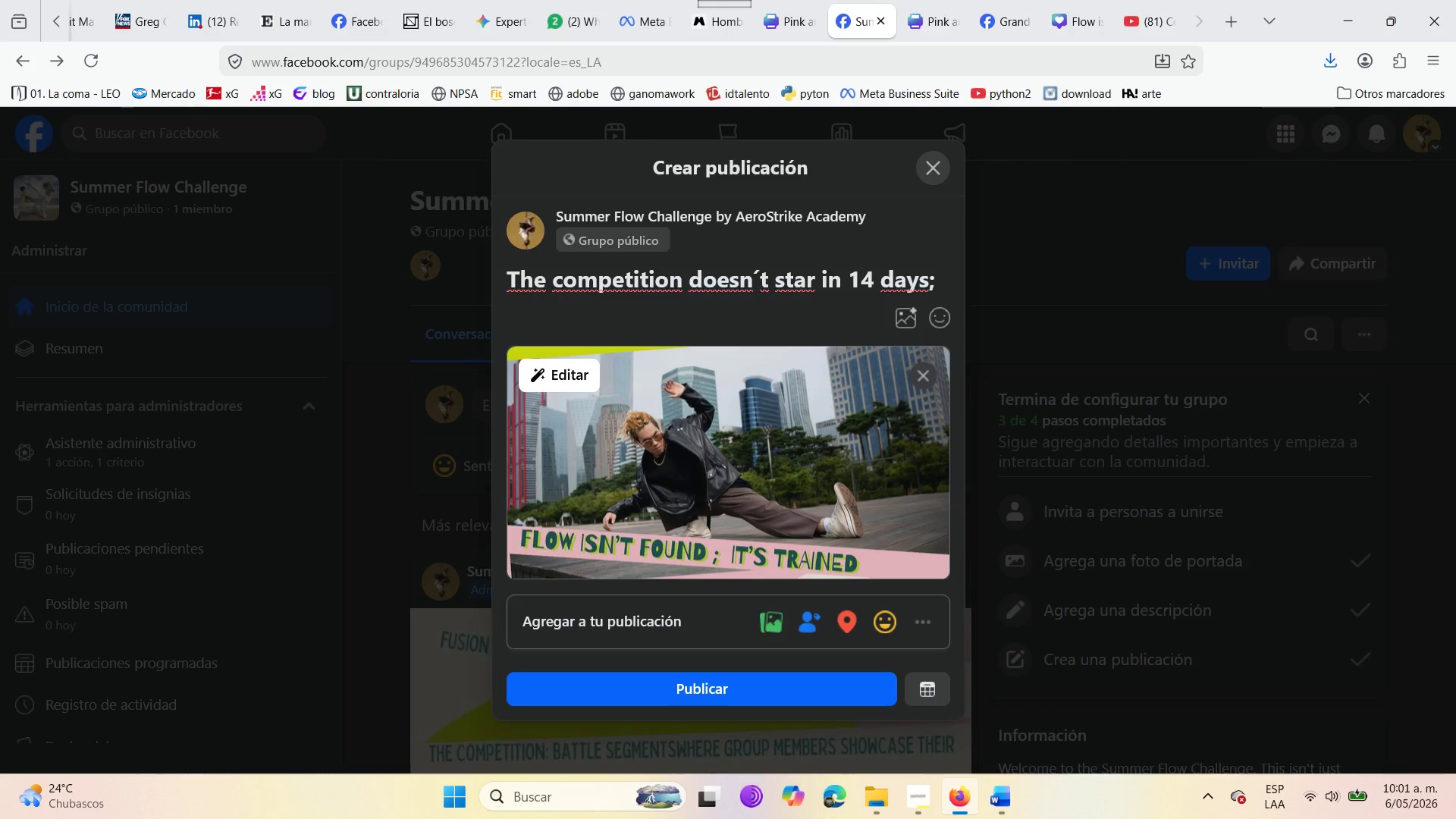 
key(I)
 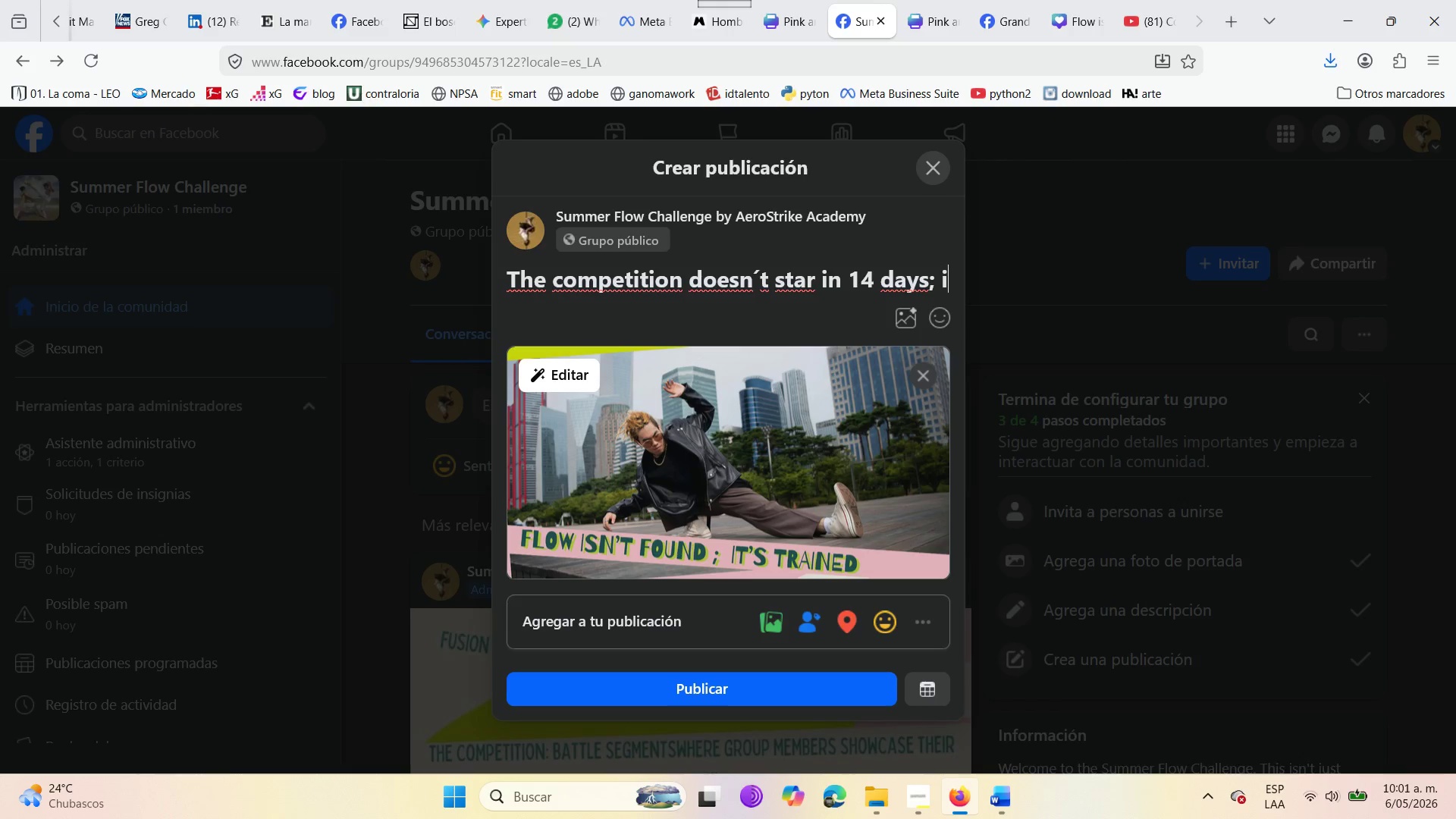 
type(t star)
 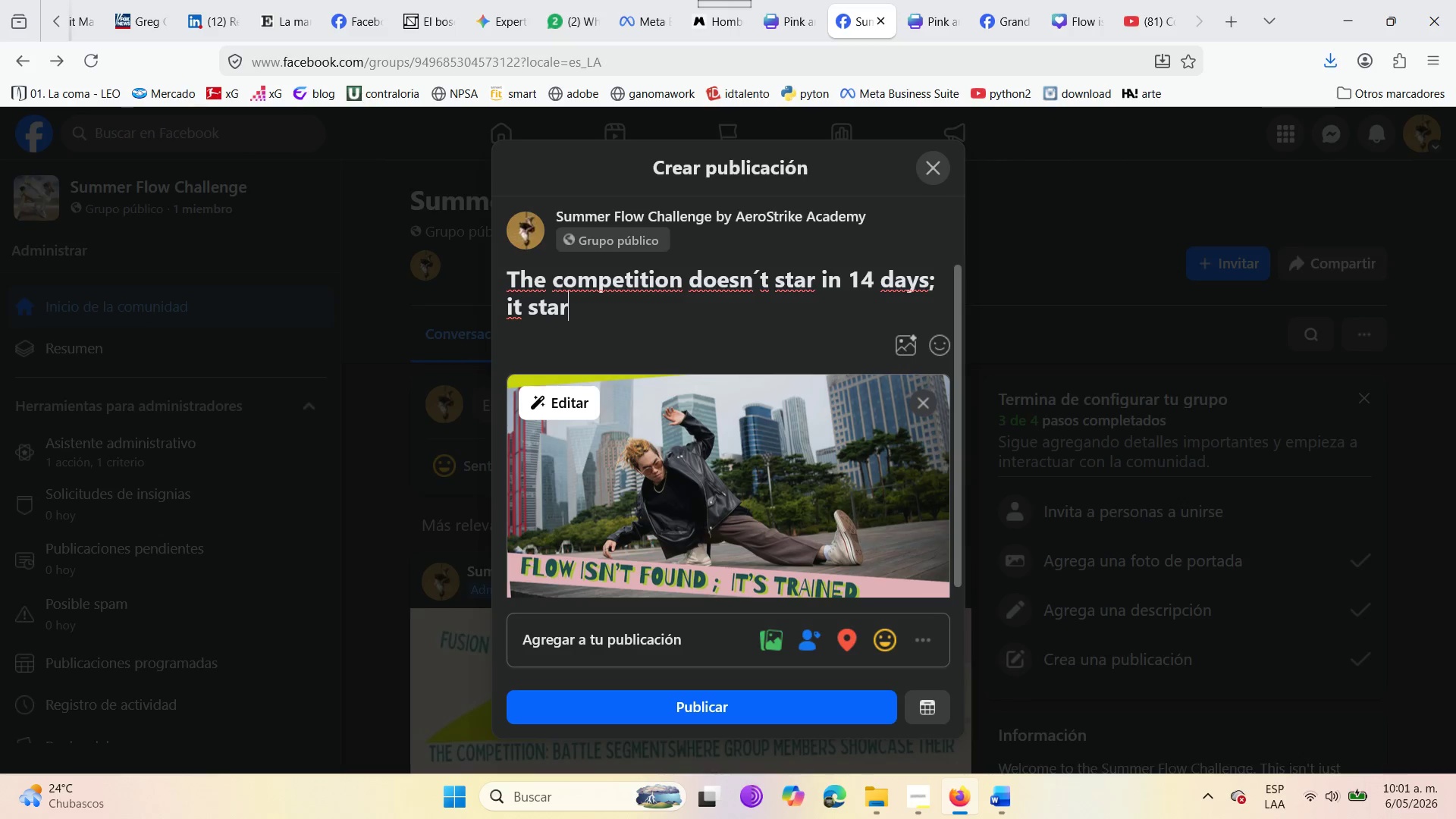 
wait(5.98)
 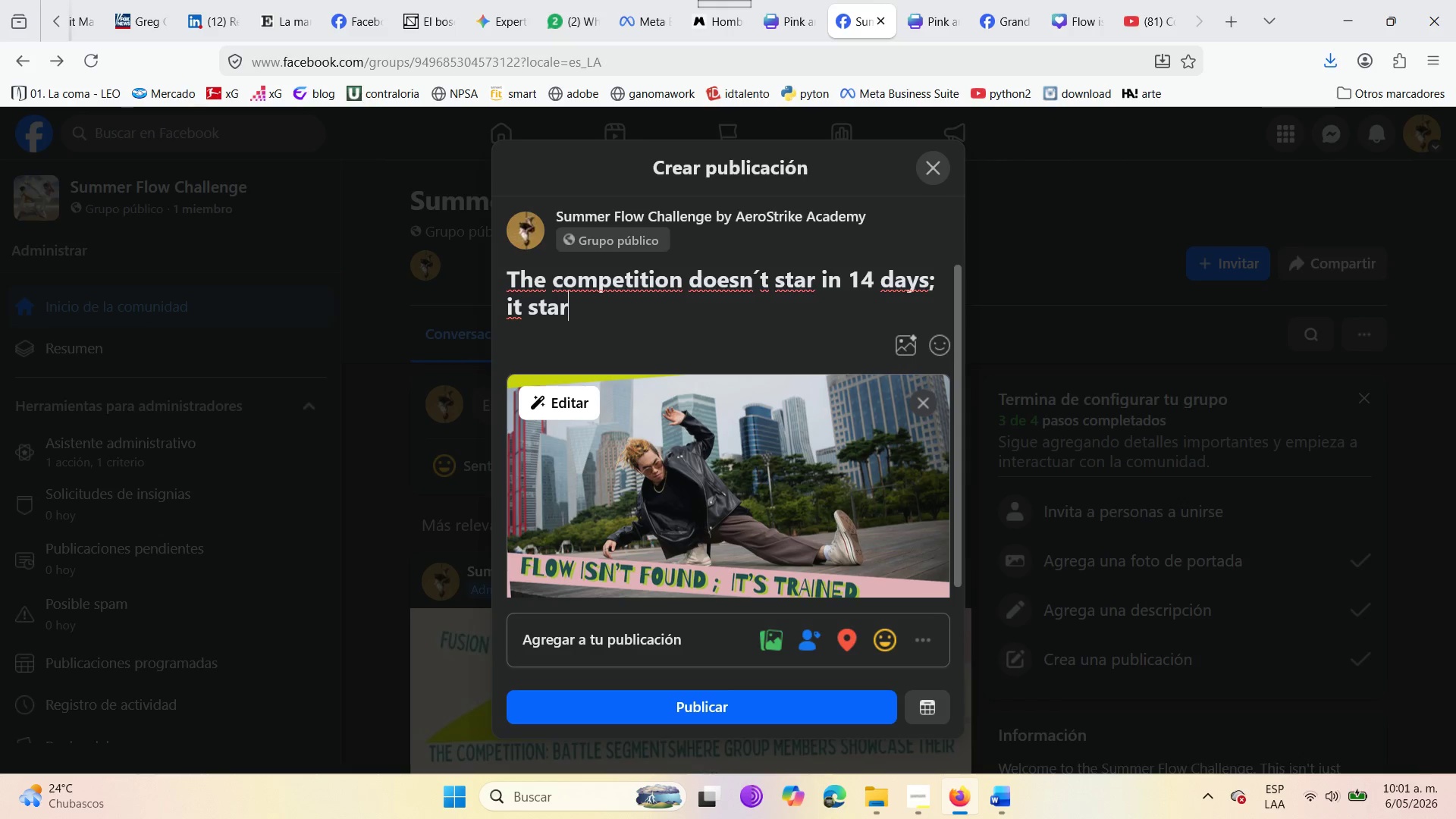 
type(ts today )
 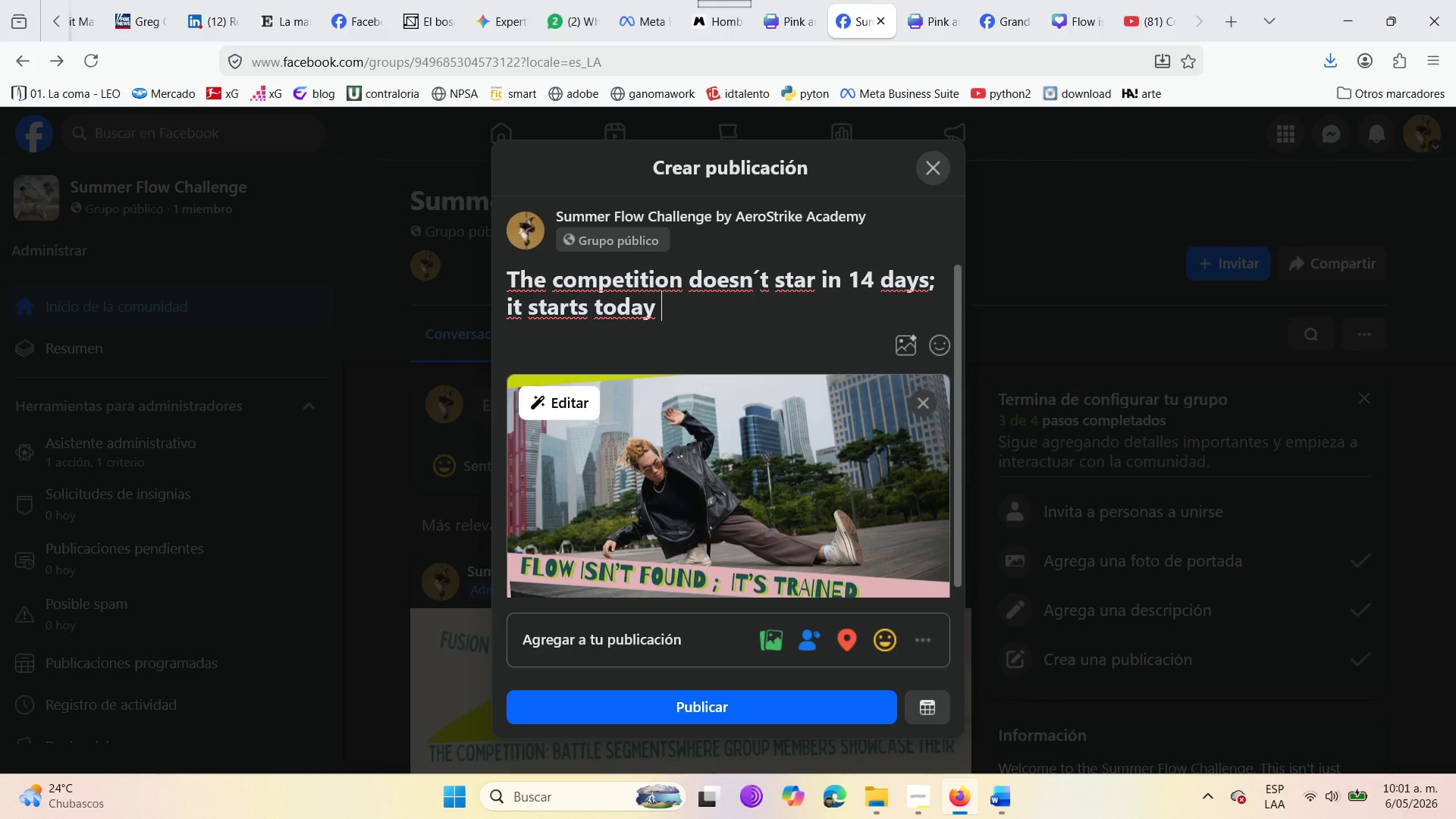 
wait(12.12)
 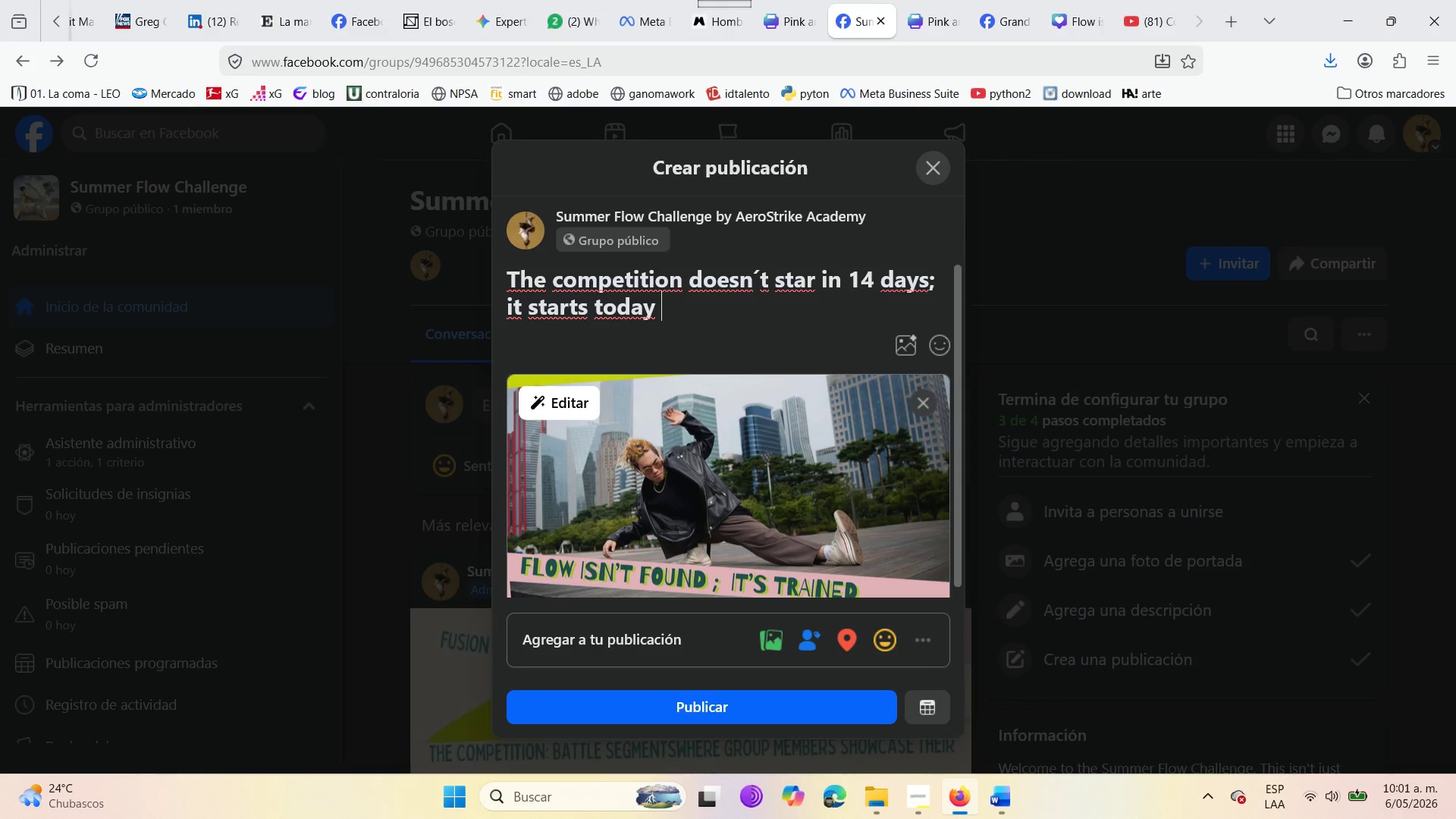 
key(Backspace)
type(. Are)
 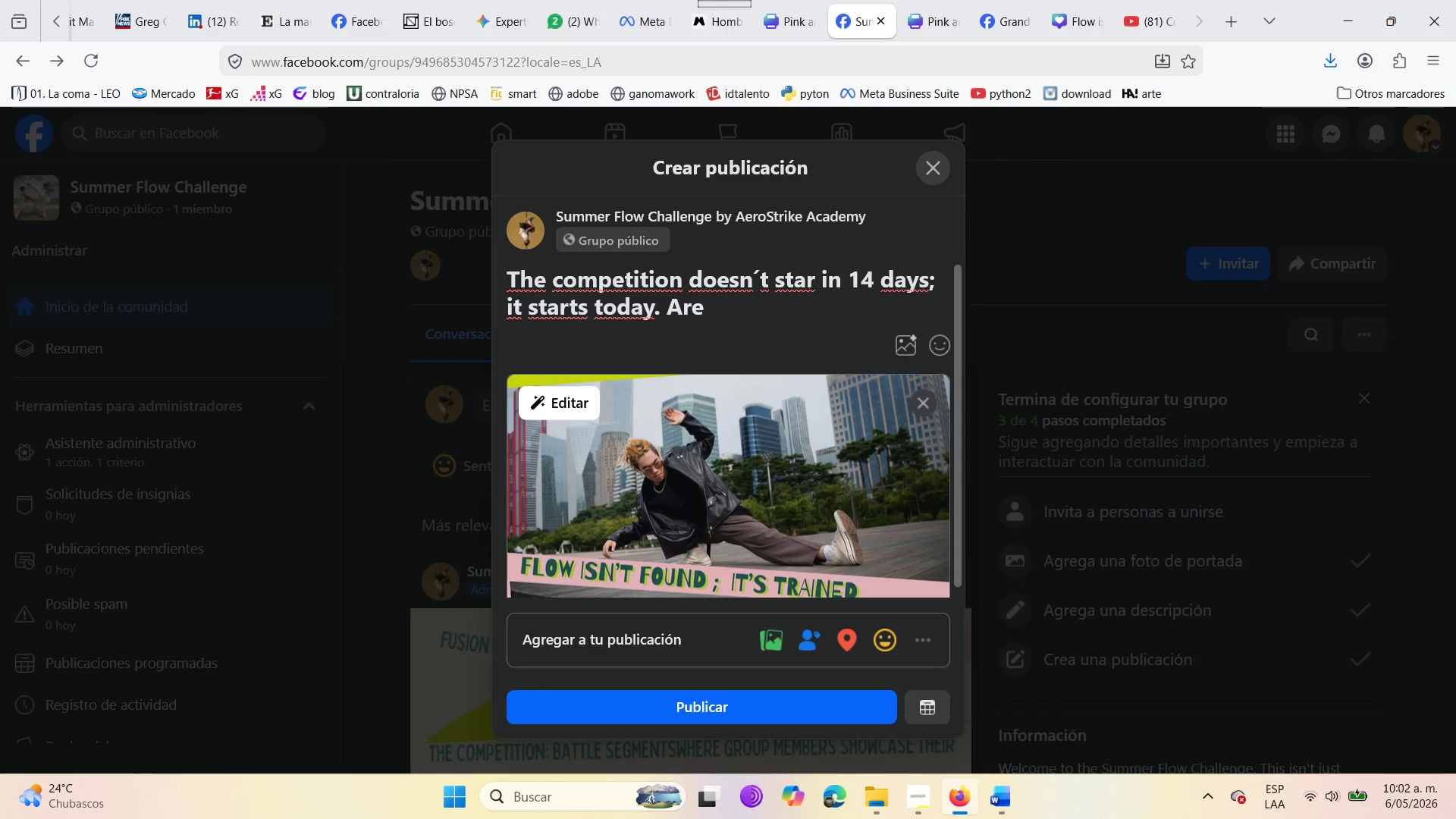 
type( t)
key(Backspace)
type(you here to watch )
 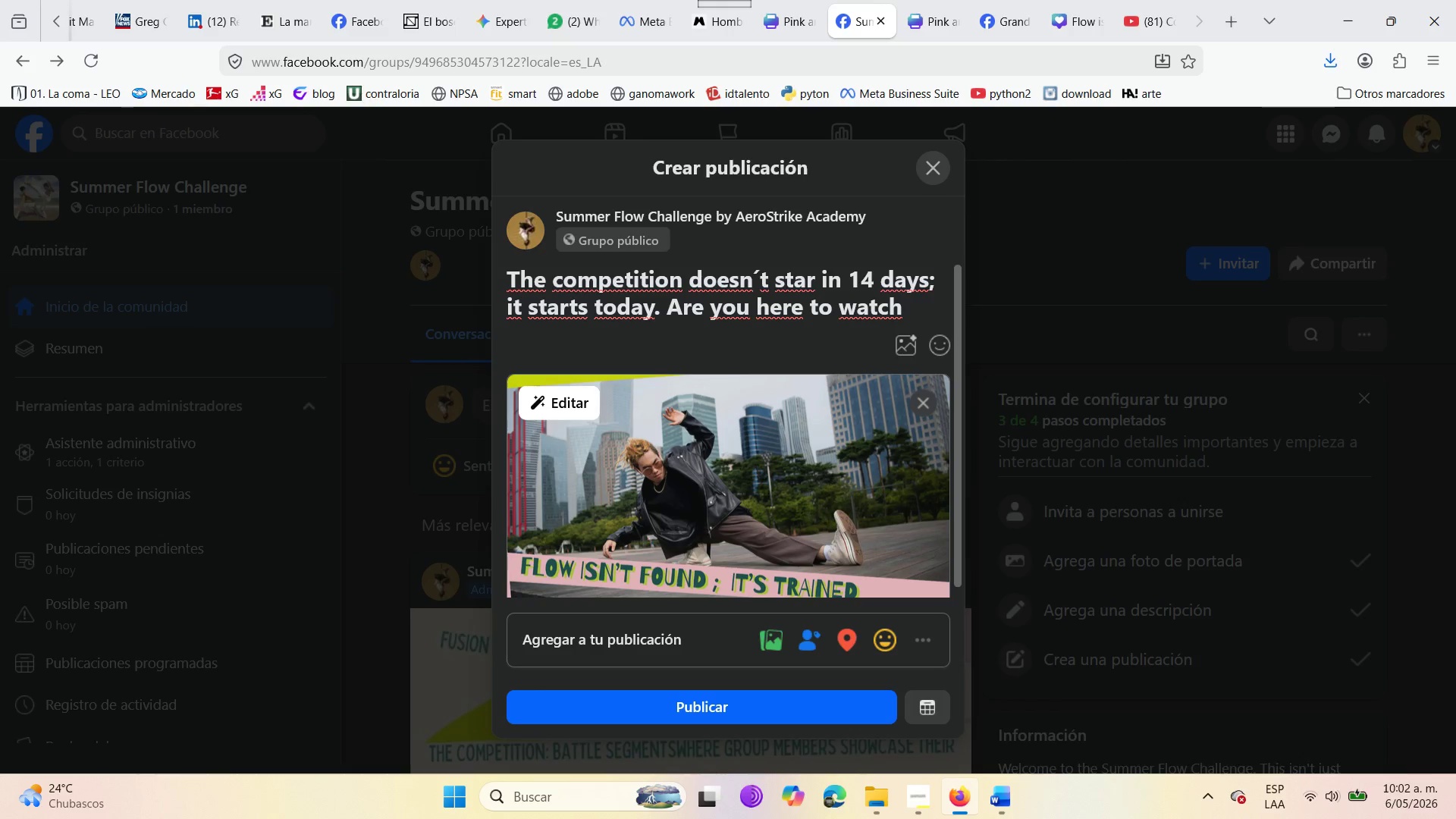 
type(or to win ! )
 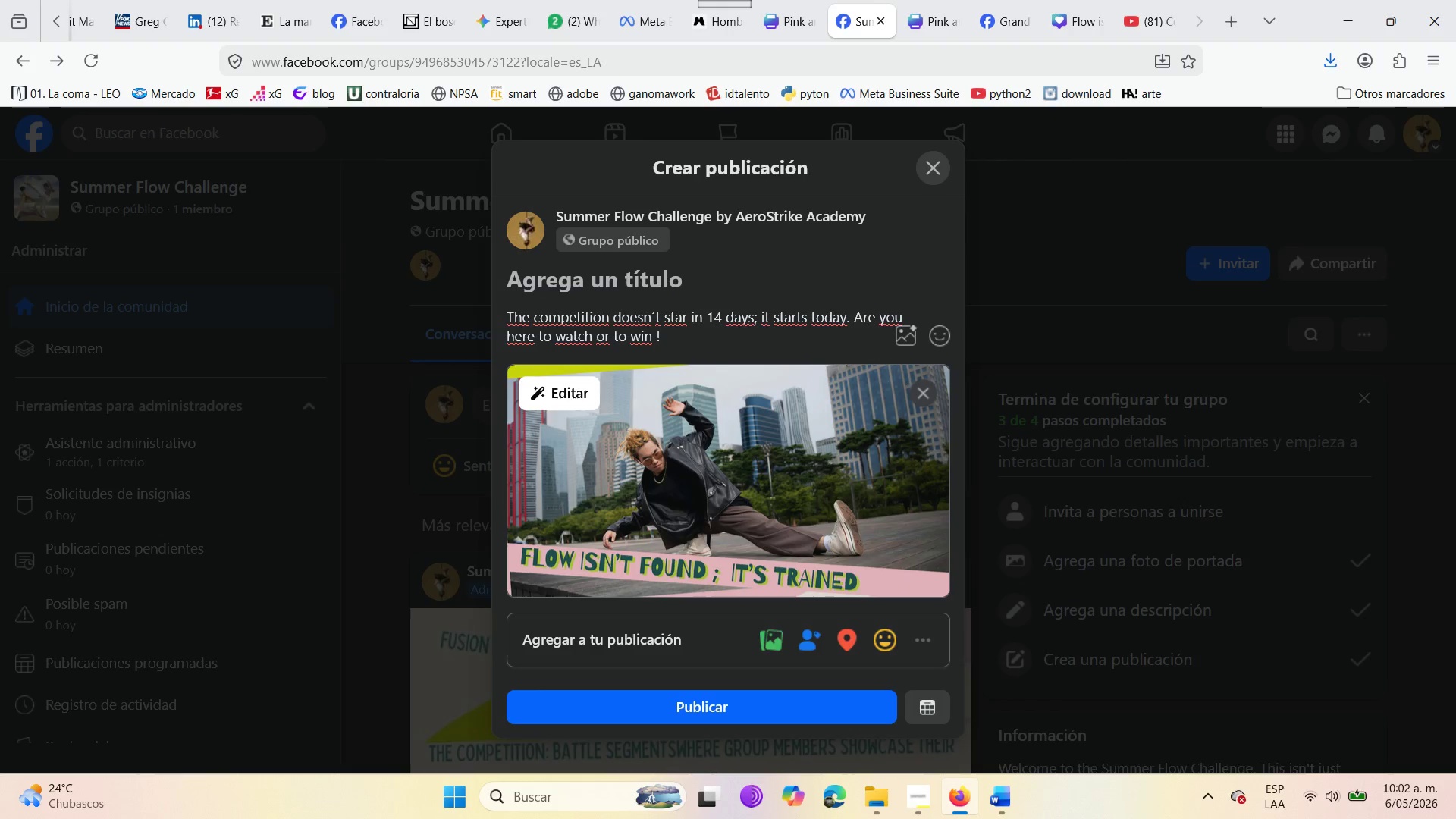 
key(Enter)
 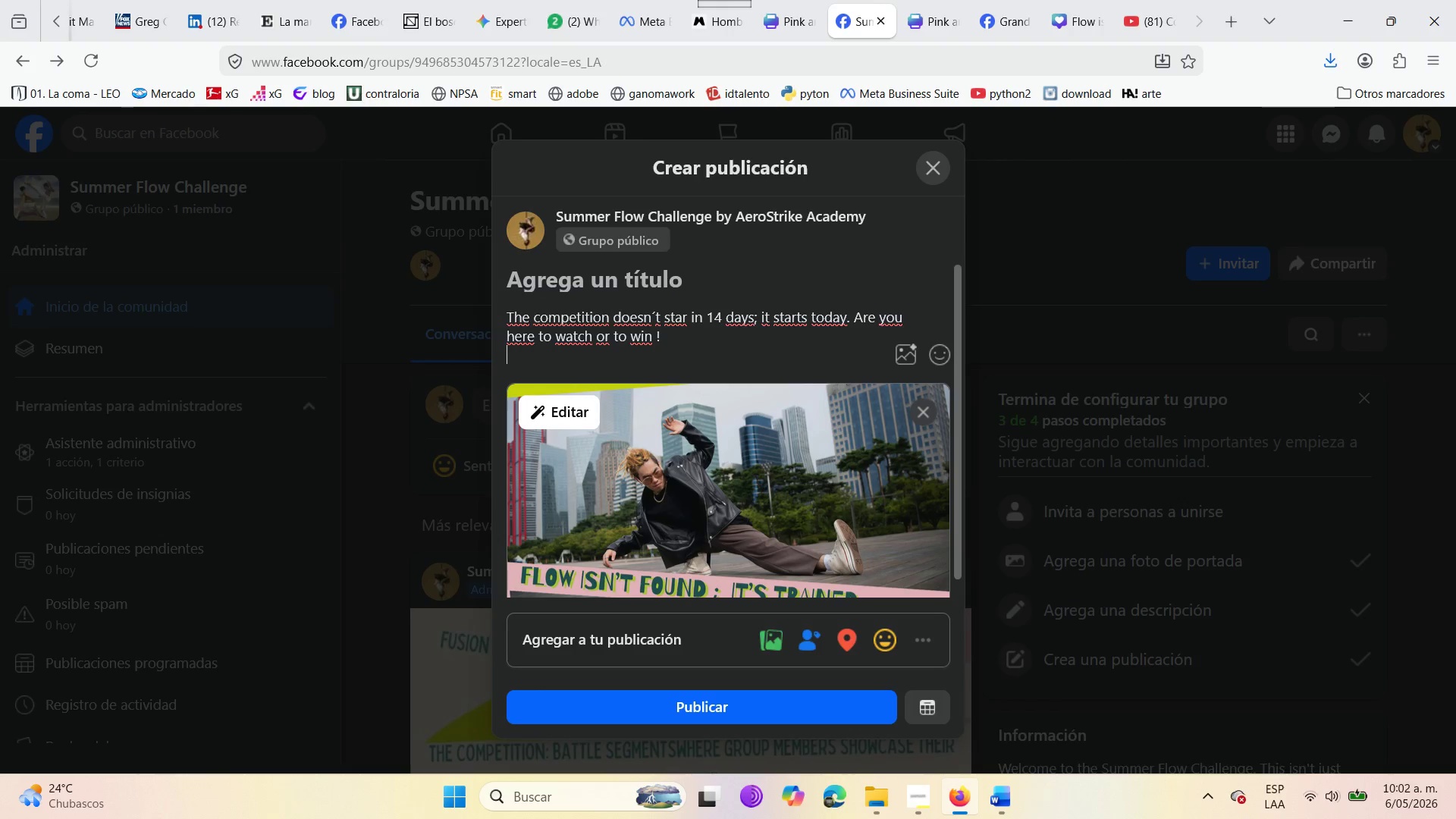 
key(Enter)
 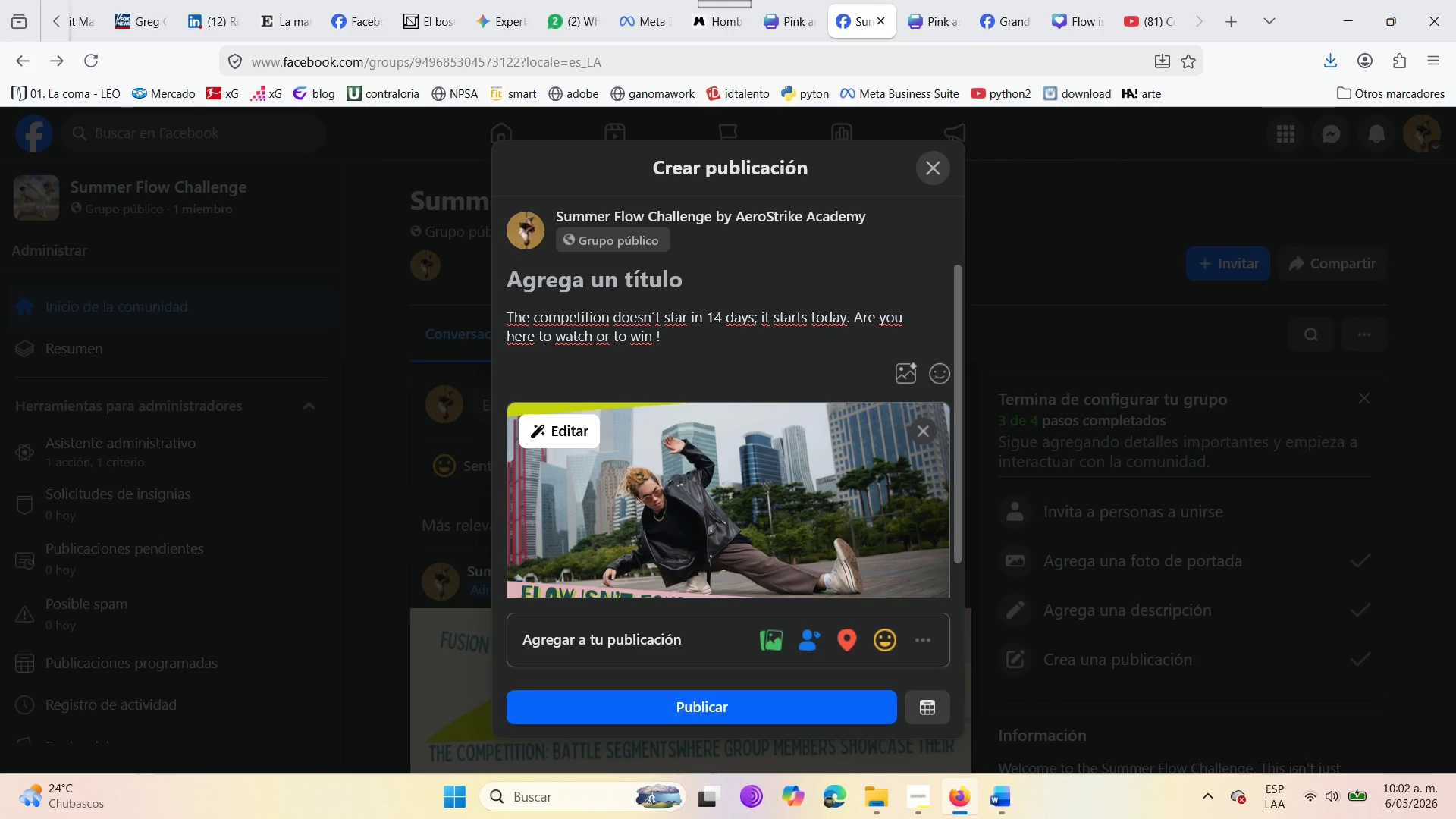 
type(Comment TROPHY BOUND )
 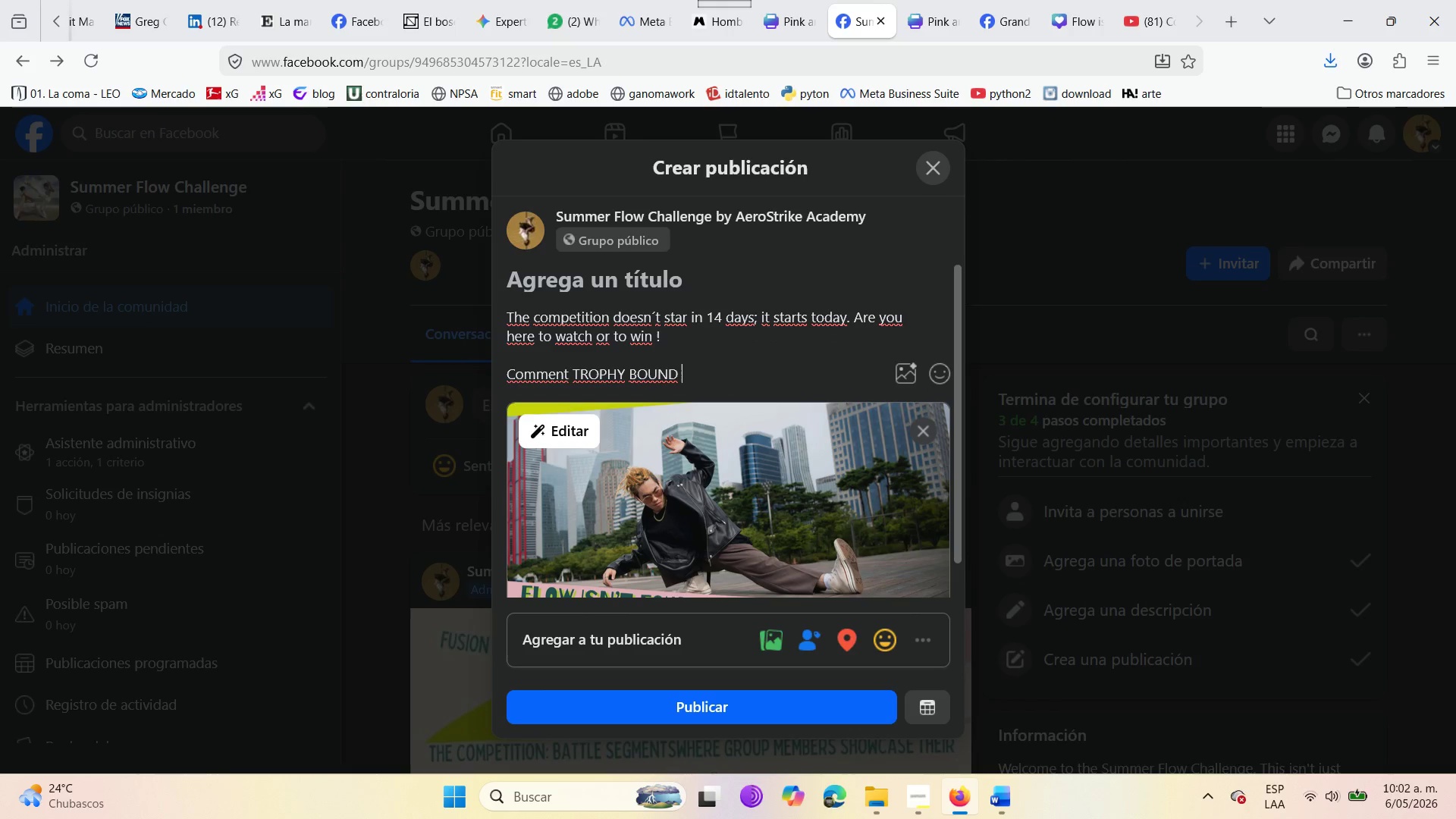 
type(if you accep )
key(Backspace)
type(t the challenge )
key(Backspace)
 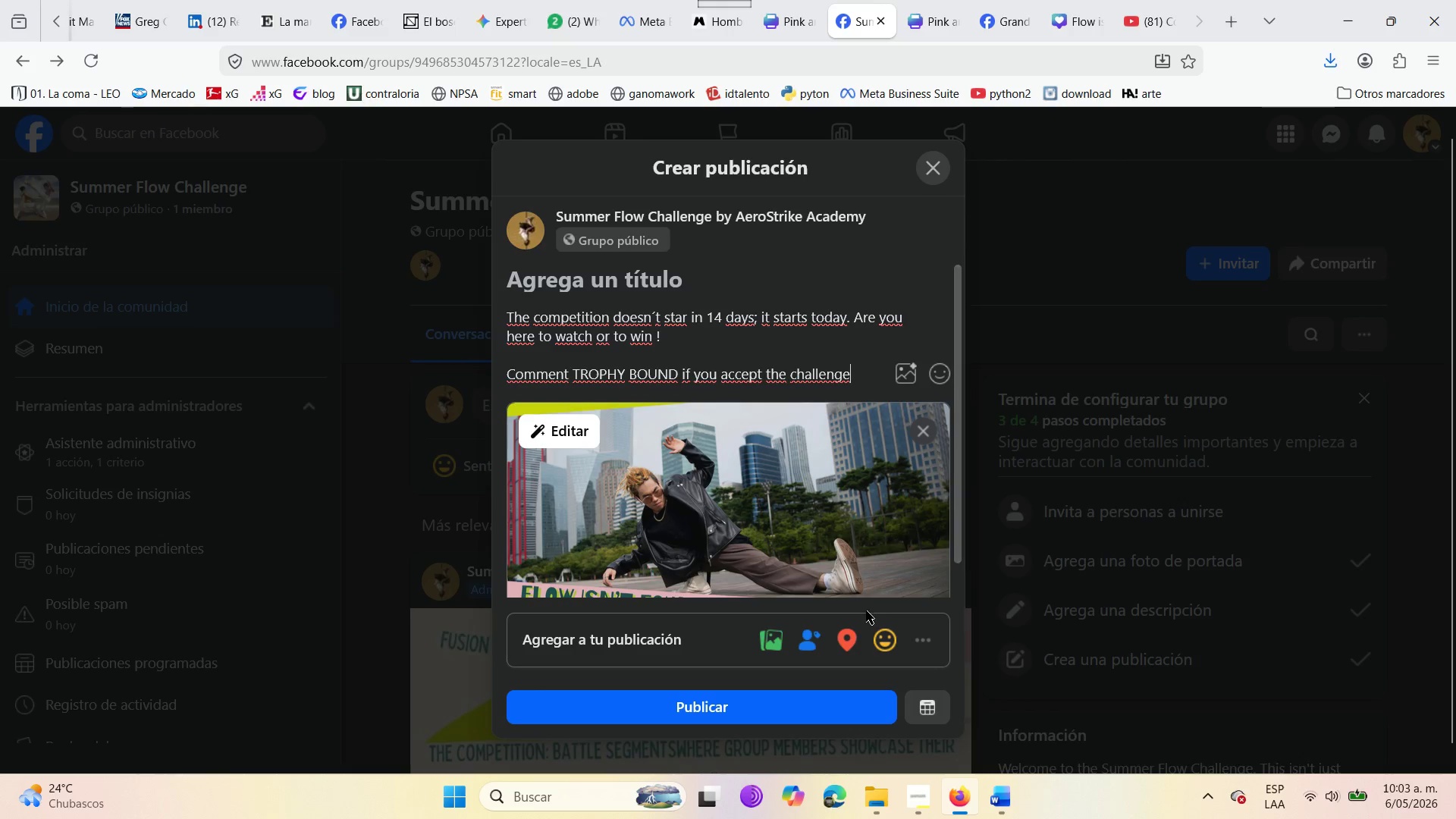 
left_click([1401, 795])
 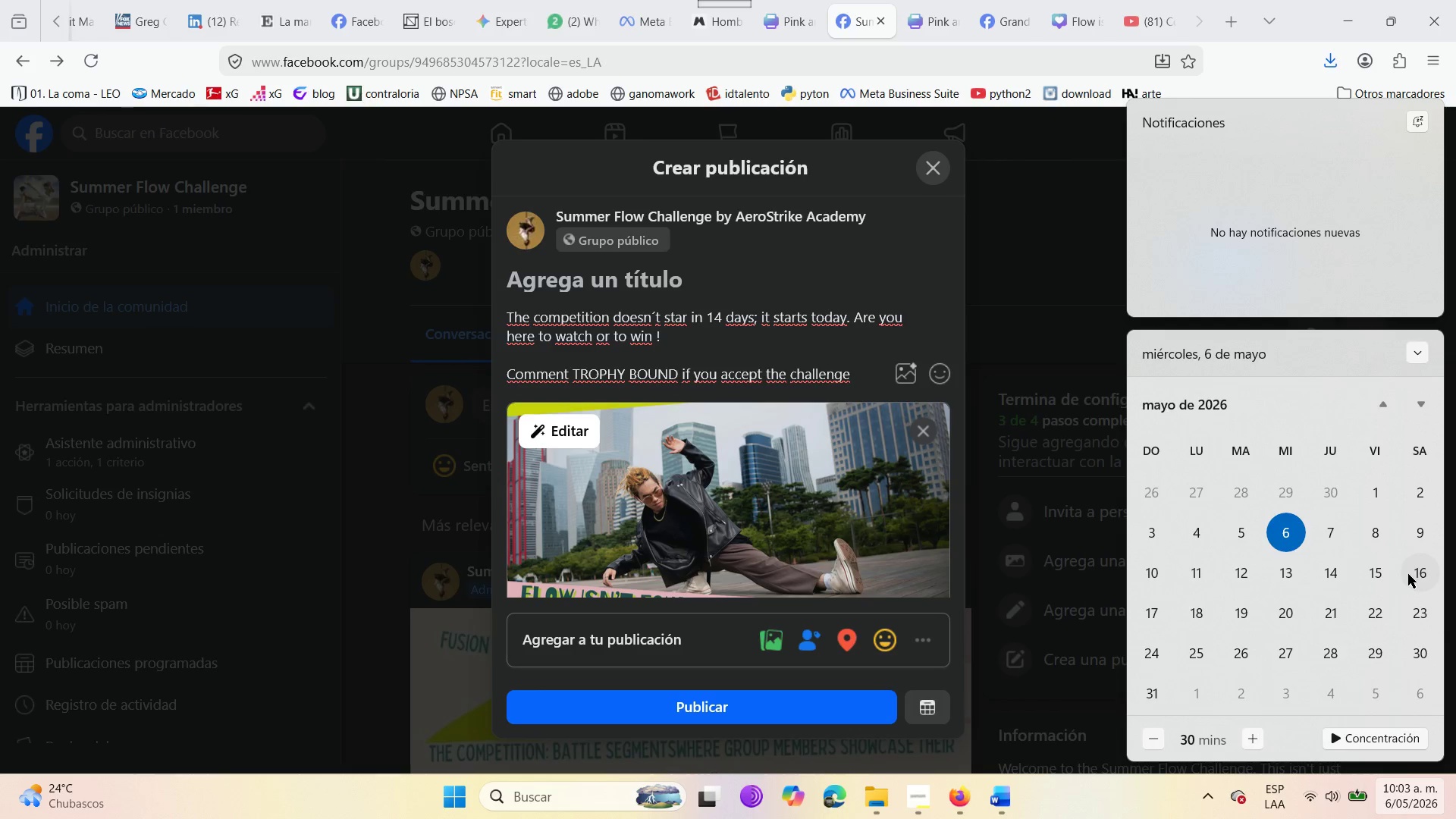 
wait(13.06)
 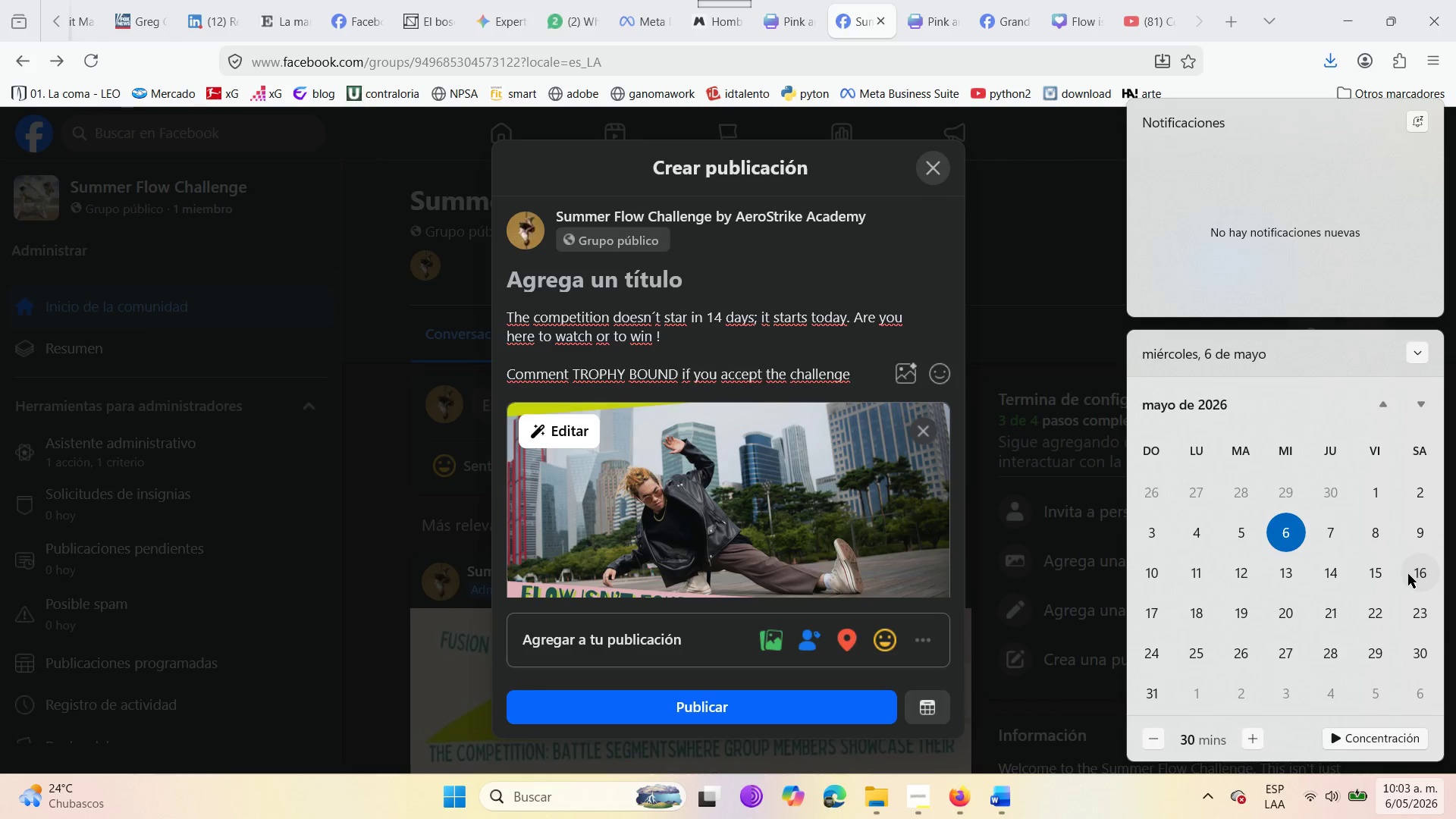 
left_click([931, 707])
 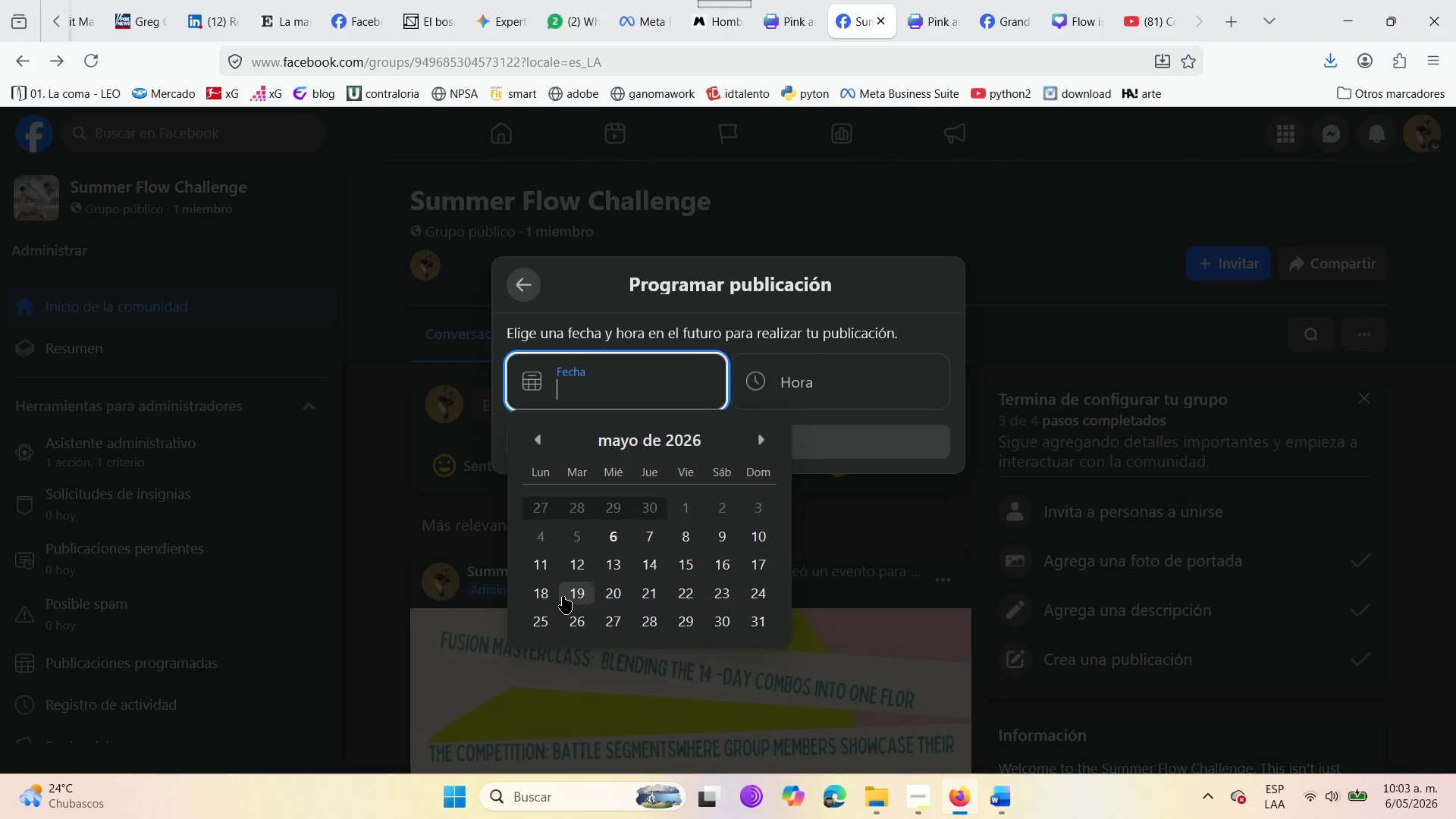 
left_click([549, 560])
 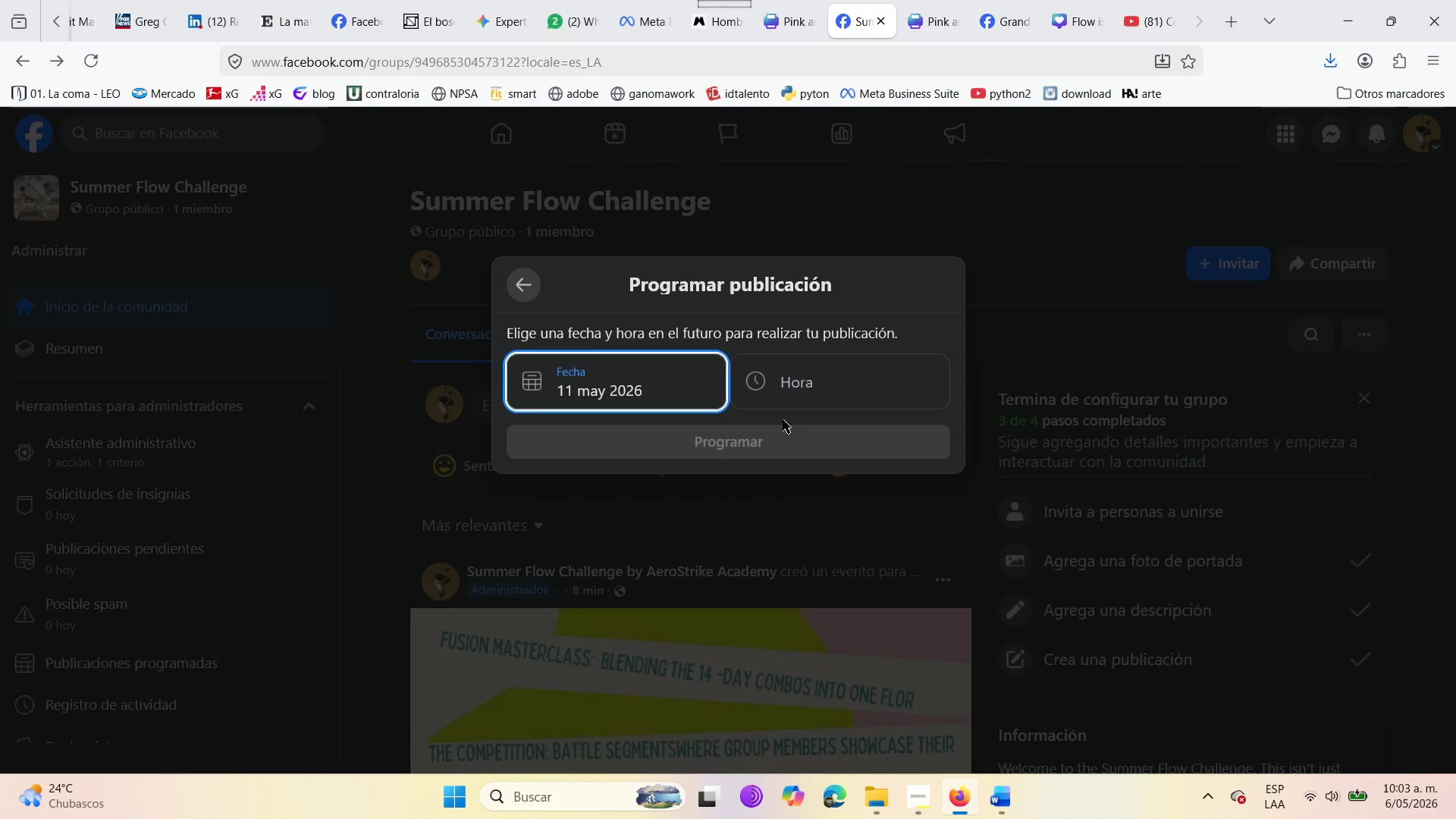 
left_click([789, 390])
 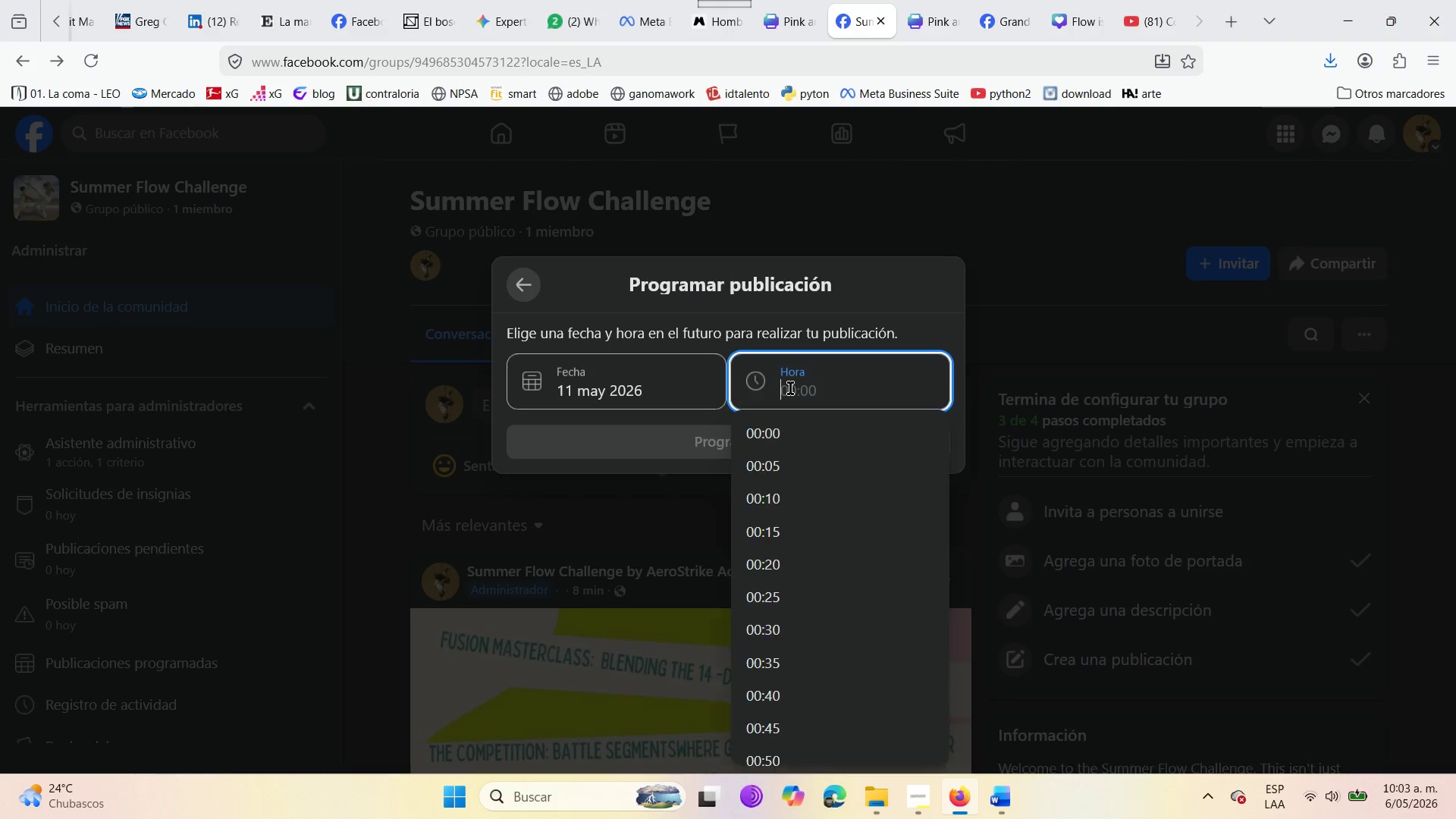 
left_click([790, 388])
 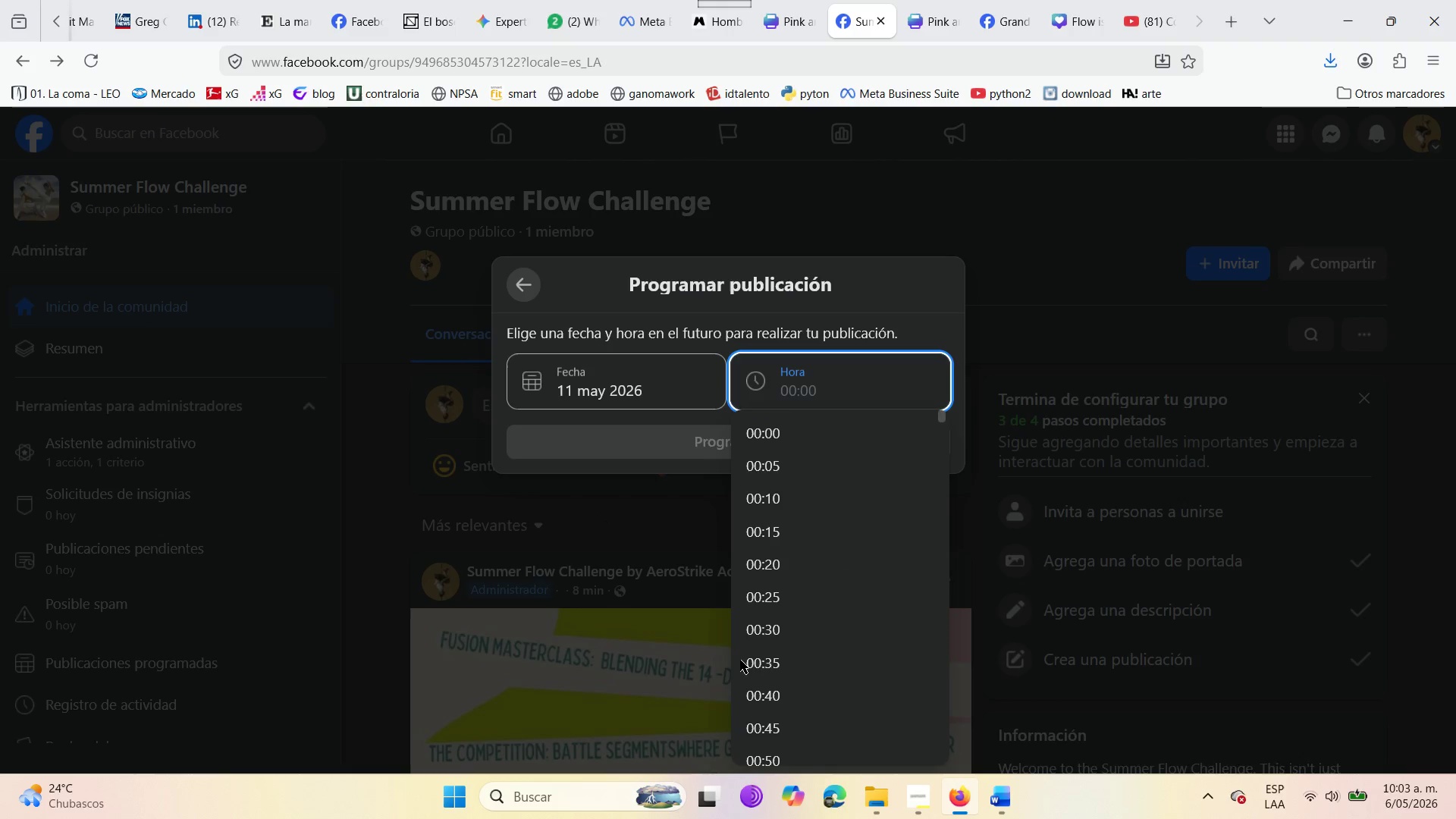 
scroll: coordinate [771, 667], scroll_direction: down, amount: 38.0
 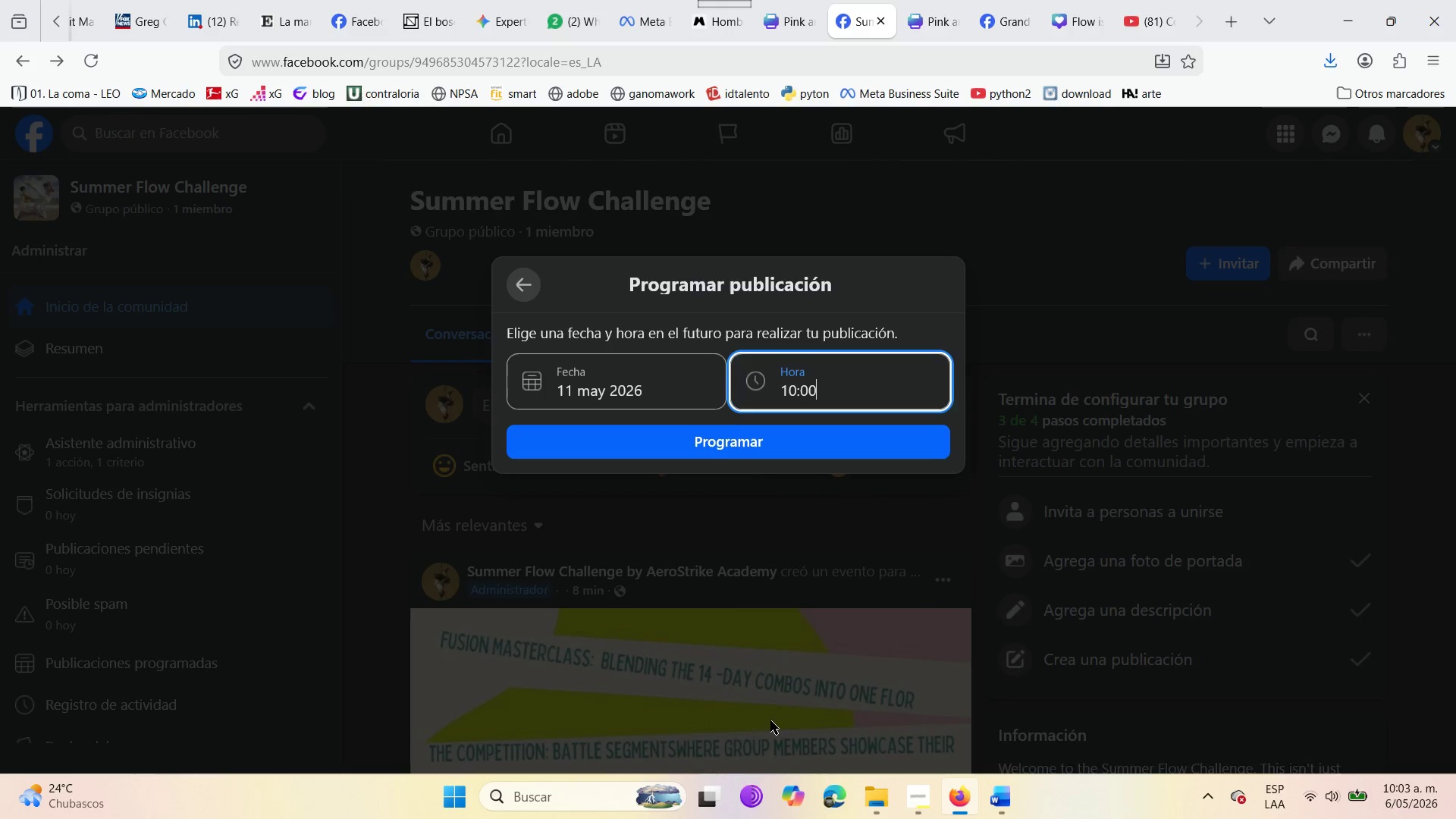 
left_click([755, 443])
 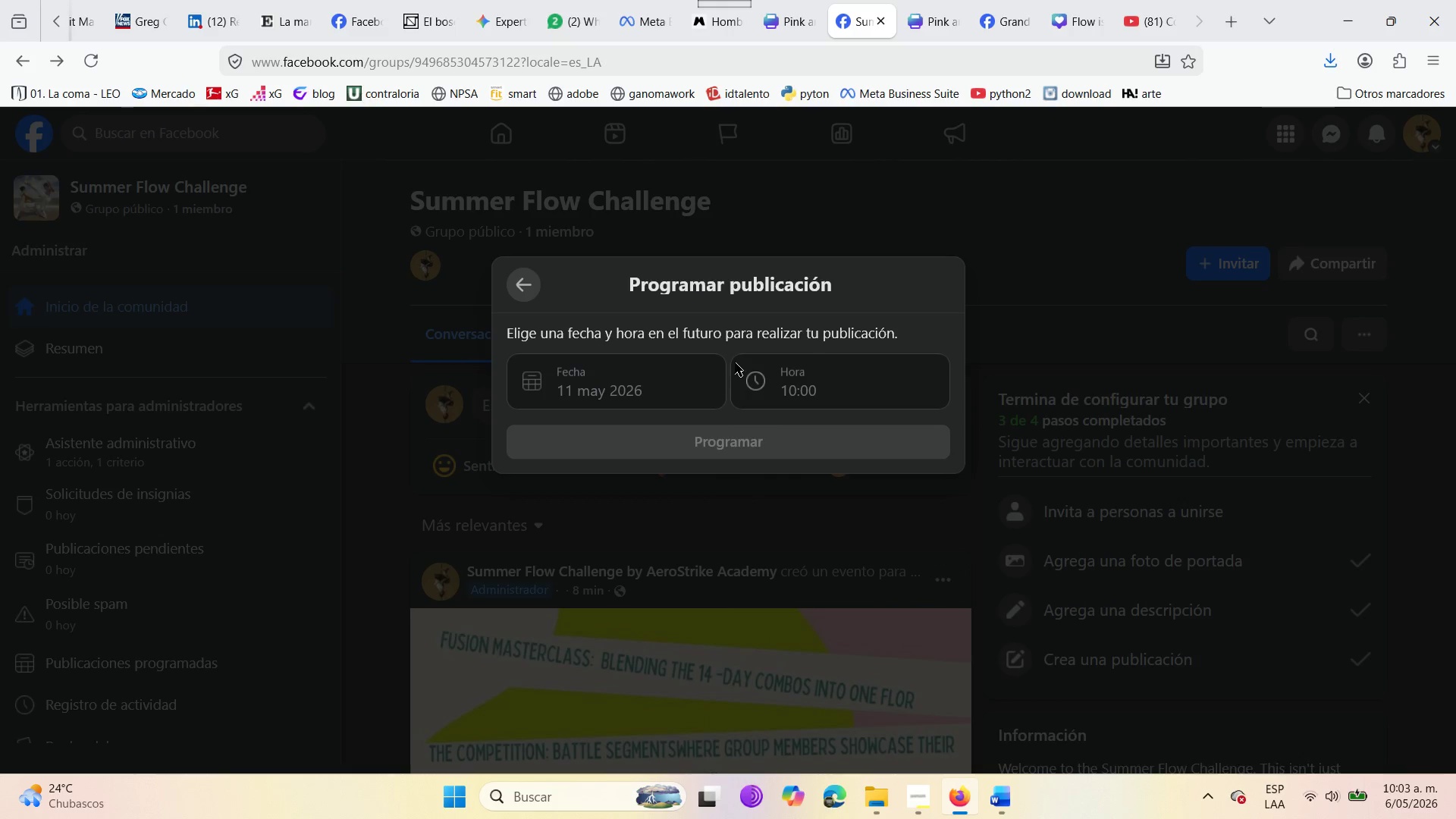 
scroll: coordinate [647, 350], scroll_direction: up, amount: 1.0
 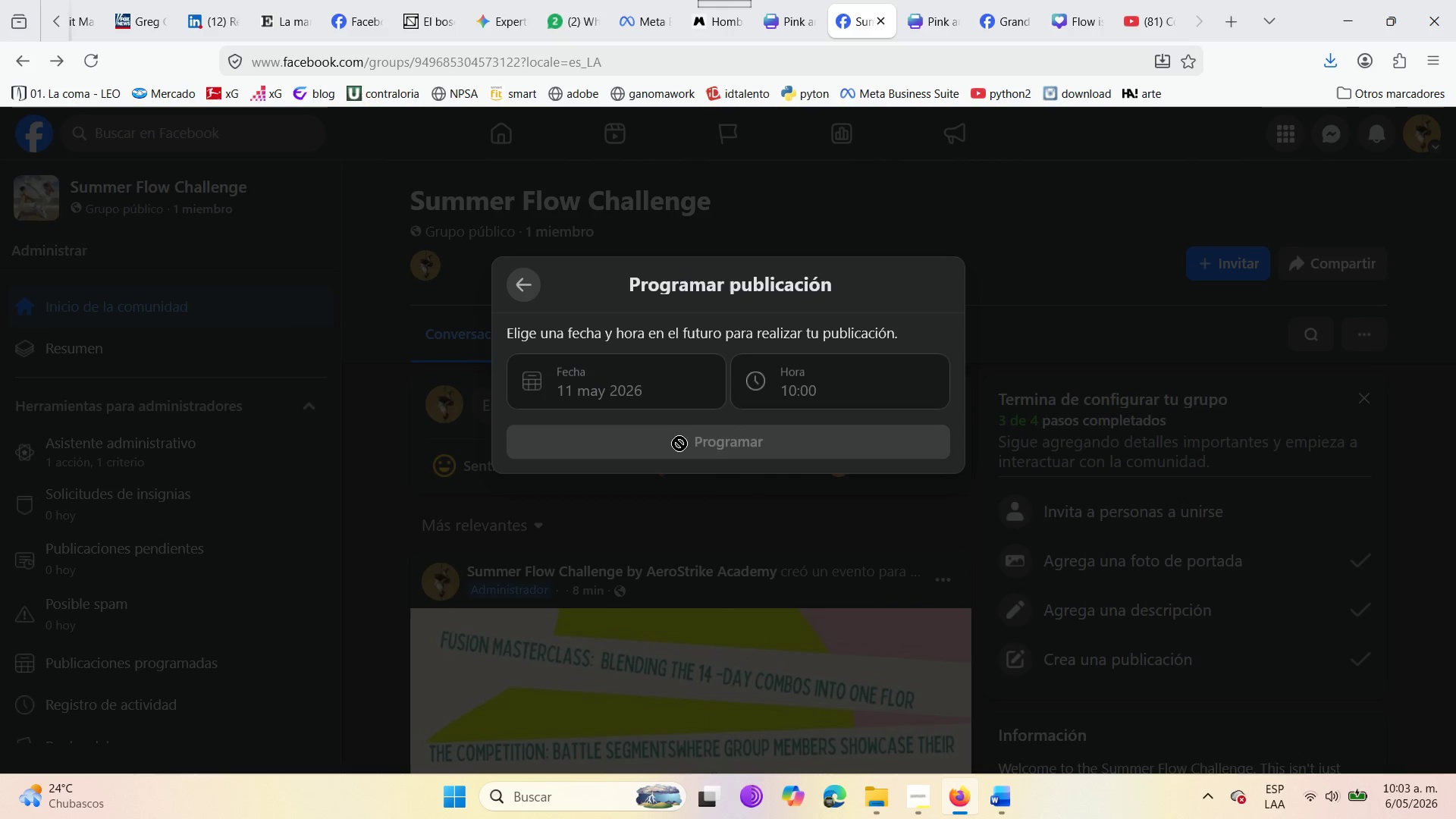 
mouse_move([517, 314])
 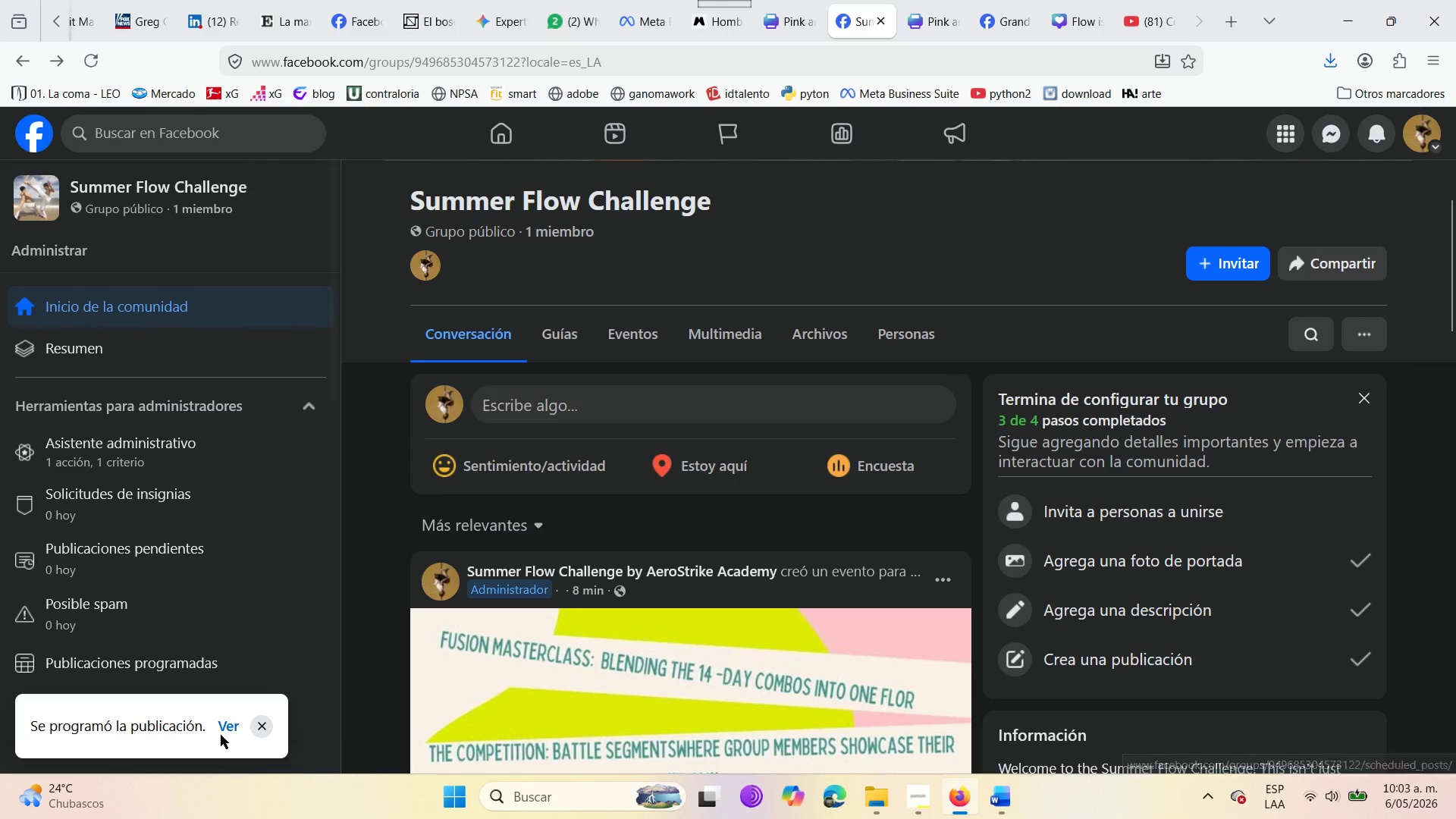 
left_click([224, 723])
 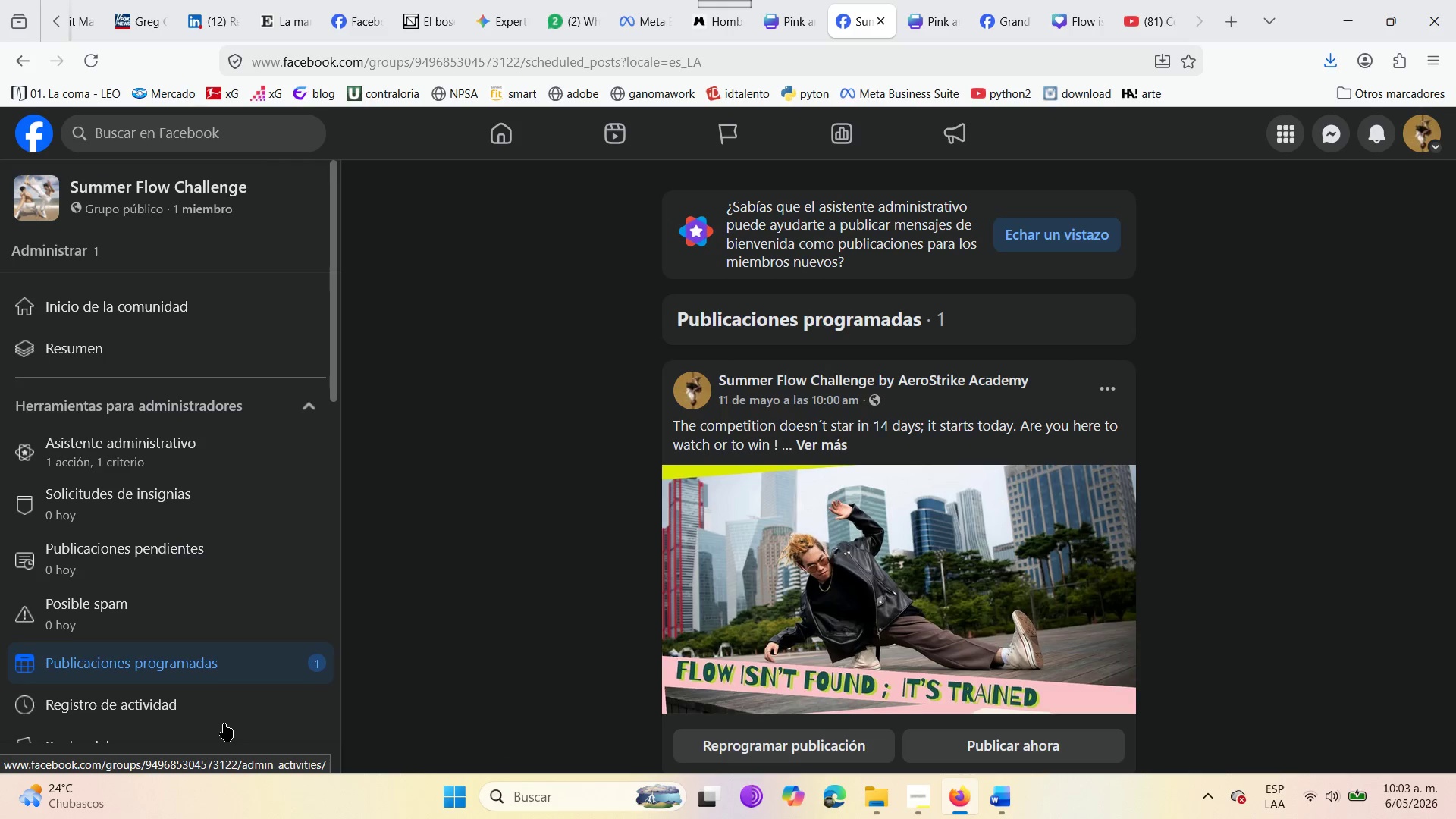 
wait(9.61)
 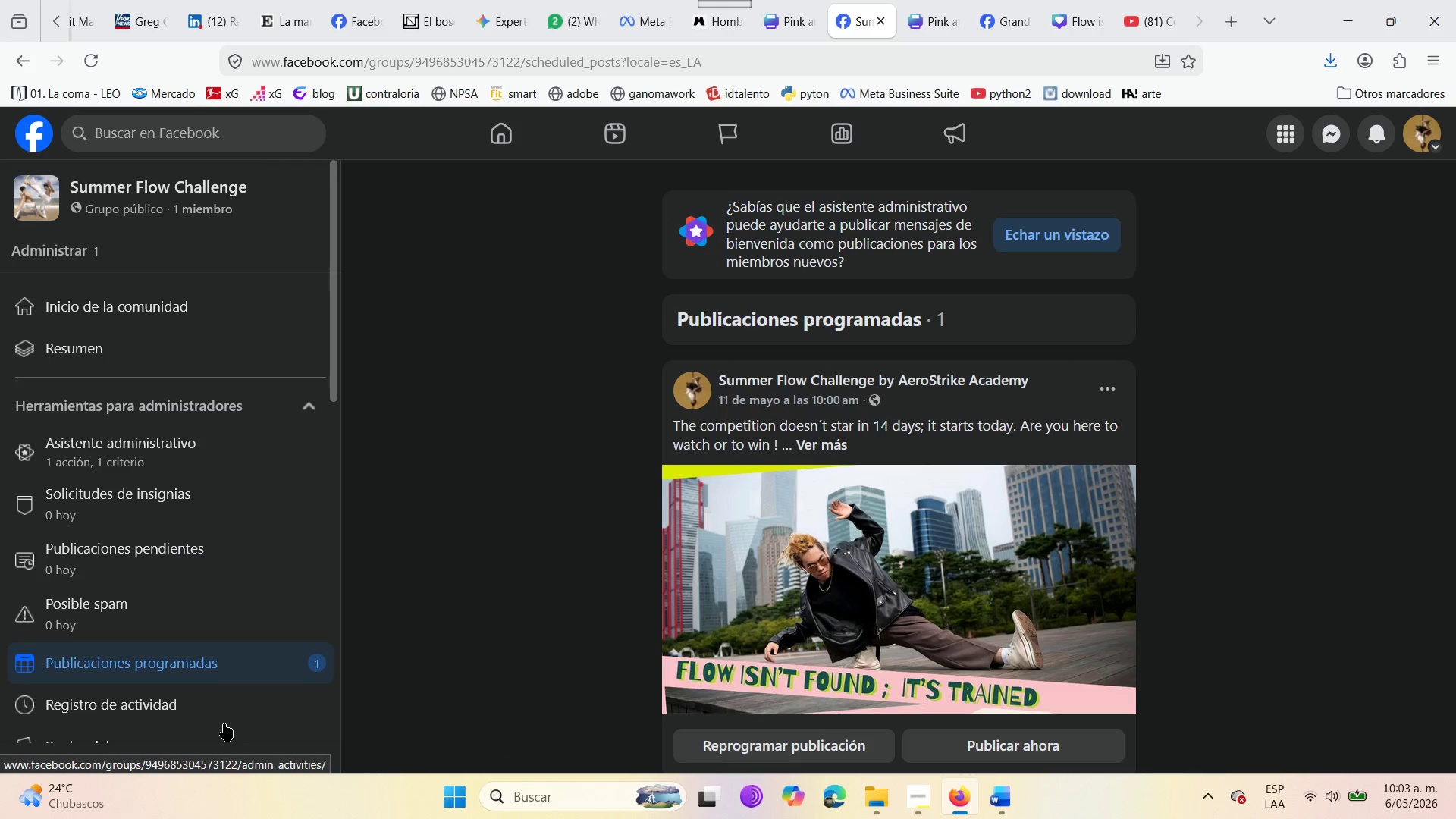 
left_click([20, 62])
 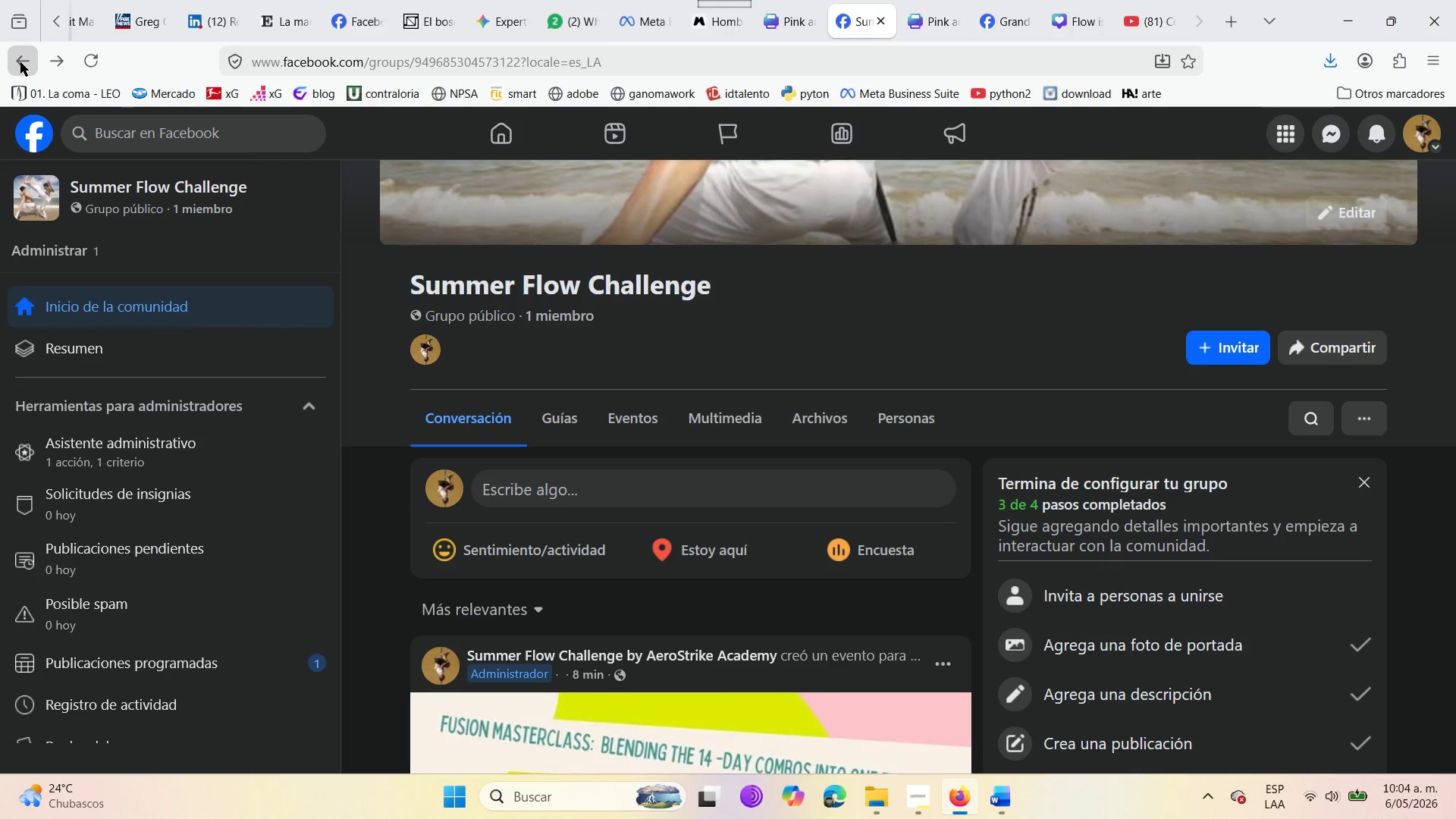 
wait(9.91)
 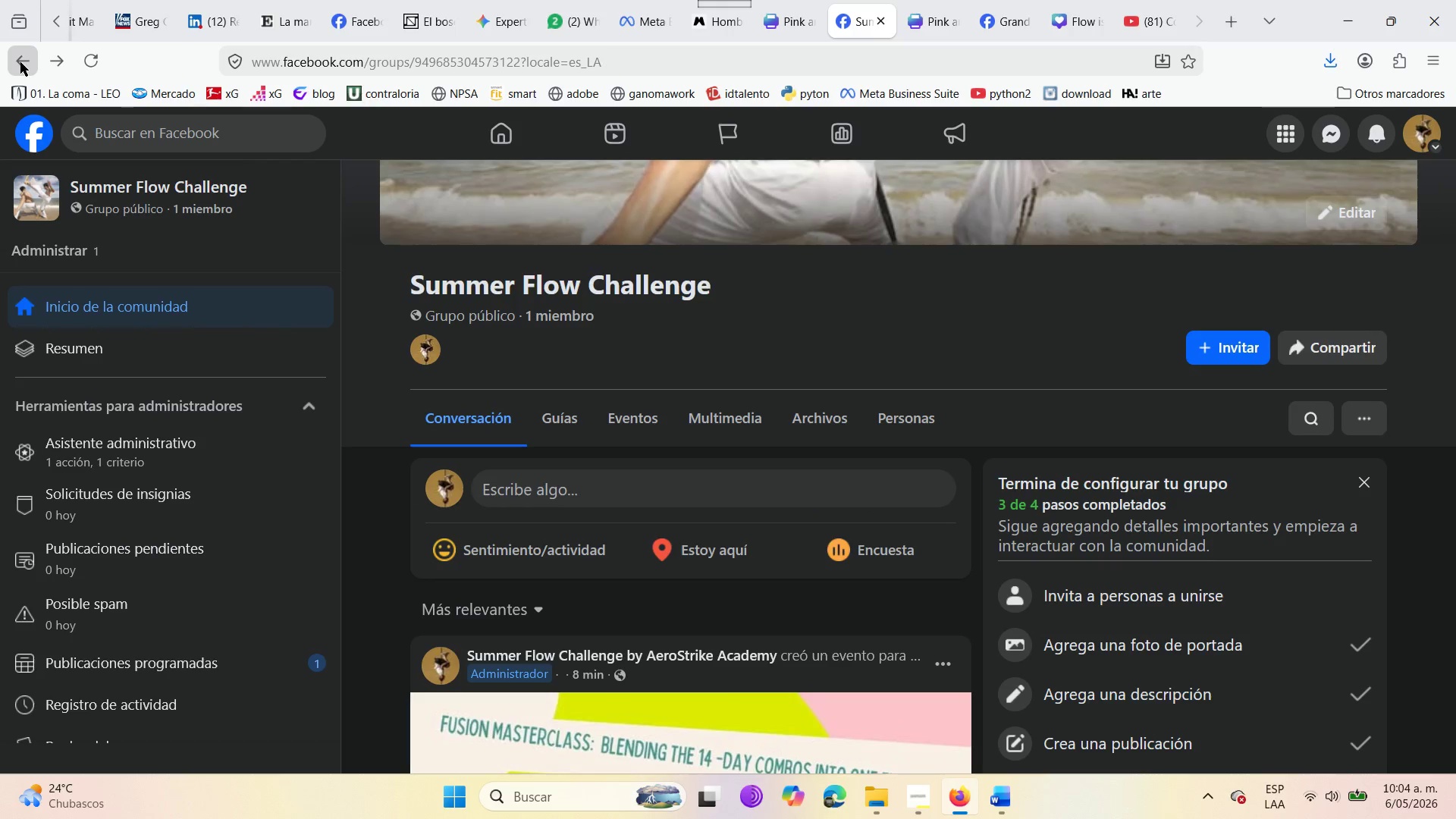 
scroll: coordinate [927, 607], scroll_direction: none, amount: 0.0
 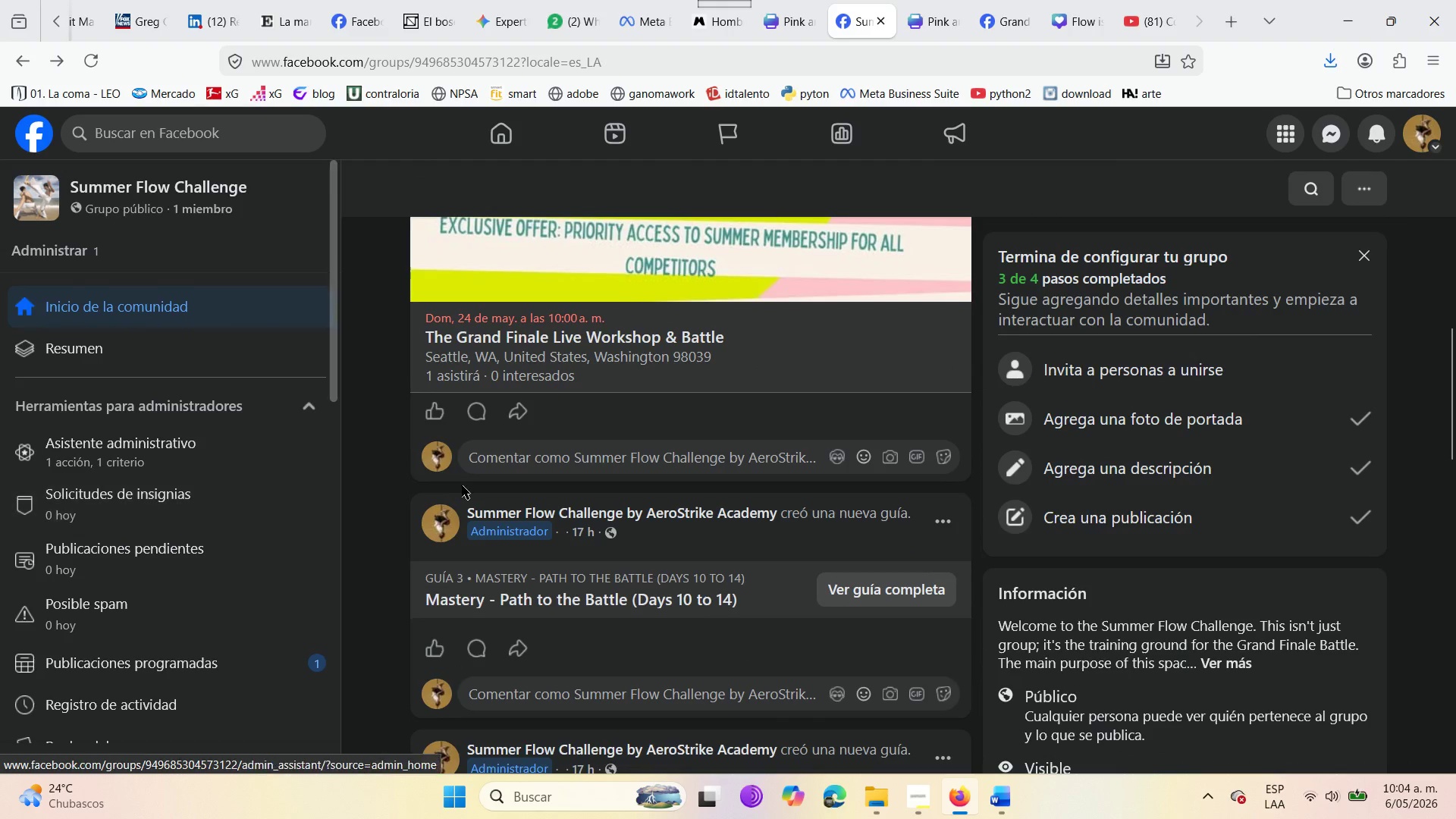 
scroll: coordinate [498, 551], scroll_direction: up, amount: 7.0
 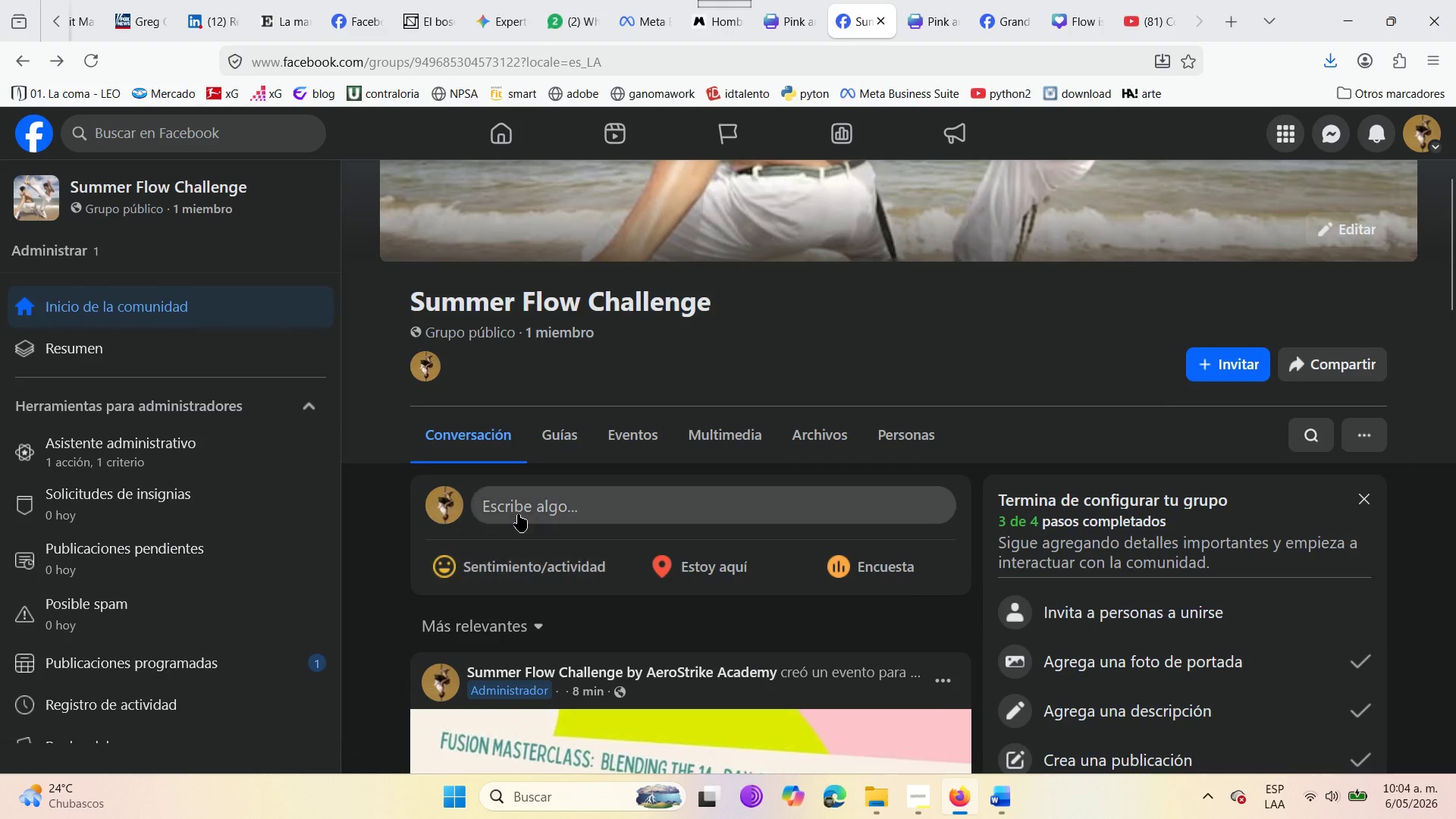 
left_click([518, 512])
 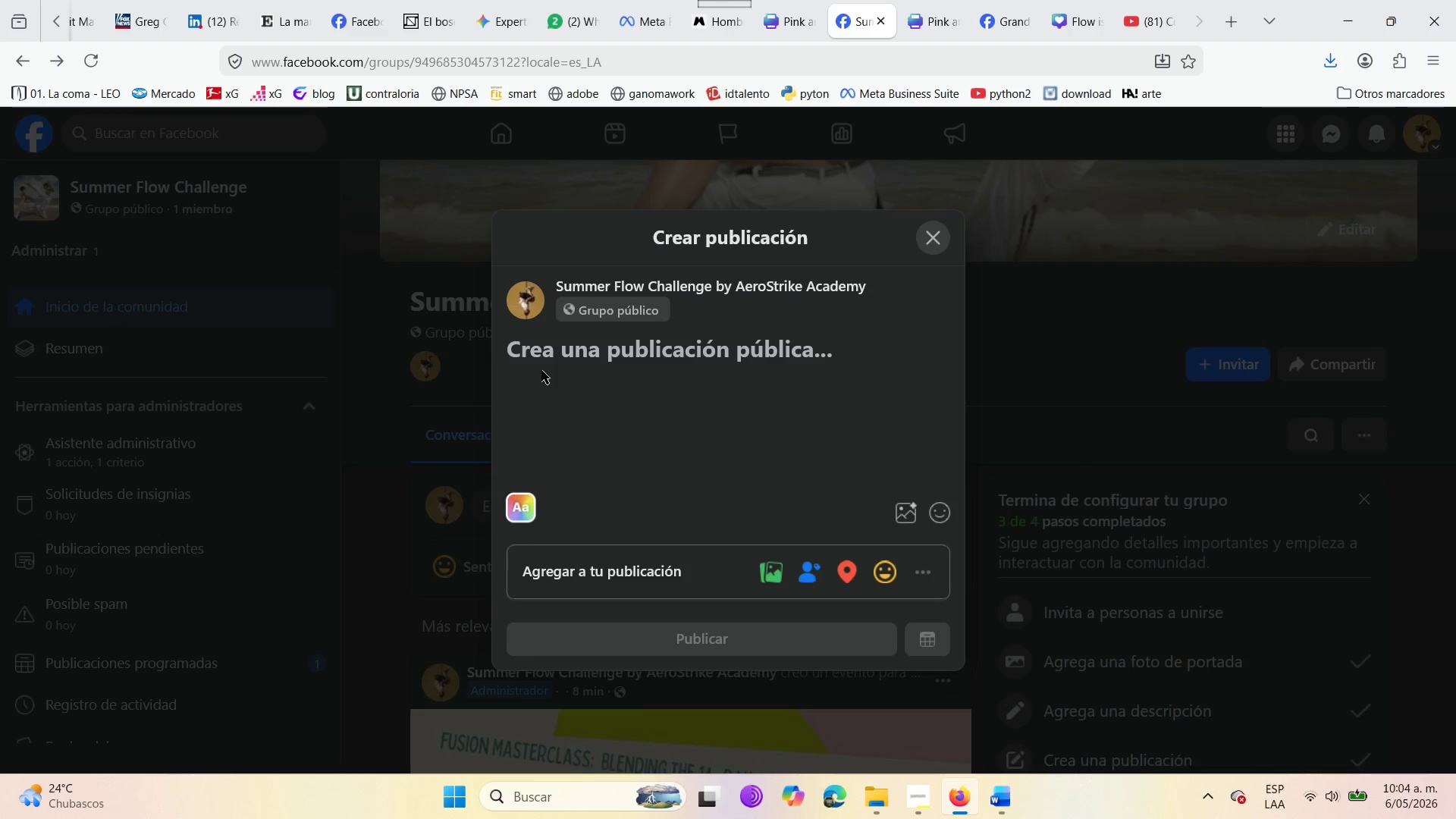 
left_click([541, 350])
 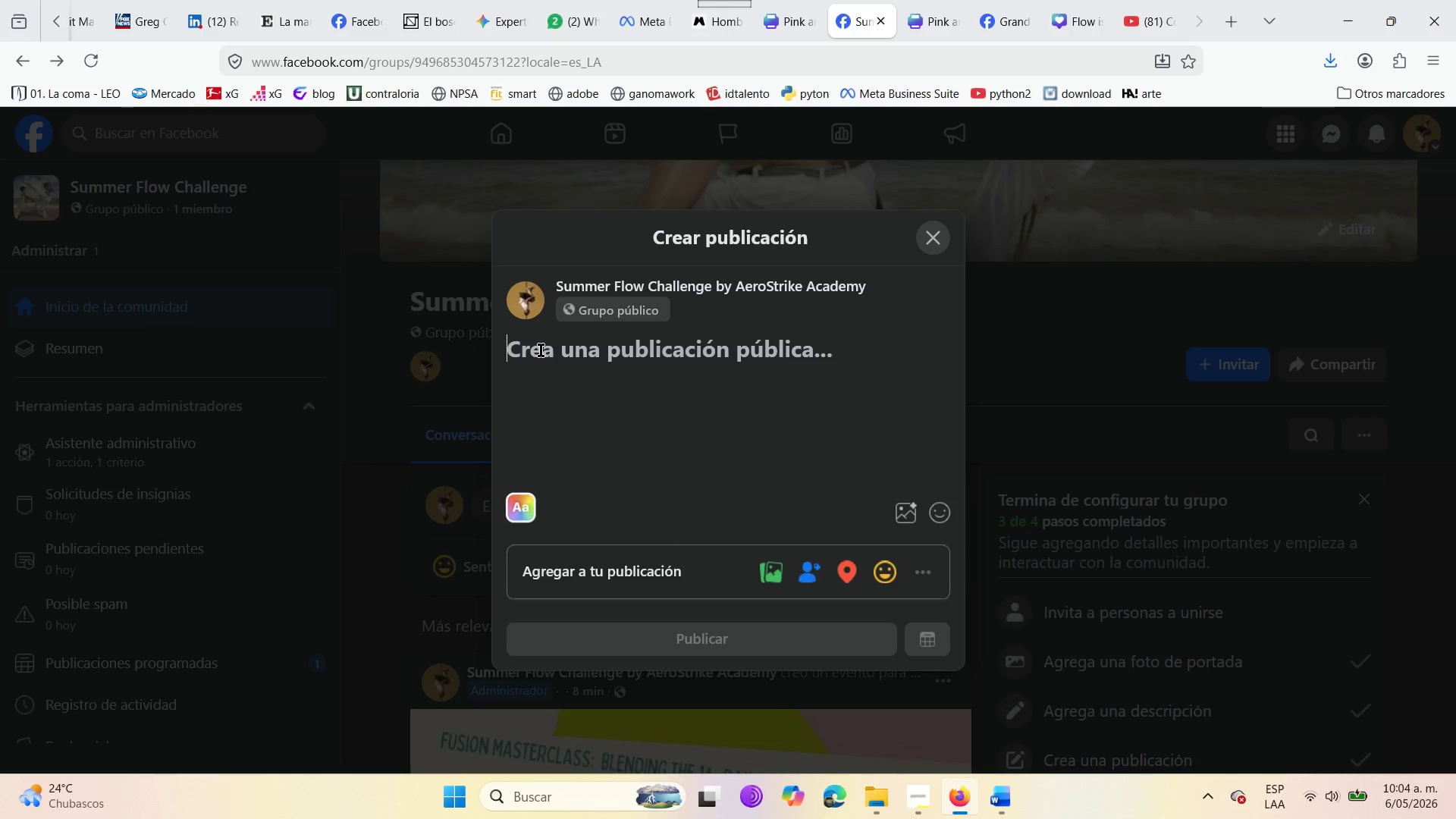 
wait(10.89)
 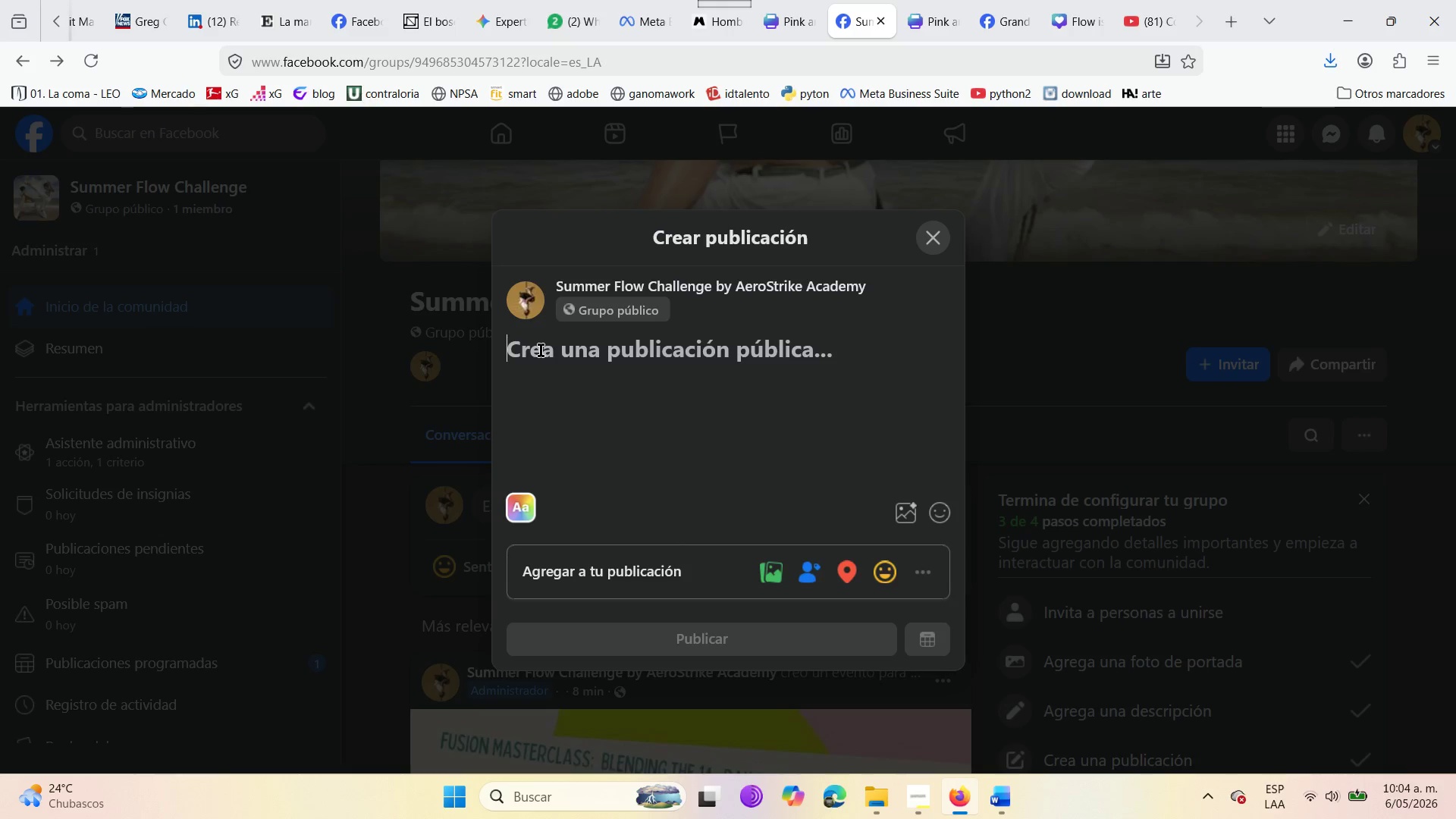 
type(A GRAT )
key(Backspace)
key(Backspace)
key(Backspace)
key(Backspace)
key(Backspace)
type(grat )
key(Backspace)
key(Backspace)
key(Backspace)
type(eat compe)
 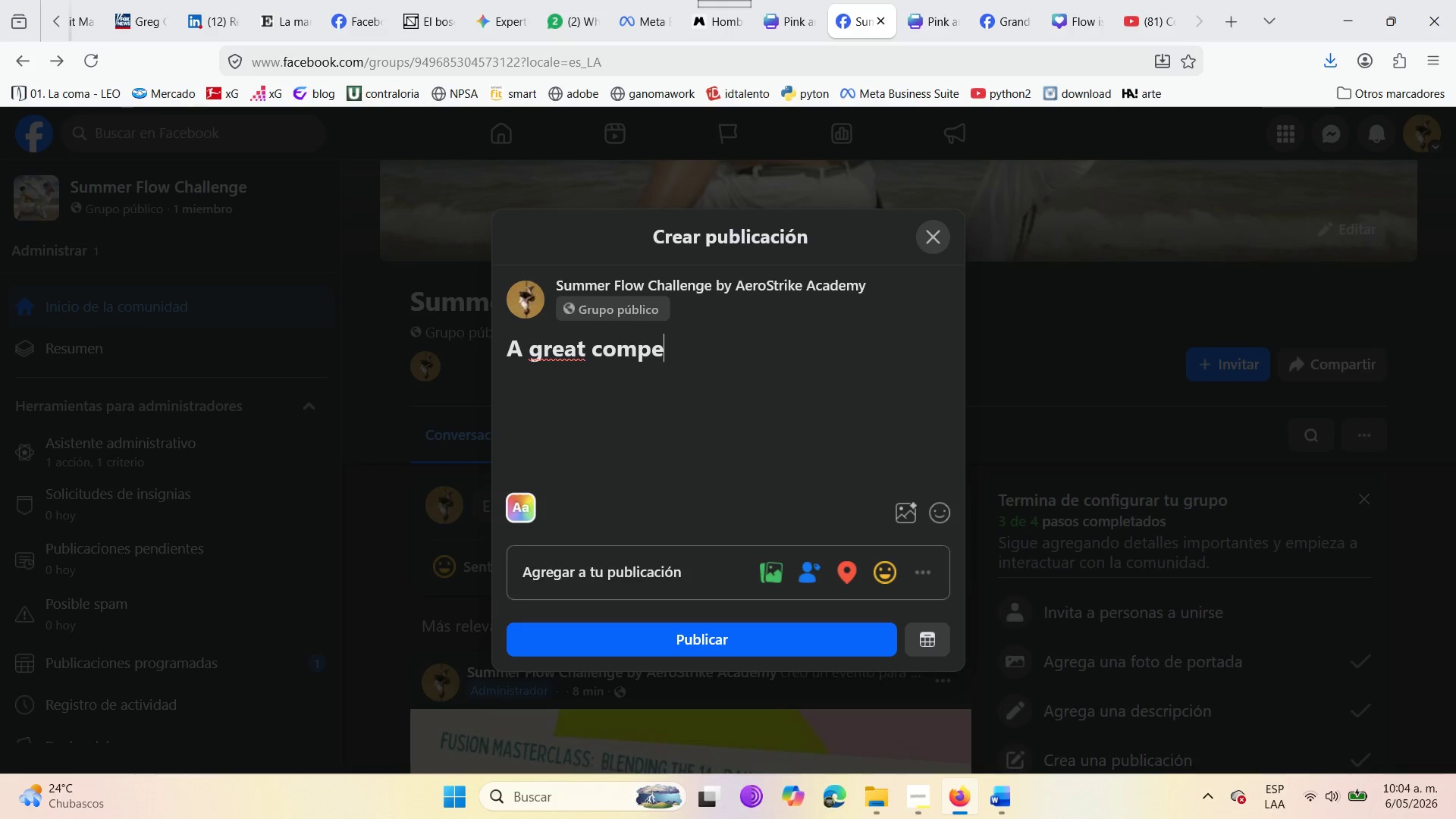 
type(titor master the basics )
 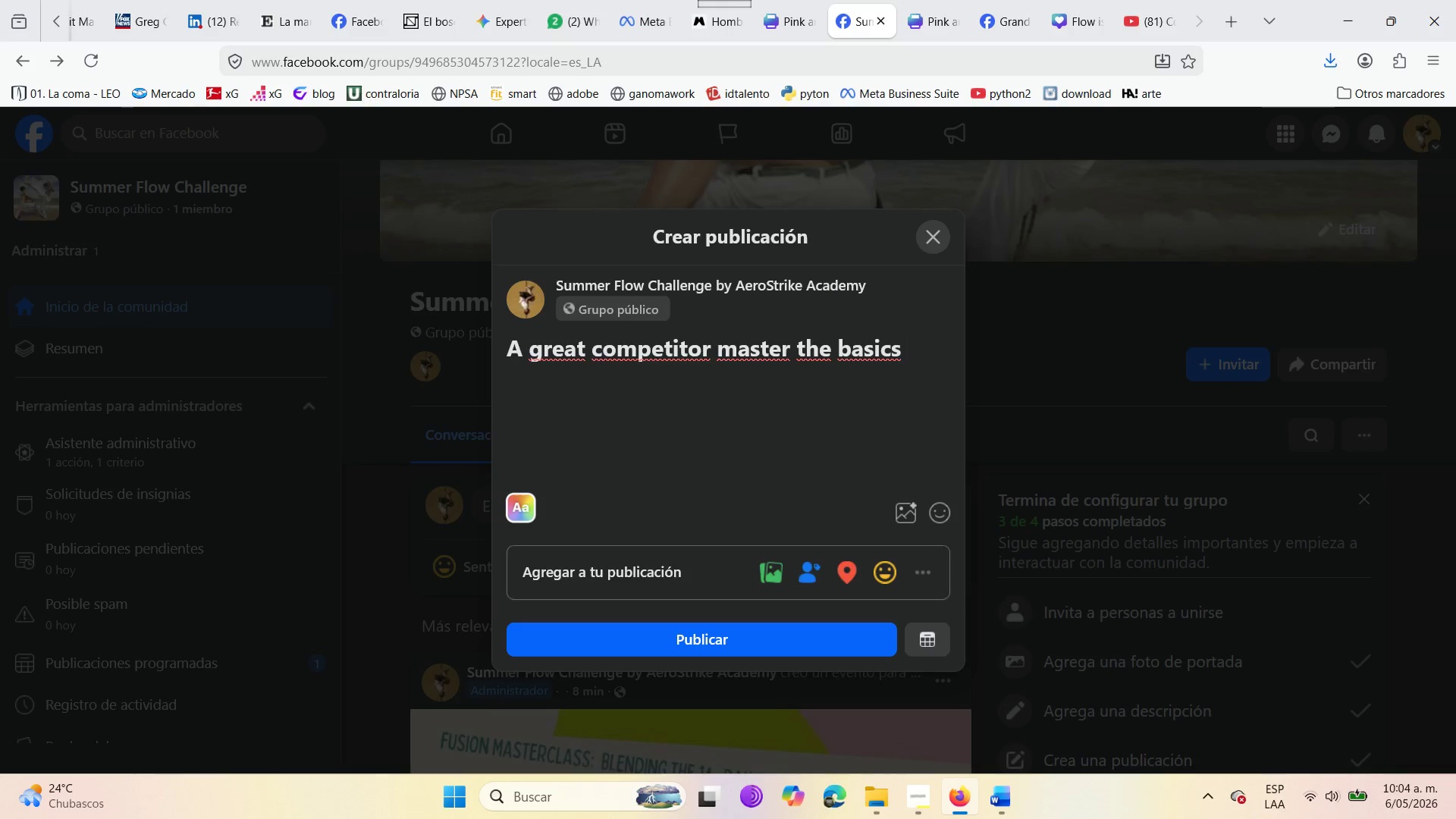 
wait(6.84)
 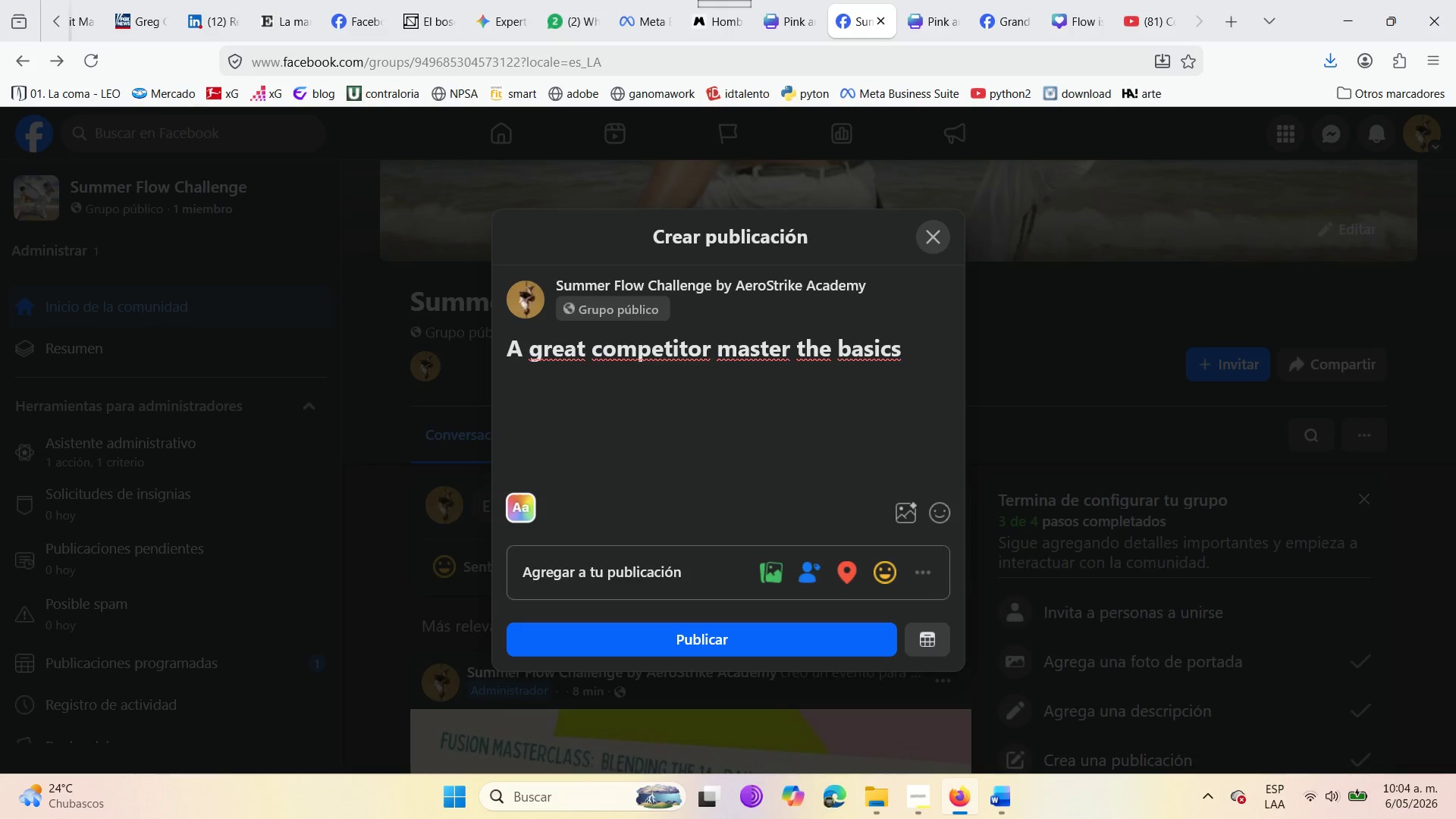 
key(Backspace)
type(. Top)
 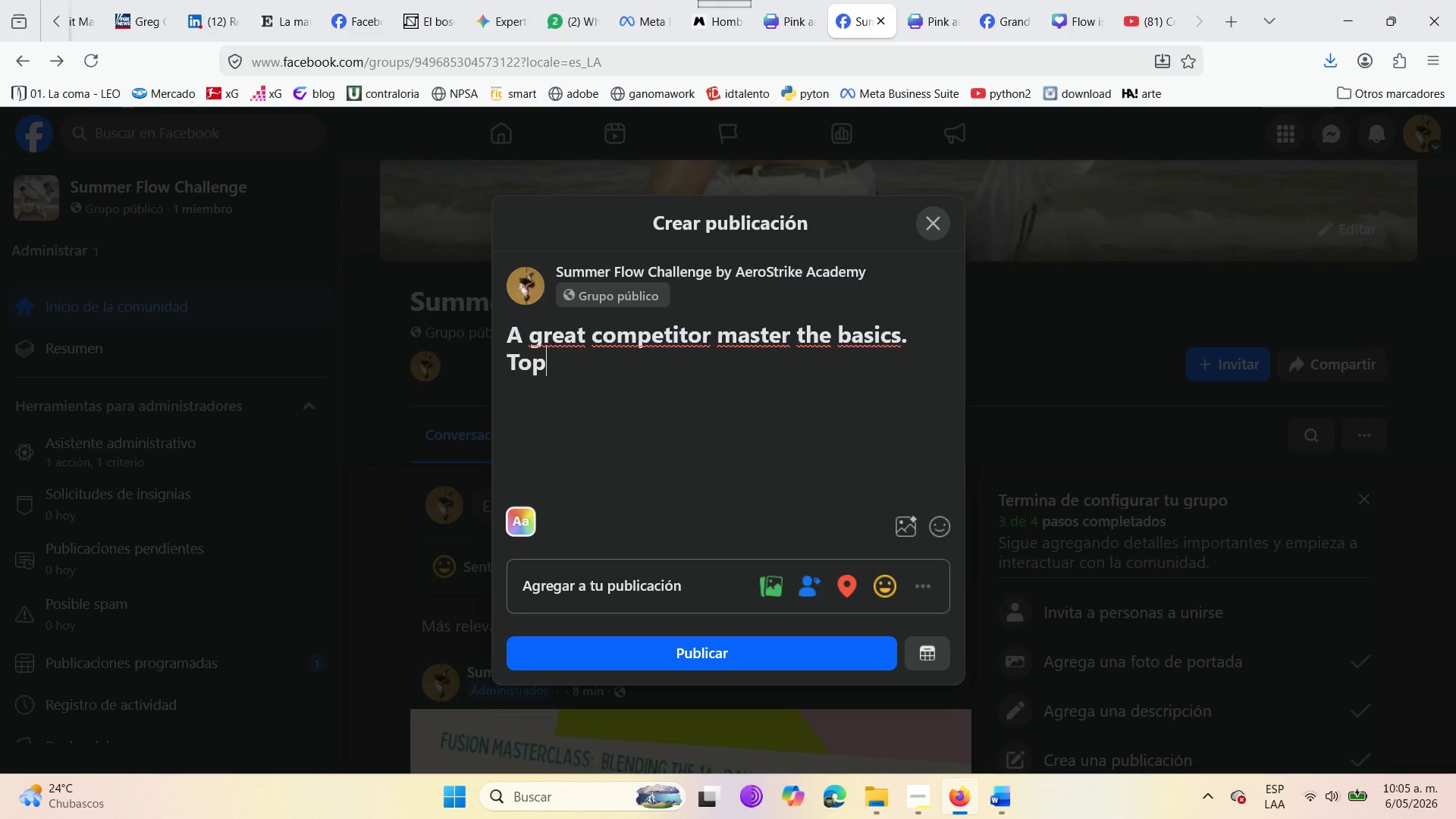 
wait(39.75)
 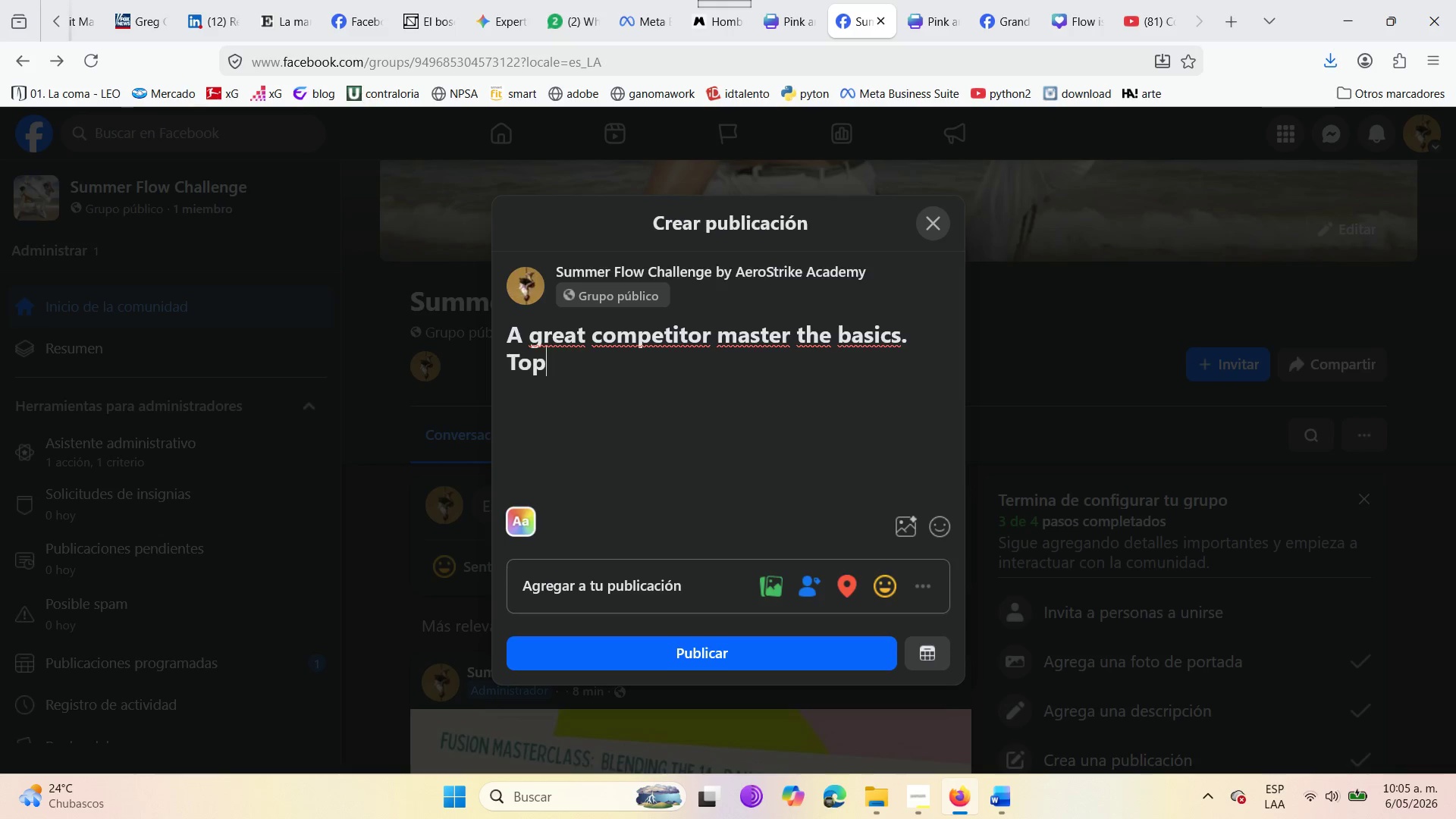 
type(pr)
key(Backspace)
key(Backspace)
type(rock )
 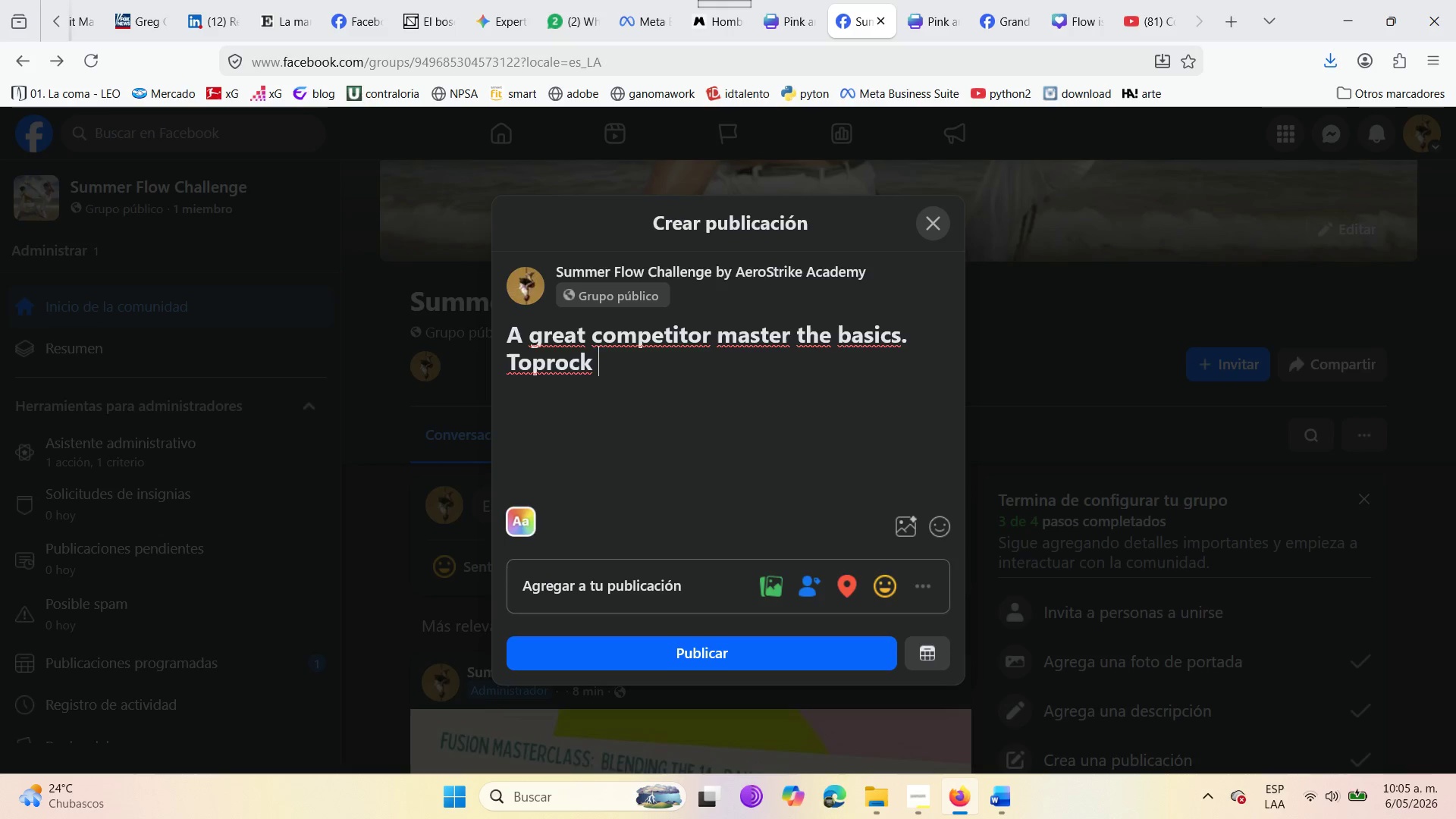 
type(is your nus)
key(Backspace)
key(Backspace)
key(Backspace)
type(bussi)
key(Backspace)
key(Backspace)
type(iness card in the circle )
key(Backspace)
type(. )
 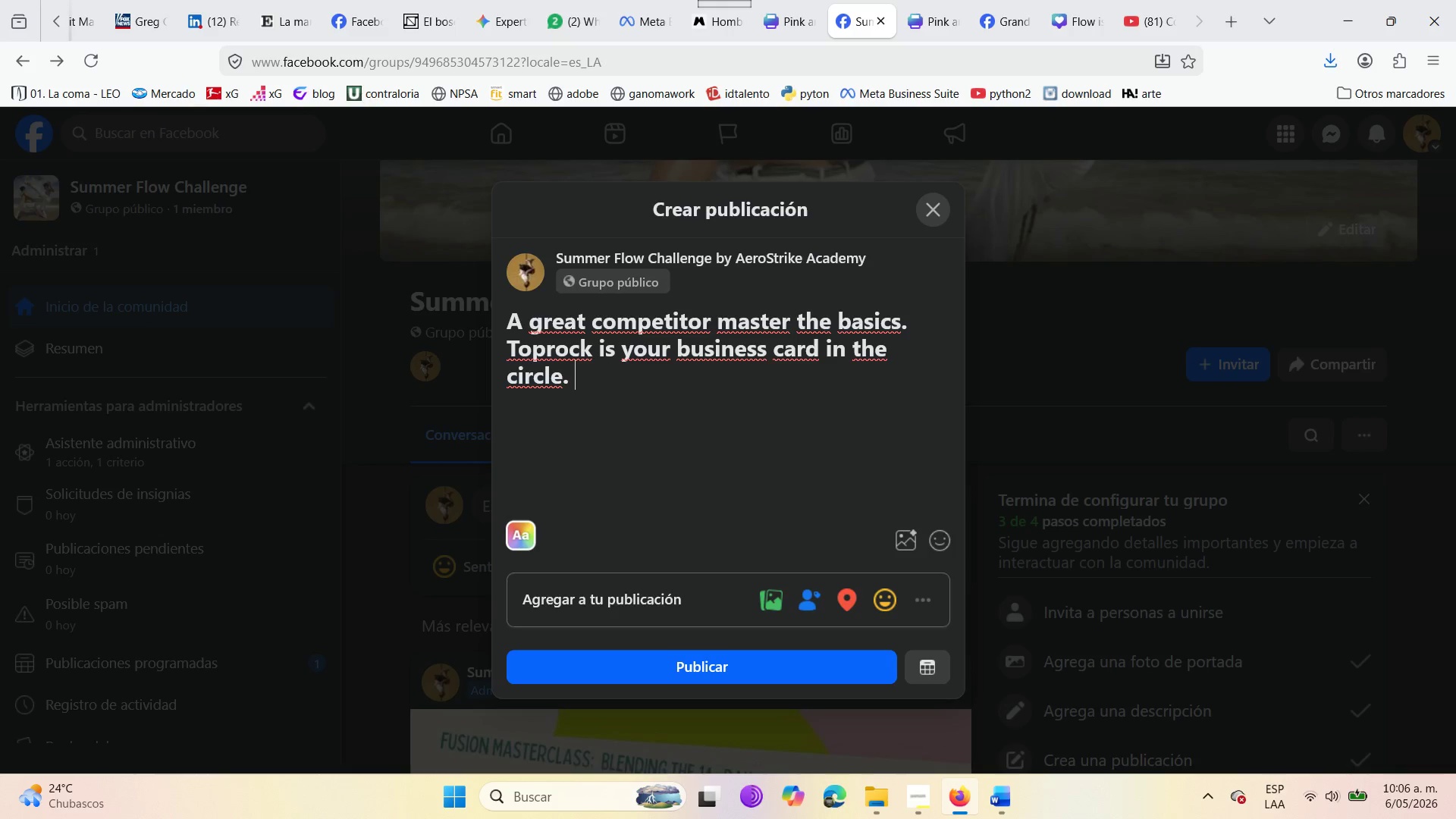 
wait(11.5)
 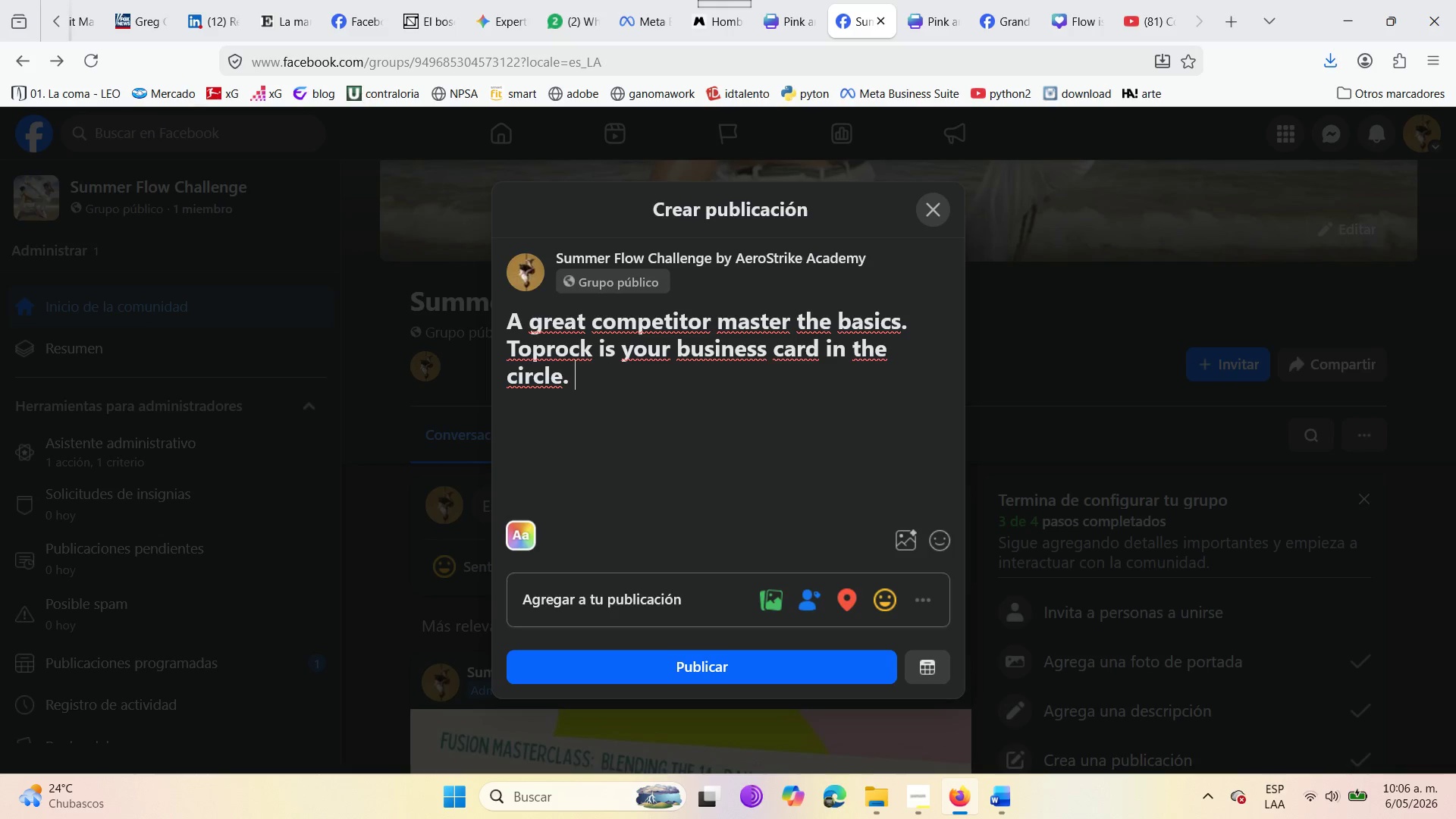 
left_click([1072, 0])
 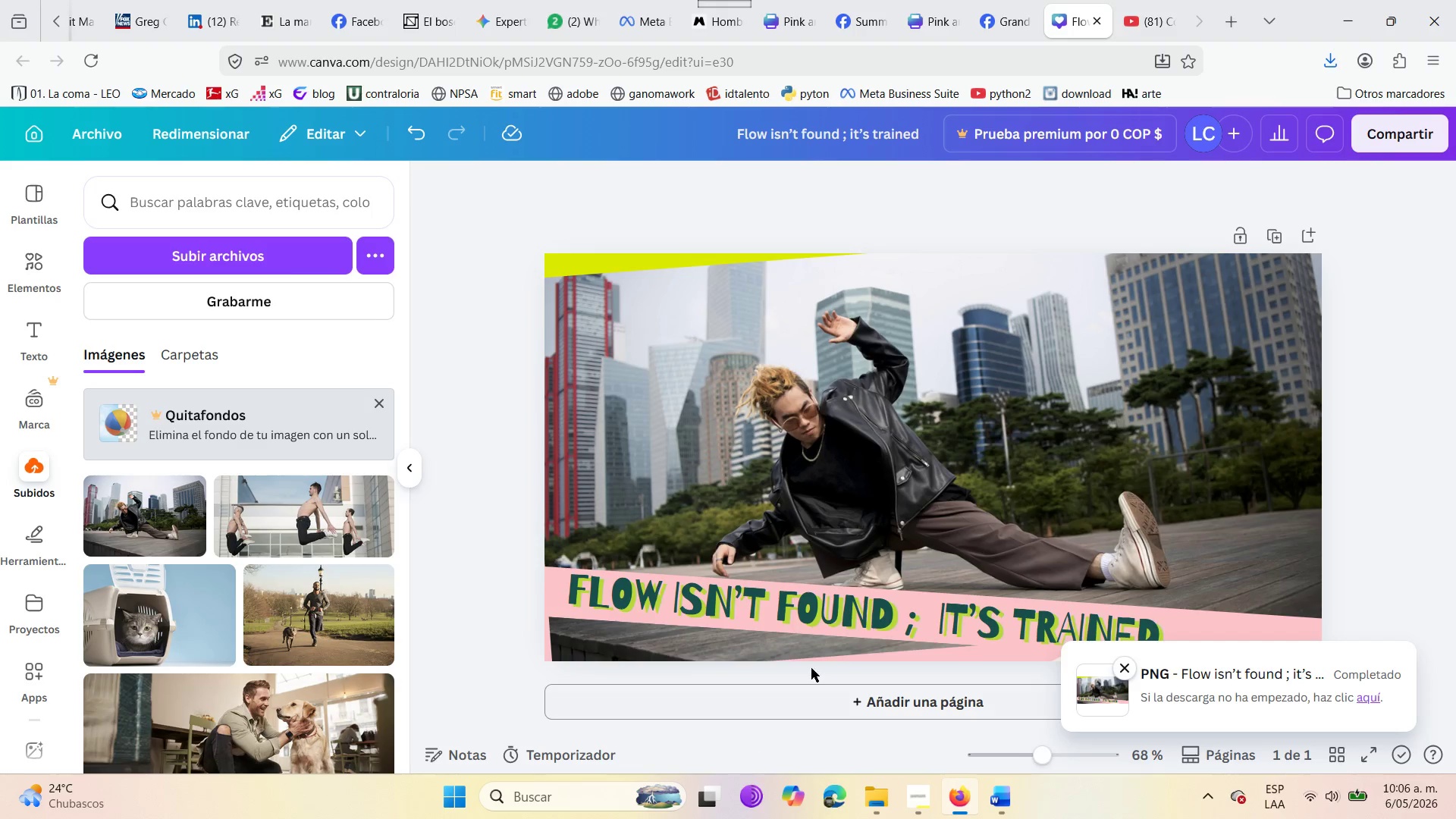 
scroll: coordinate [805, 651], scroll_direction: down, amount: 3.0
 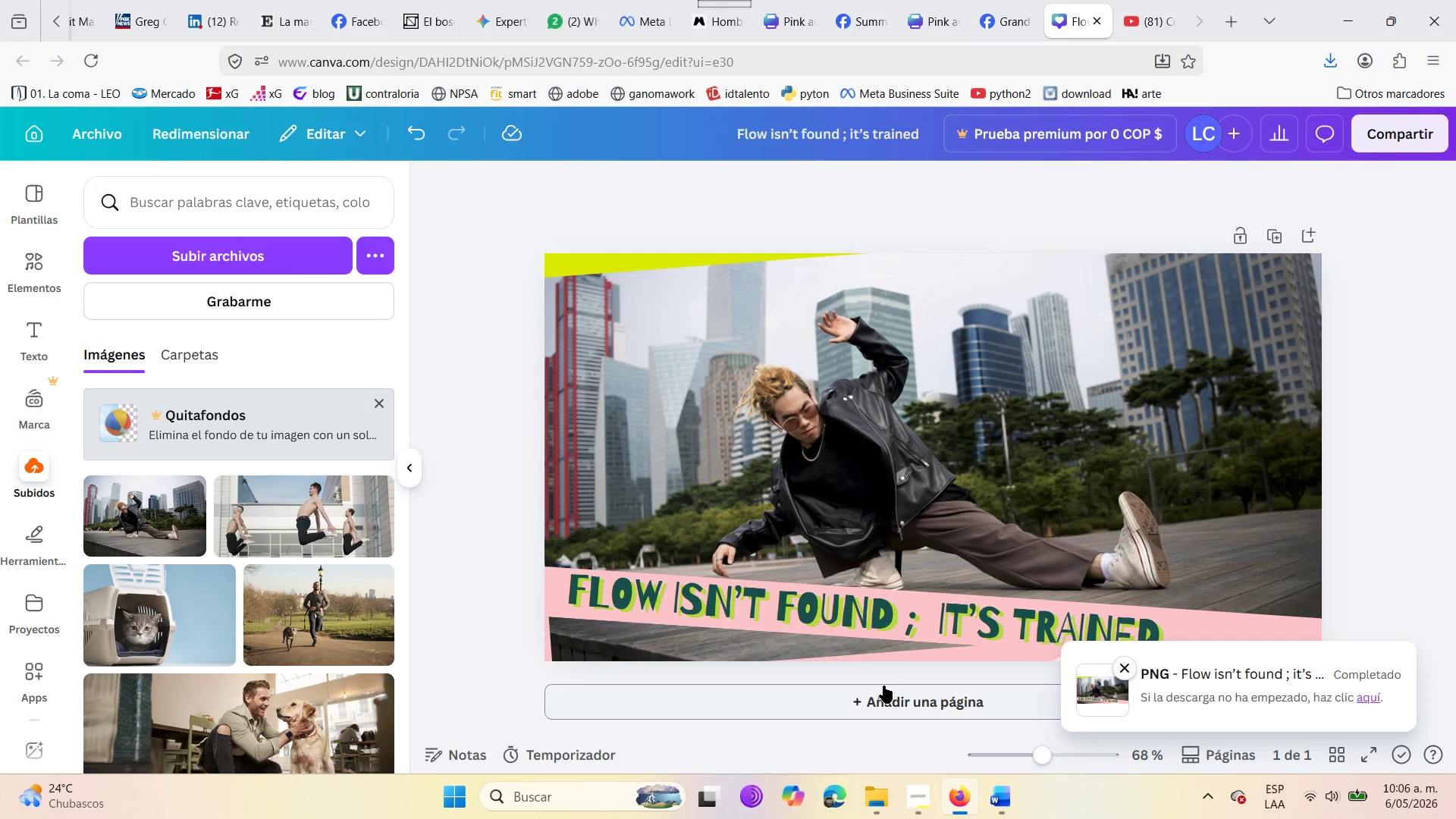 
left_click([883, 697])
 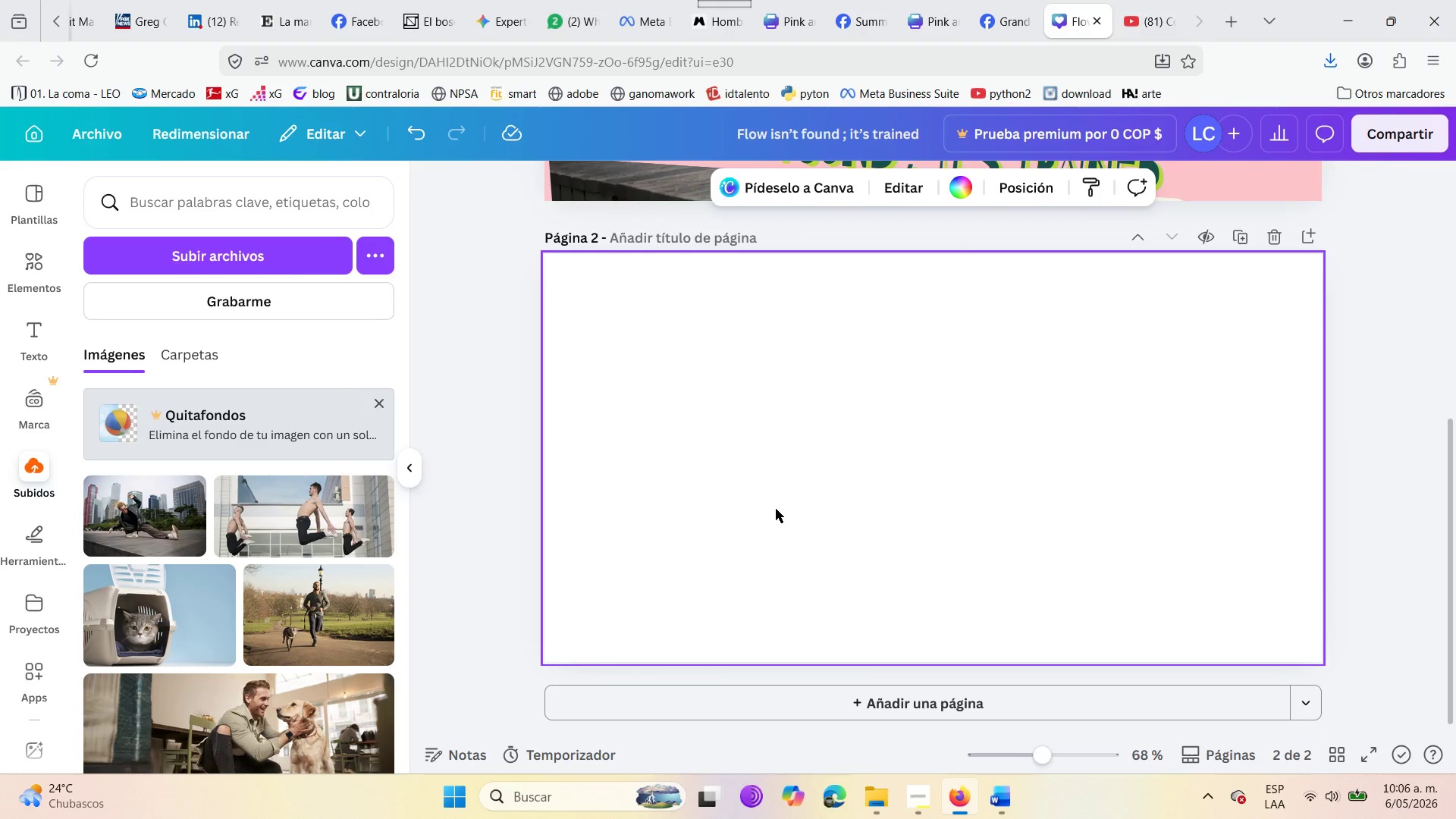 
scroll: coordinate [767, 541], scroll_direction: up, amount: 3.0
 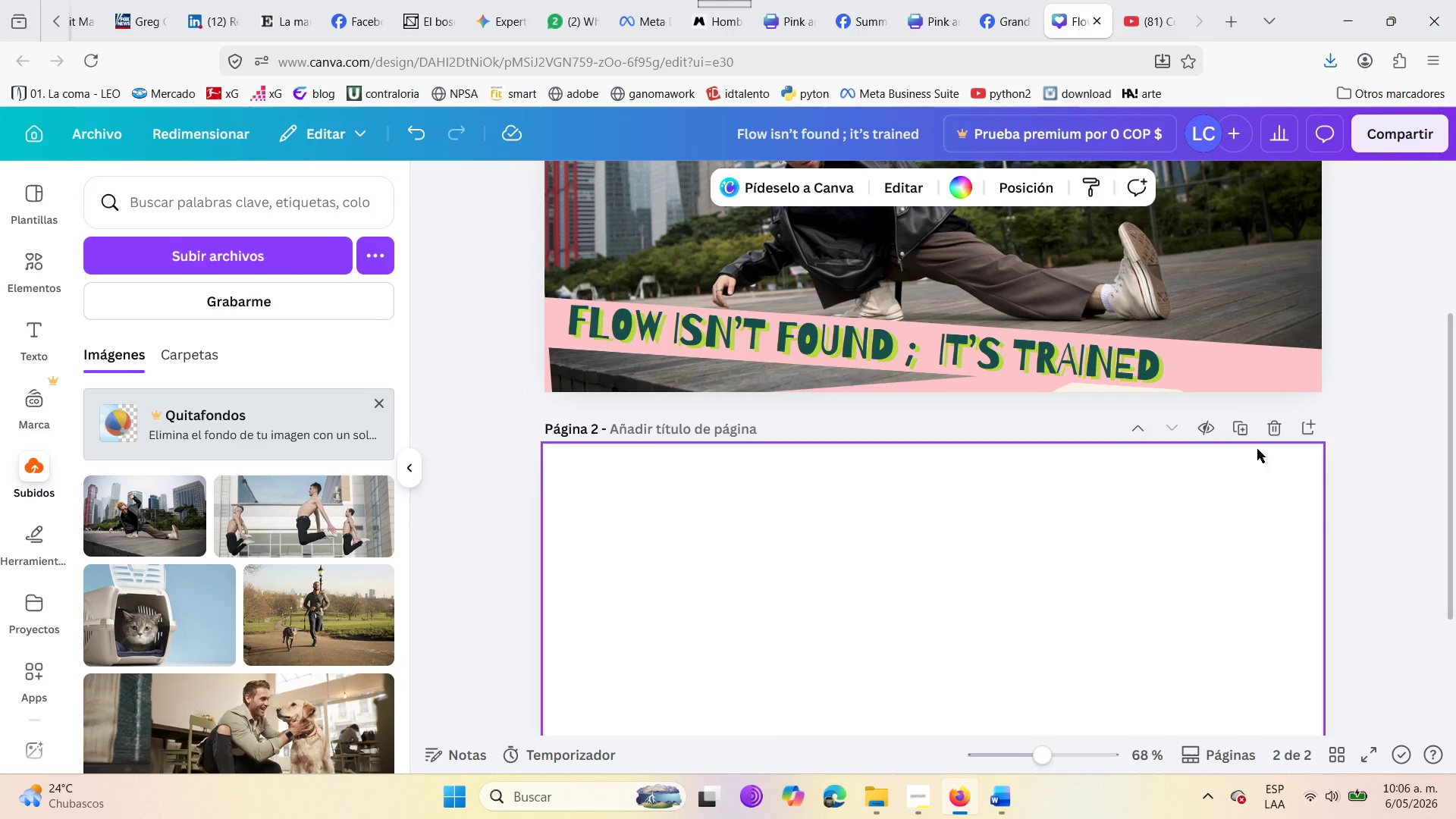 
left_click_drag(start_coordinate=[1280, 427], to_coordinate=[1285, 426])
 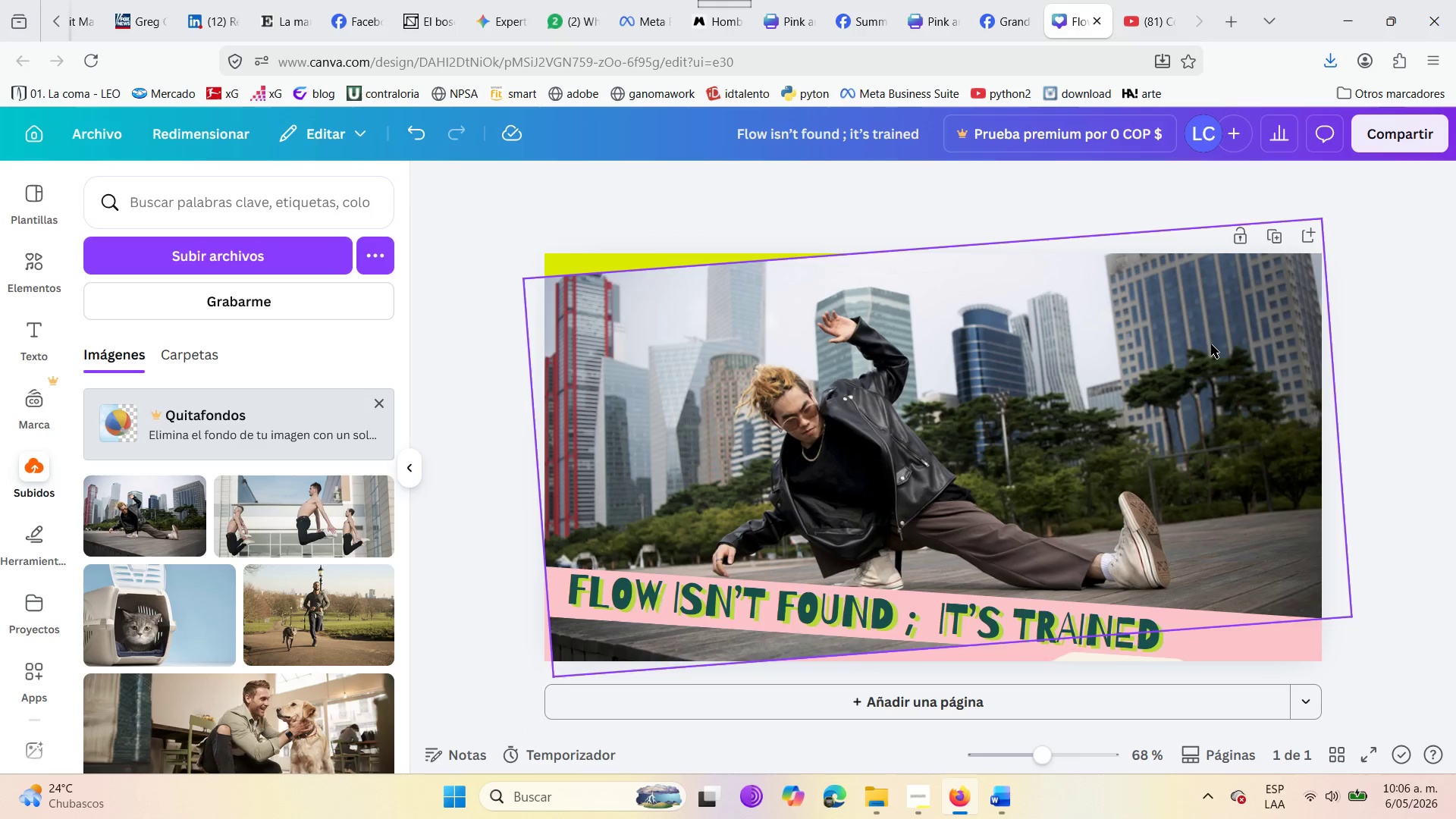 
left_click([1211, 344])
 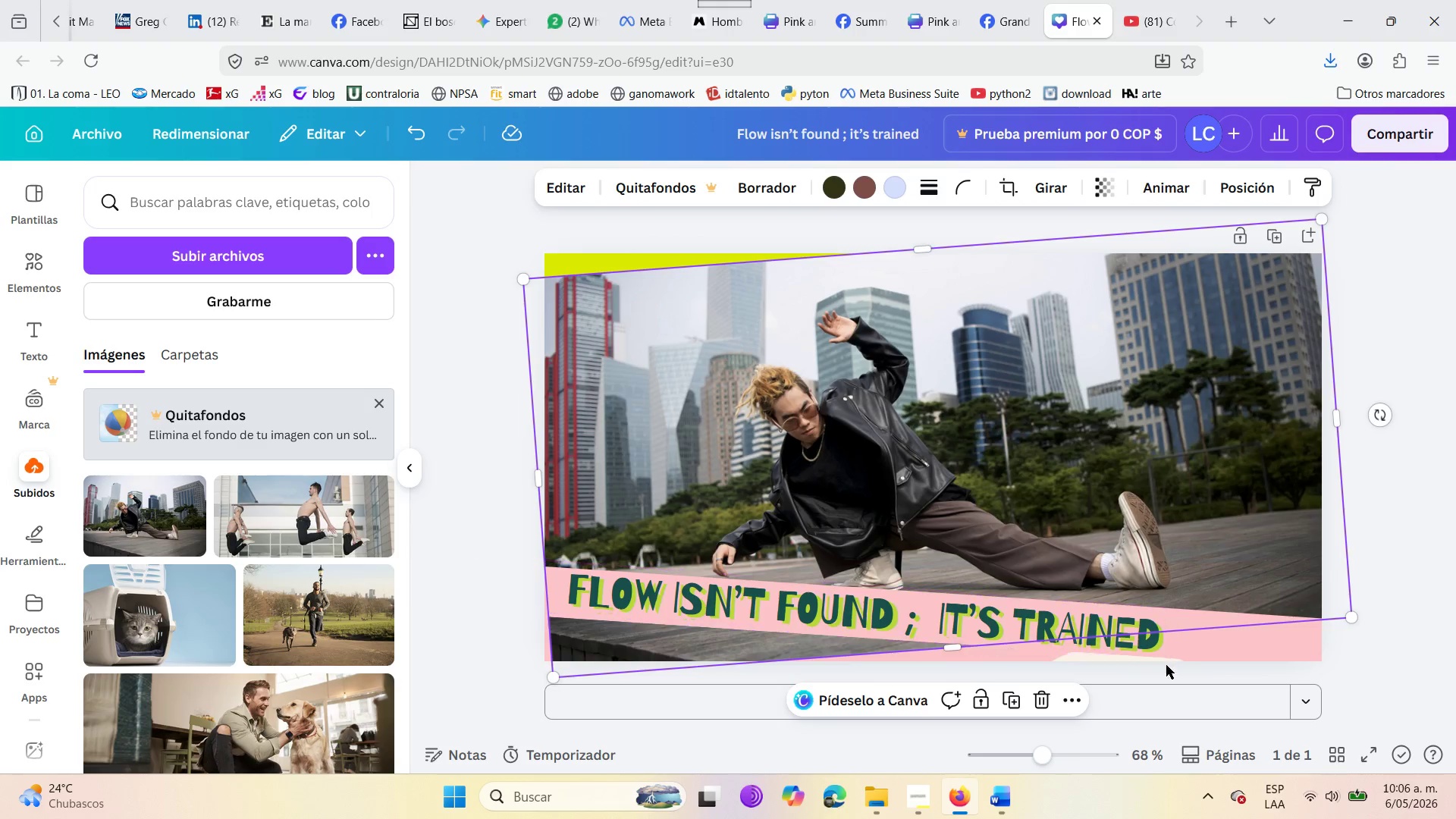 
left_click([1277, 679])
 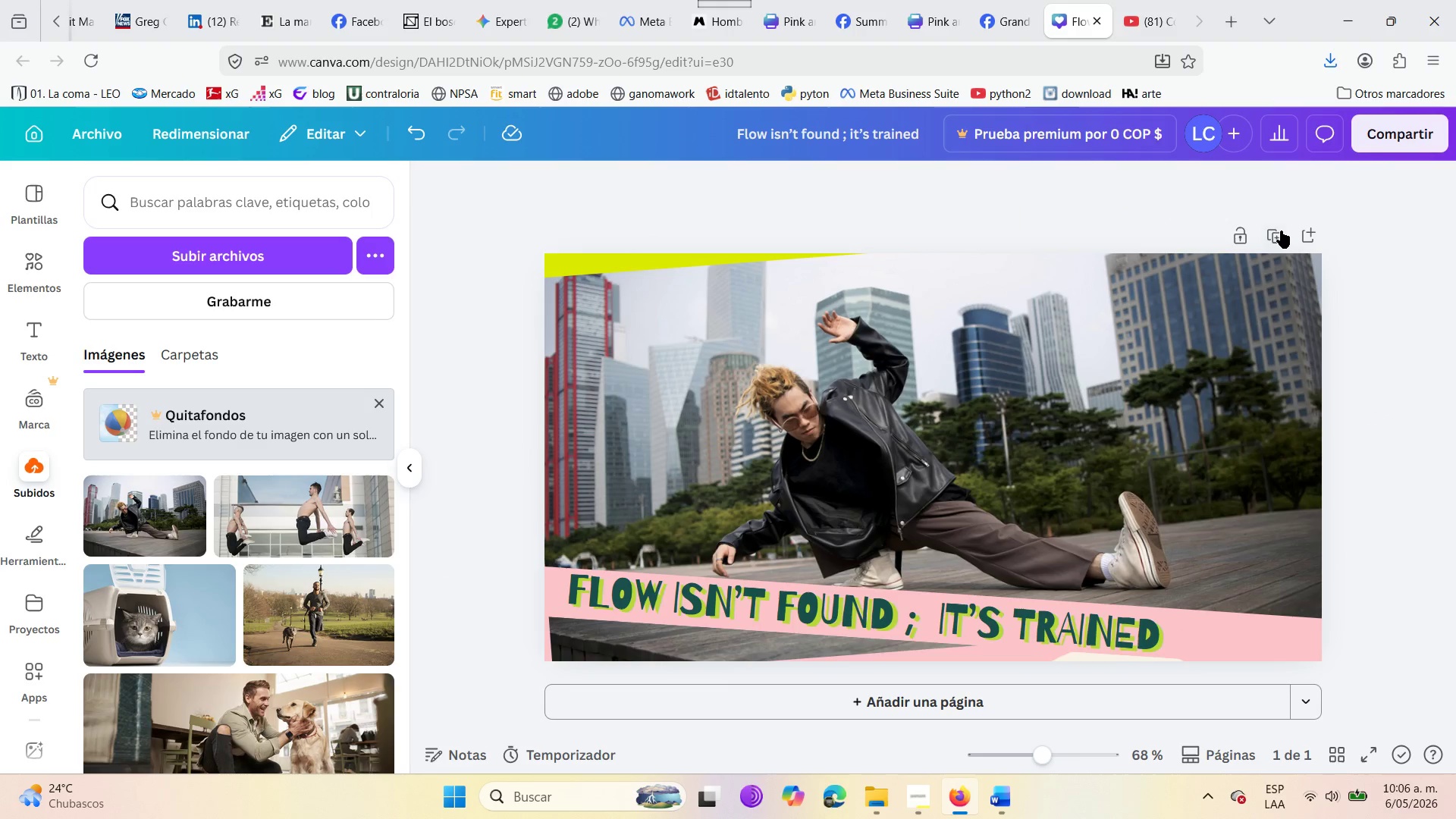 
left_click([1282, 230])
 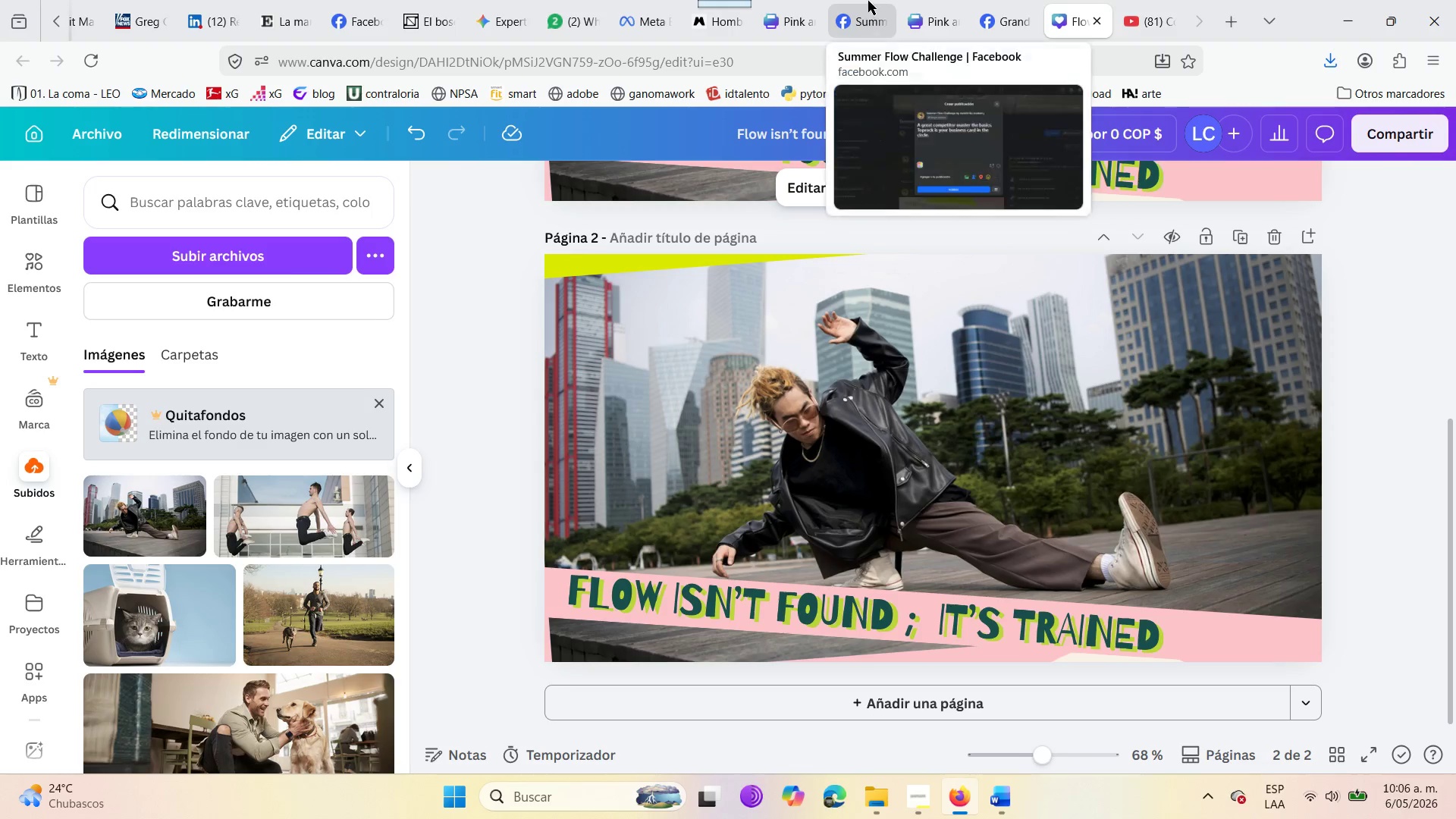 
left_click([790, 6])
 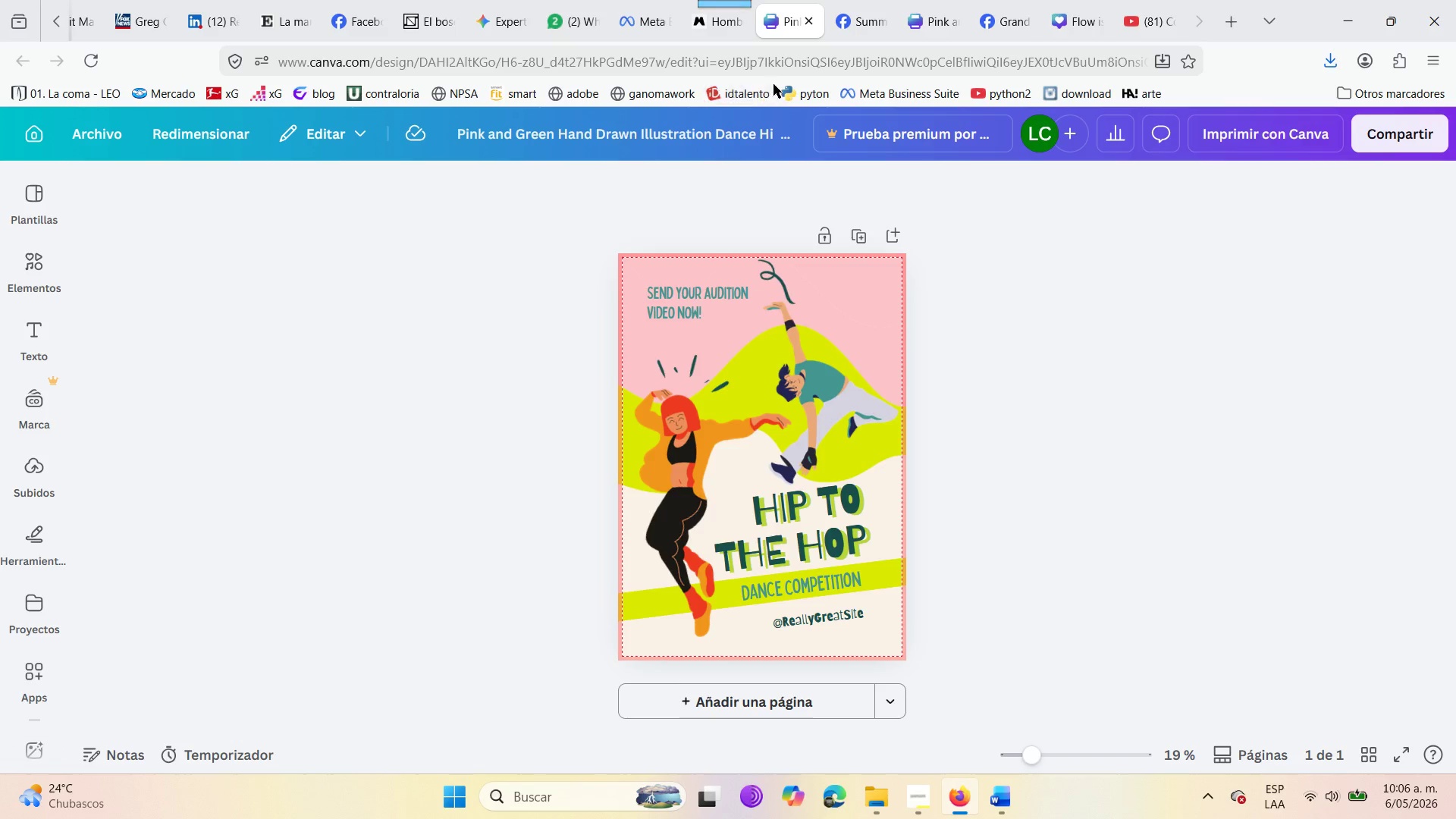 
left_click([772, 62])
 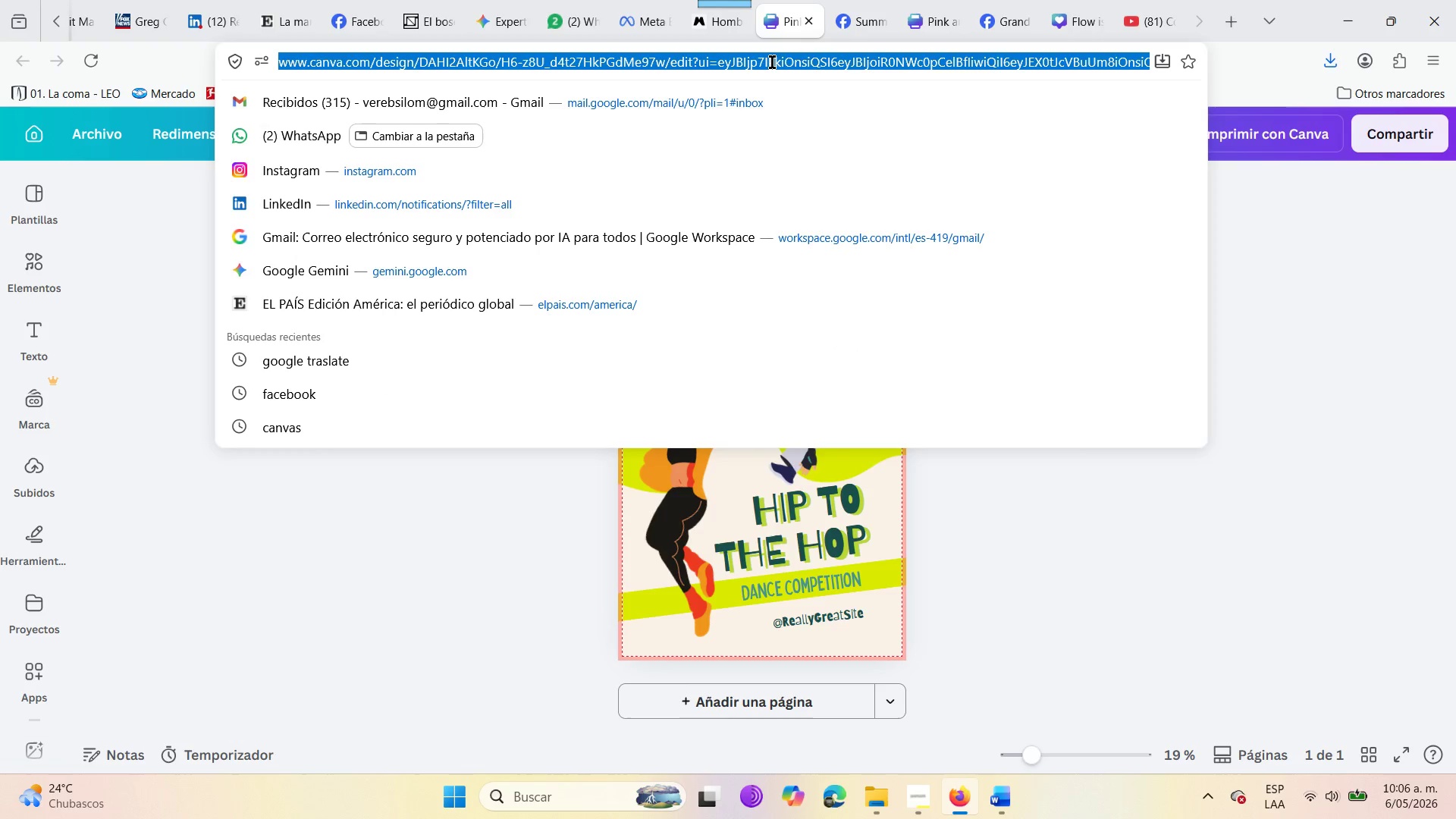 
type(toprock)
 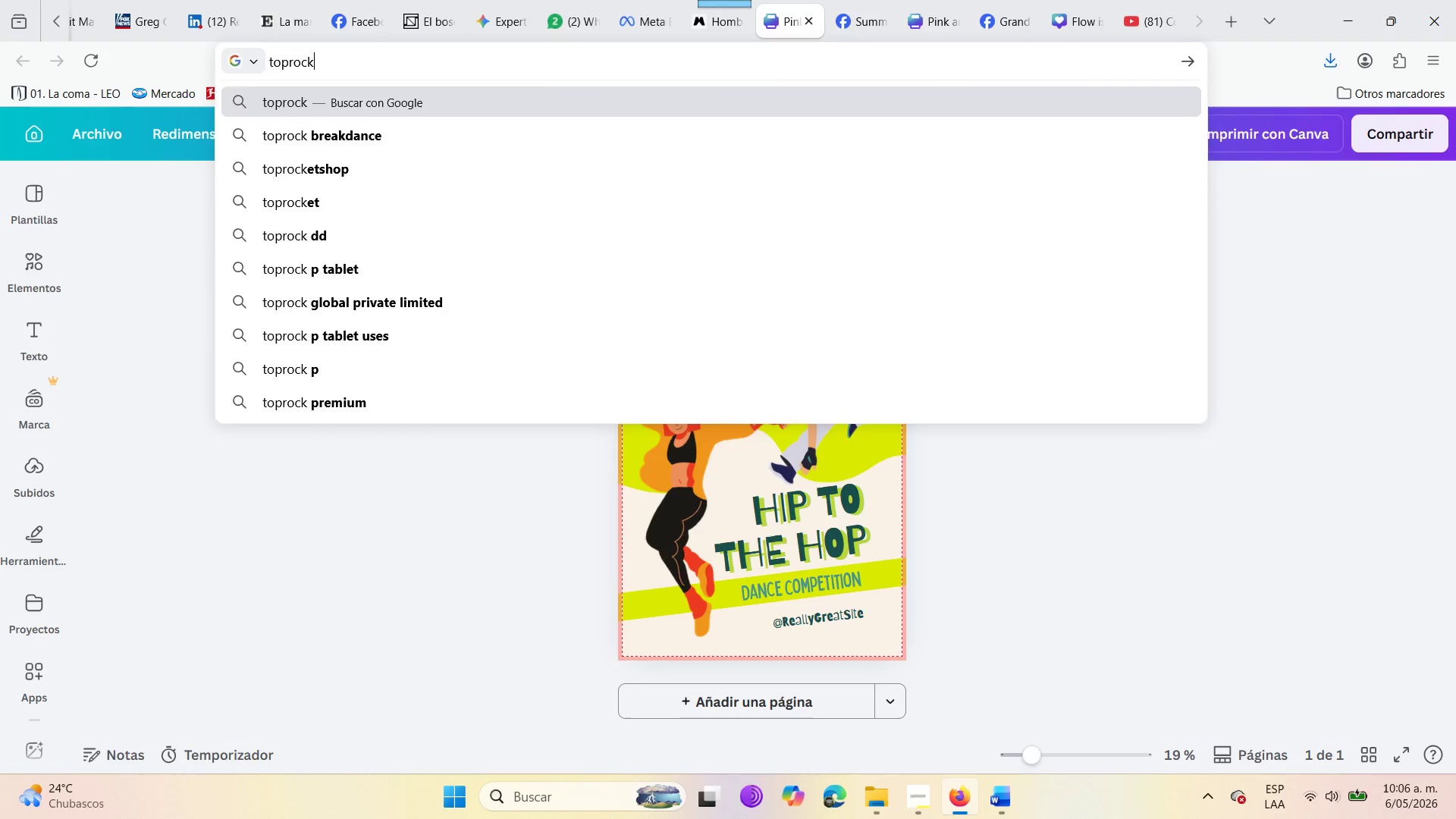 
key(Enter)
 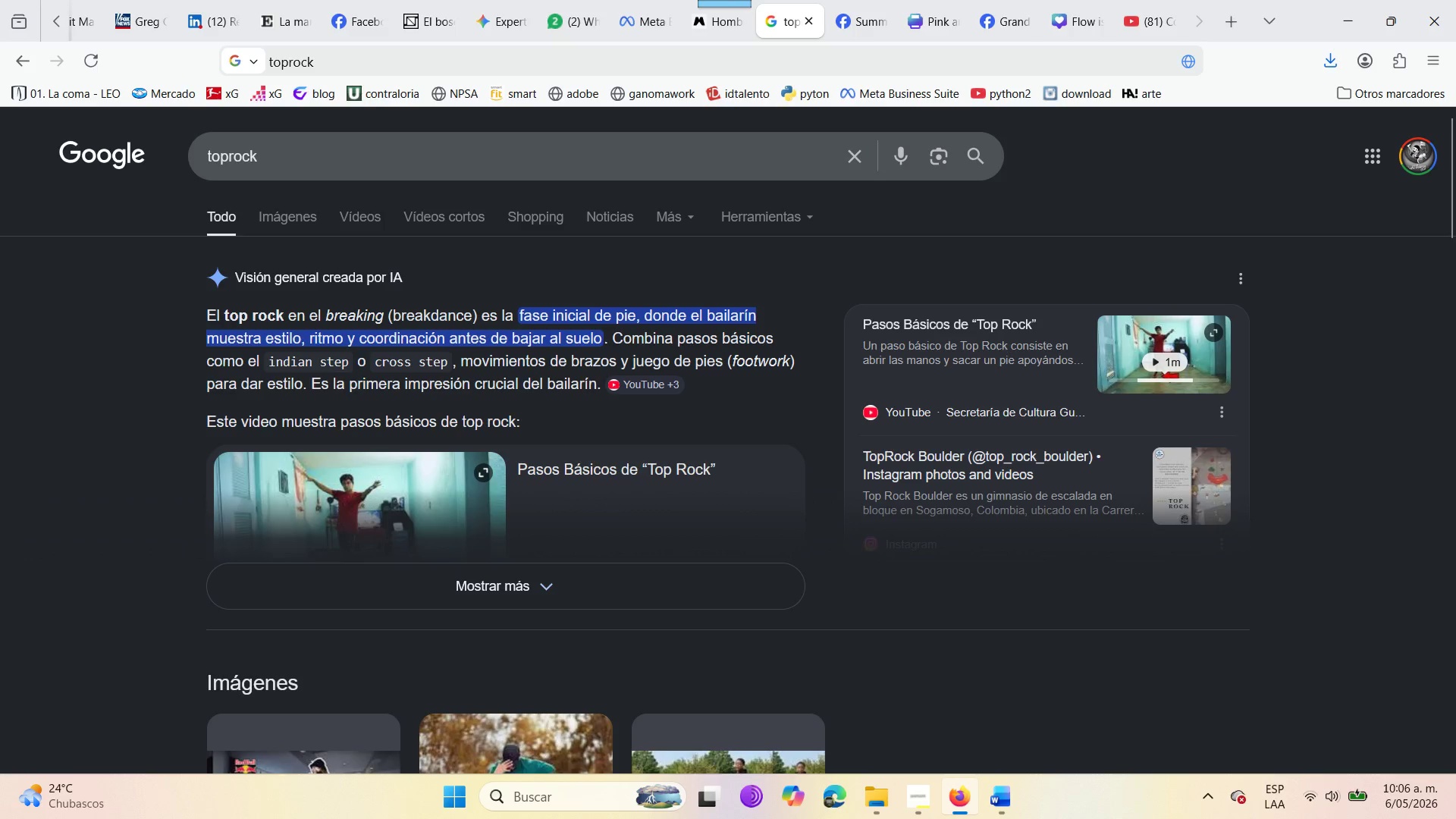 
wait(10.41)
 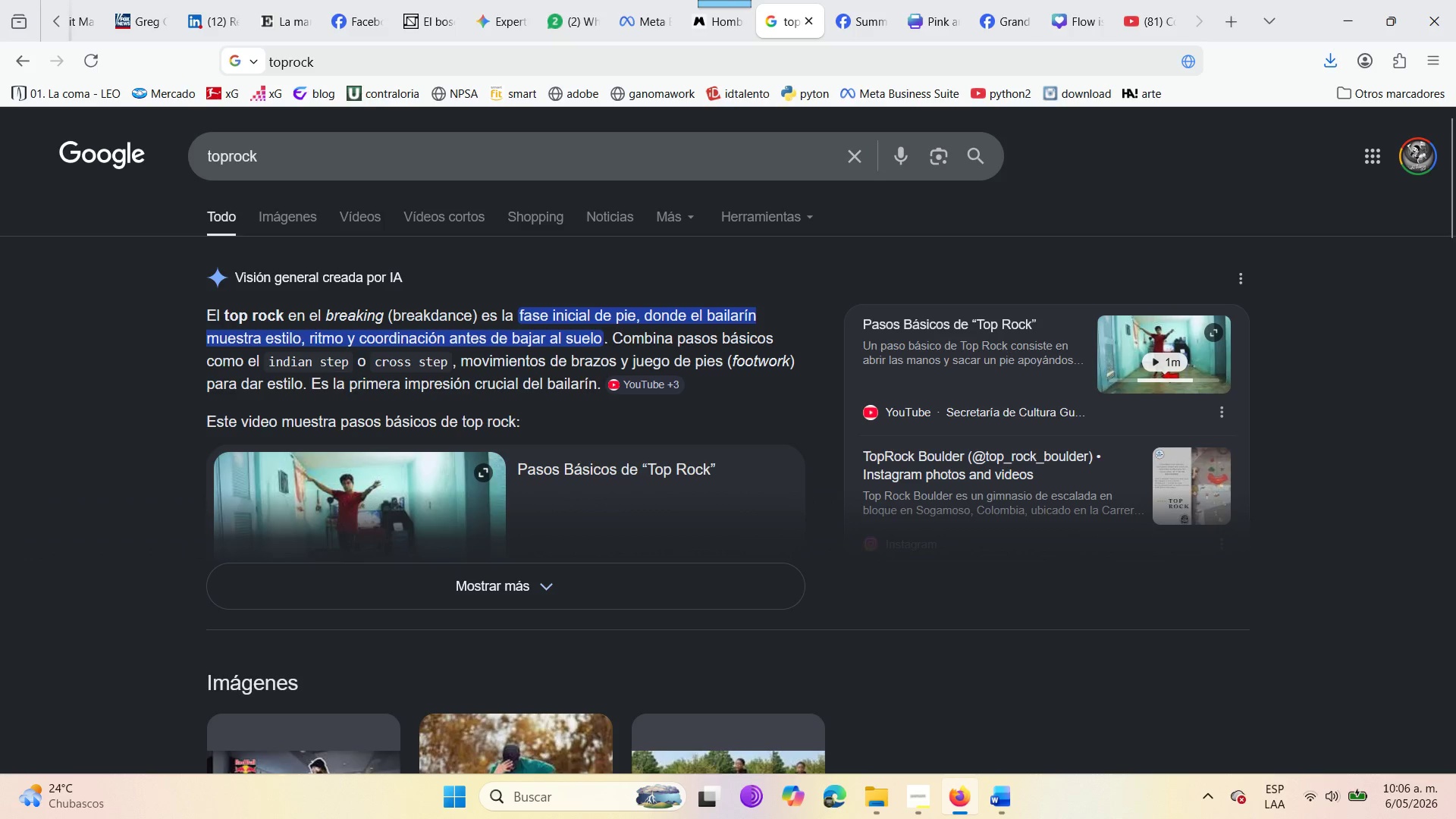 
scroll: coordinate [522, 506], scroll_direction: down, amount: 3.0
 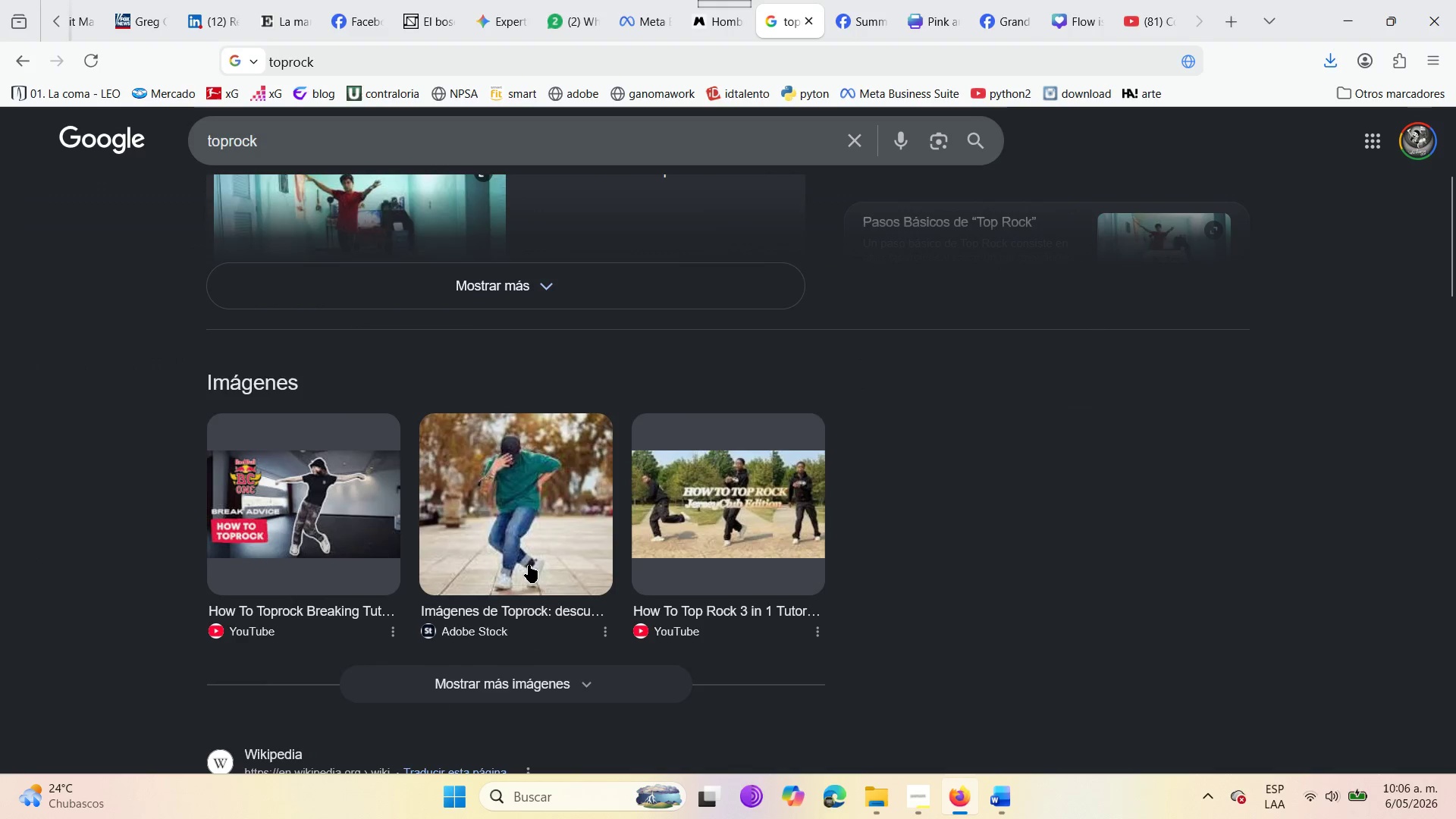 
scroll: coordinate [529, 565], scroll_direction: up, amount: 4.0
 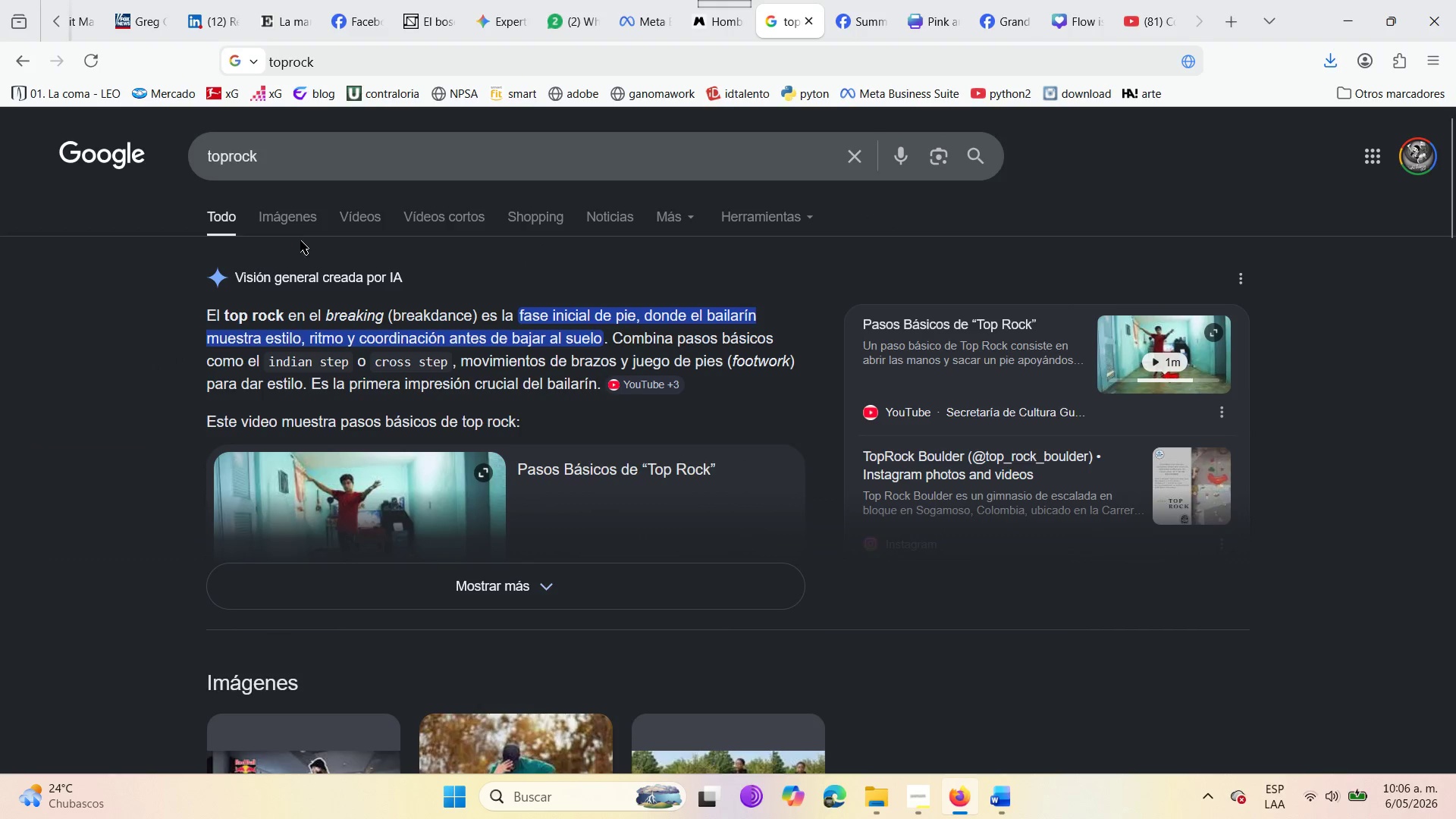 
left_click([290, 221])
 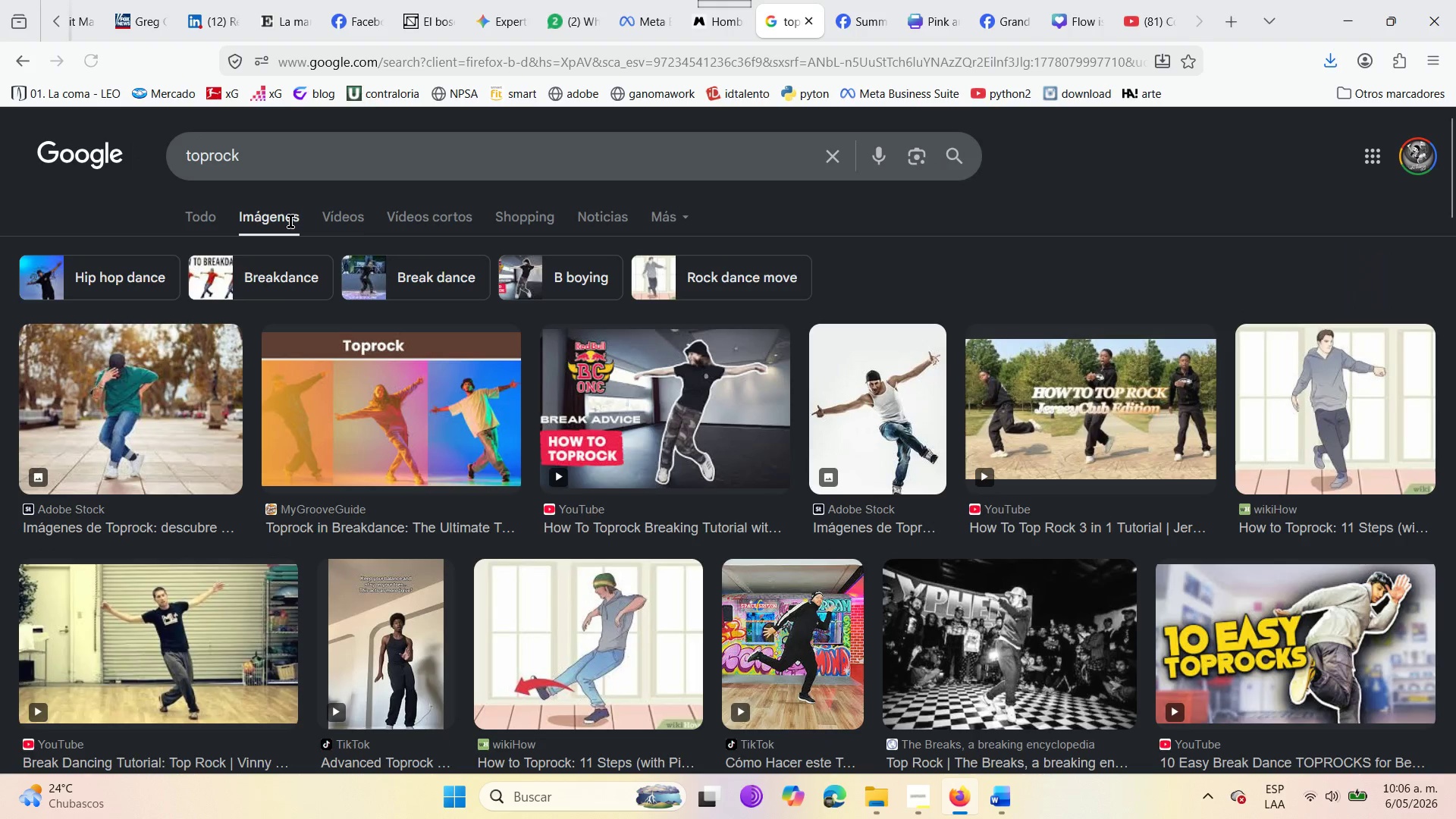 
left_click([14, 65])
 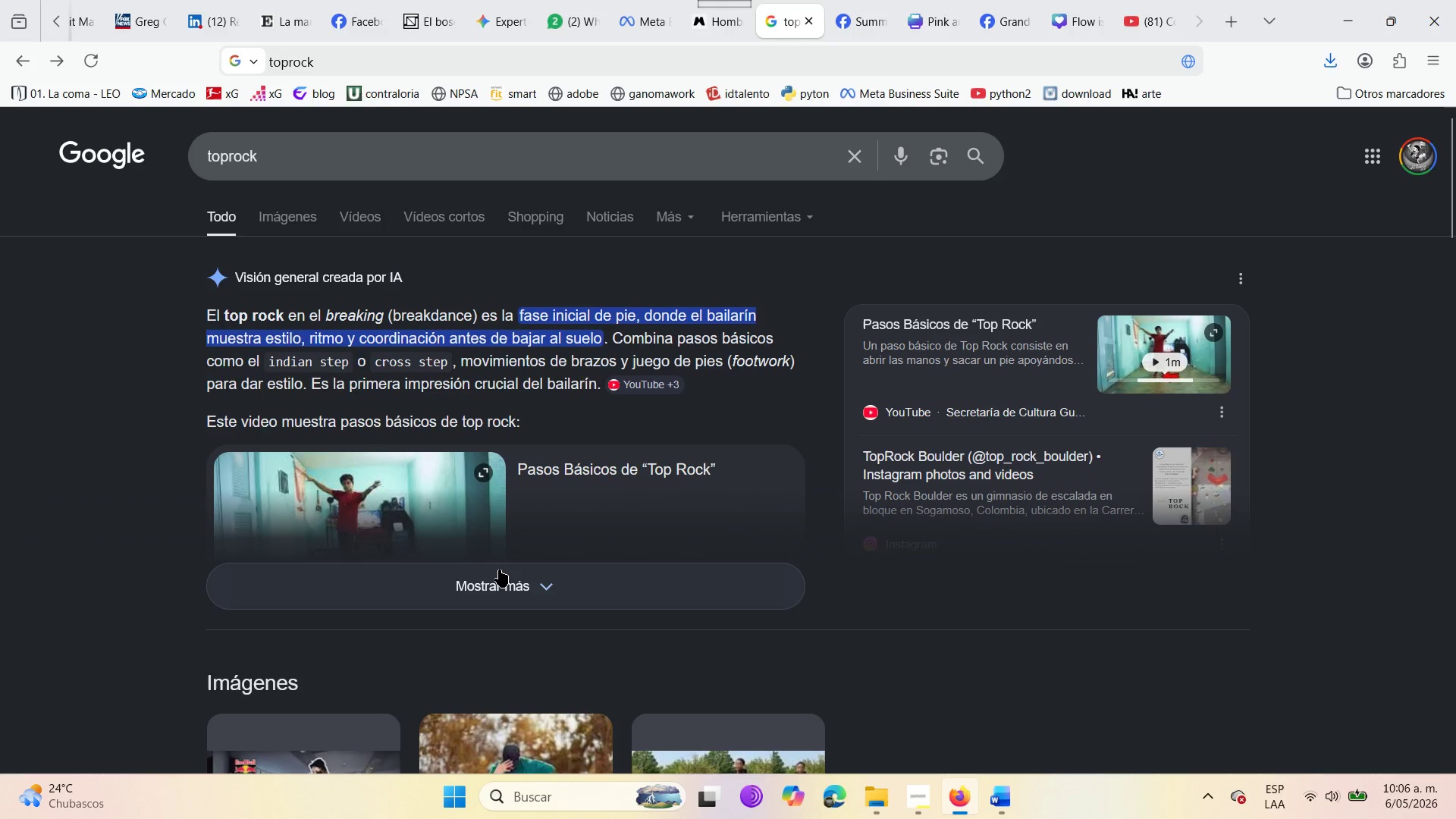 
left_click([499, 573])
 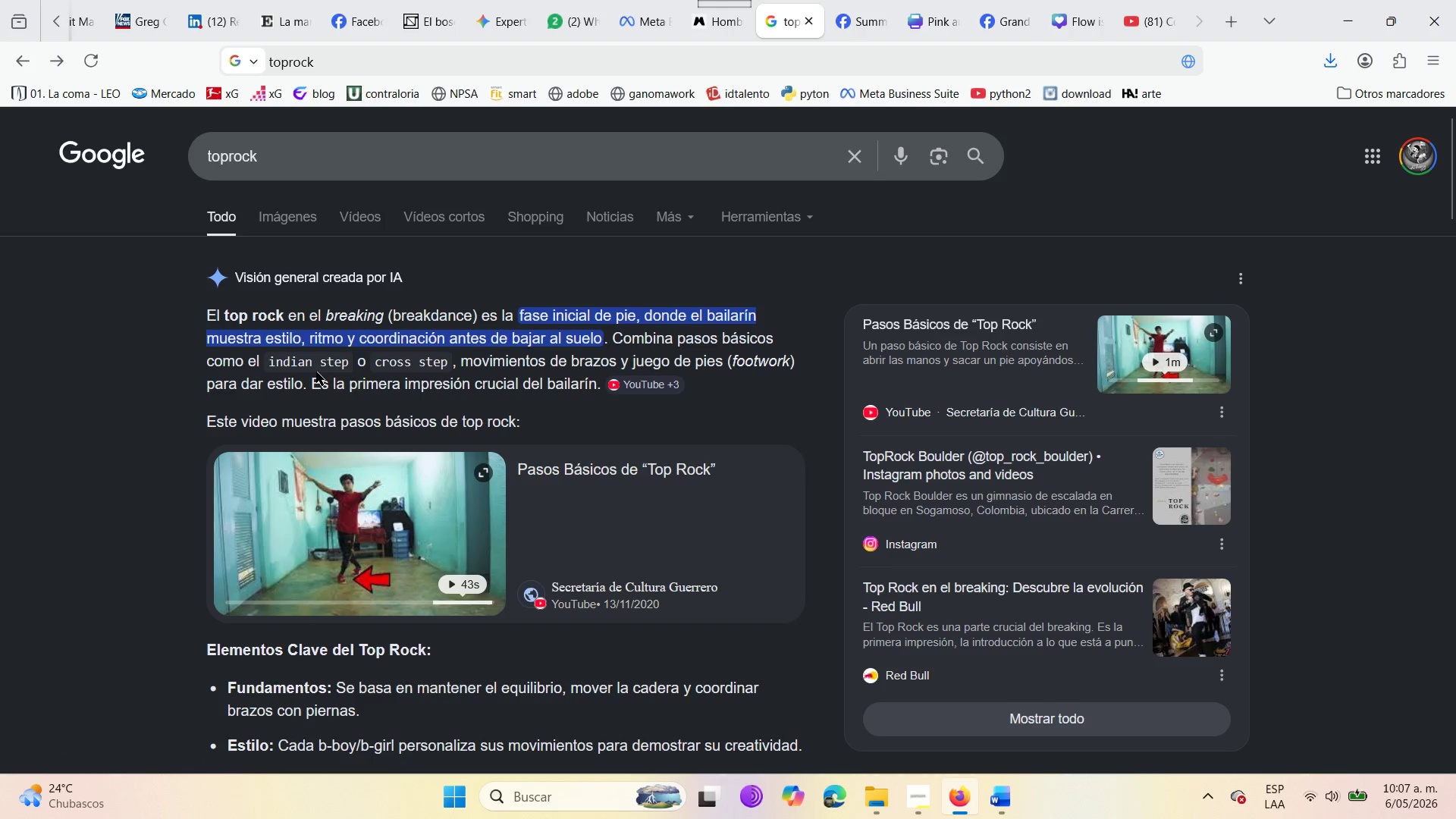 
wait(21.32)
 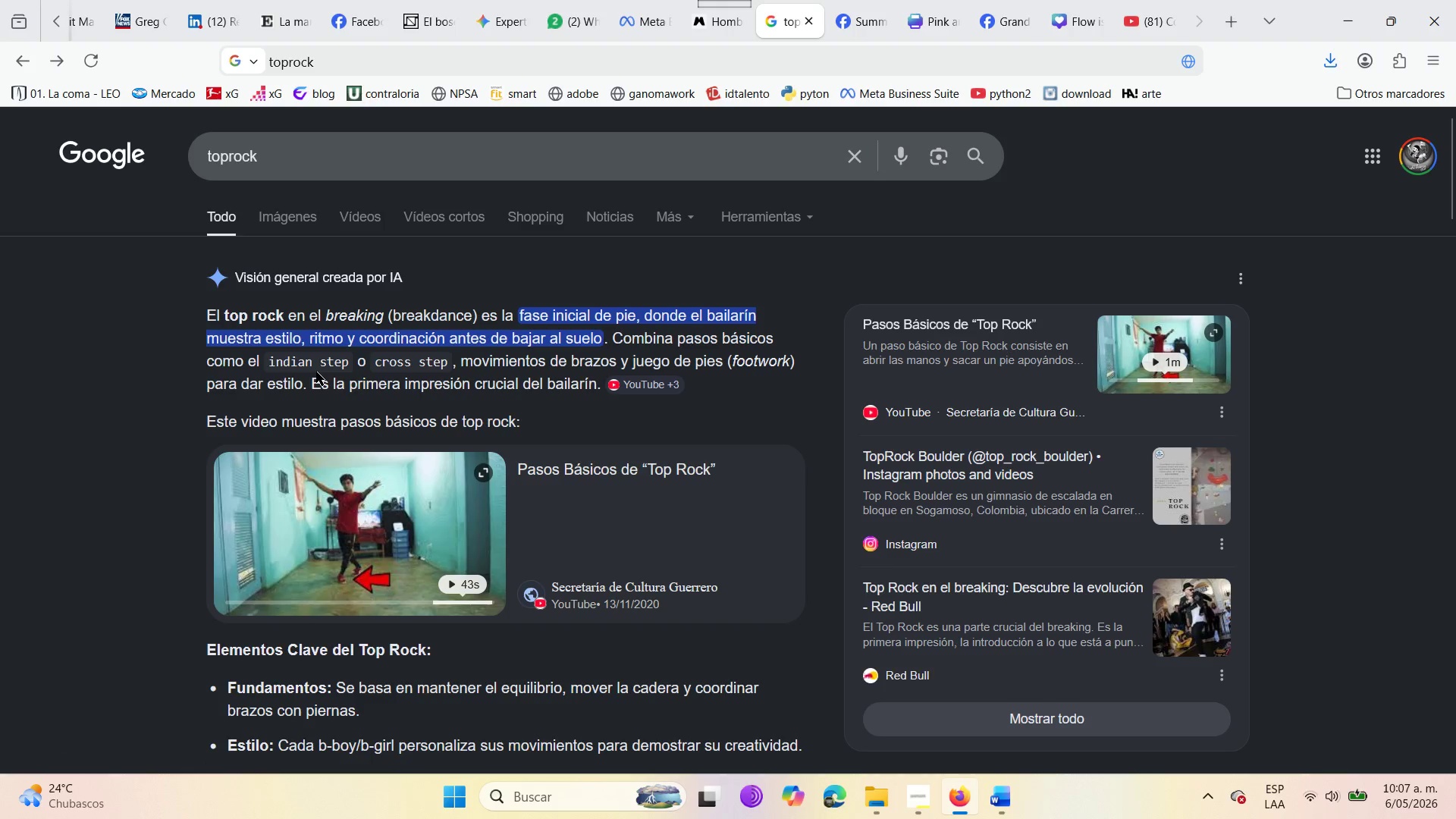 
mouse_move([299, 470])
 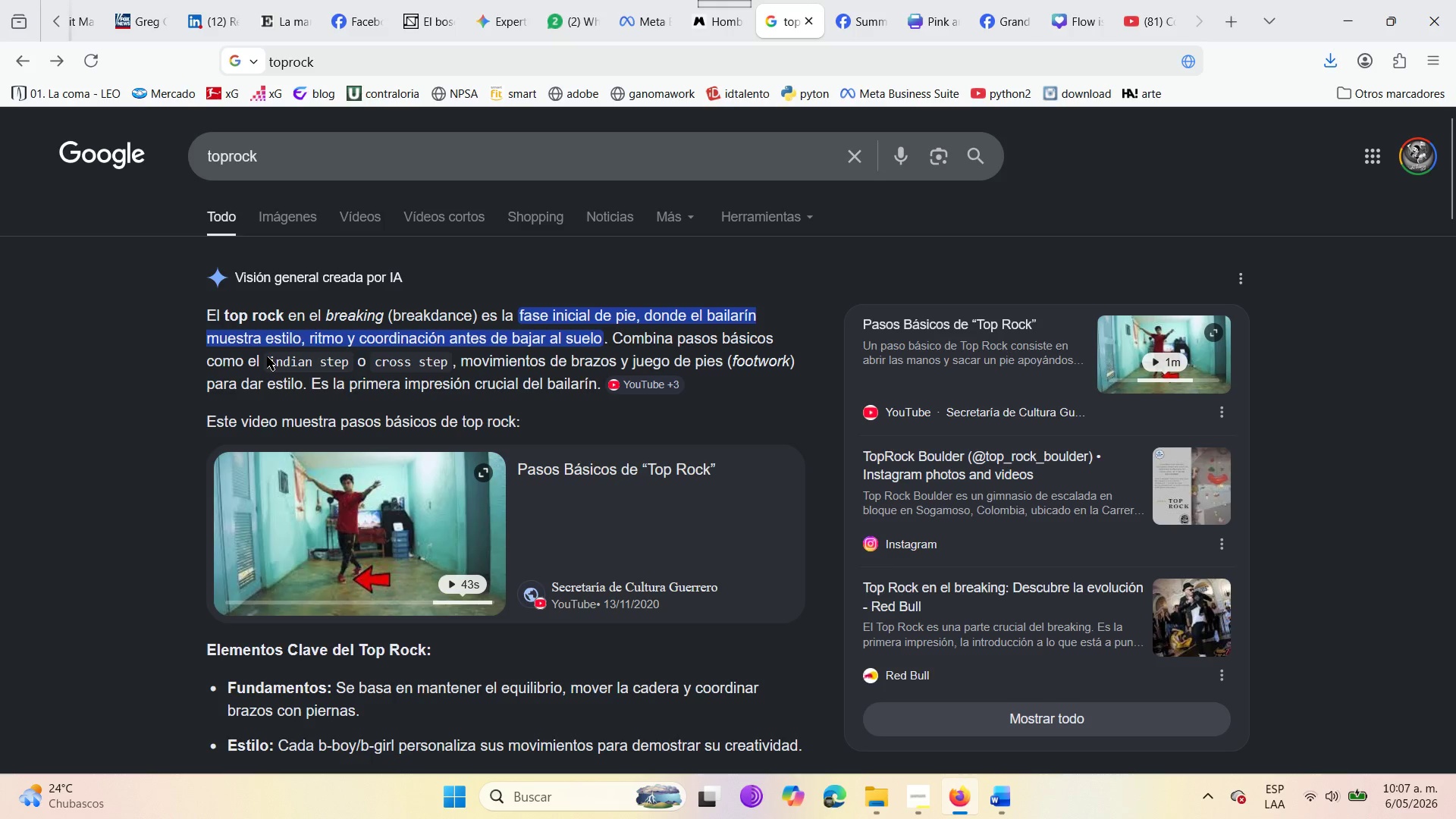 
wait(5.45)
 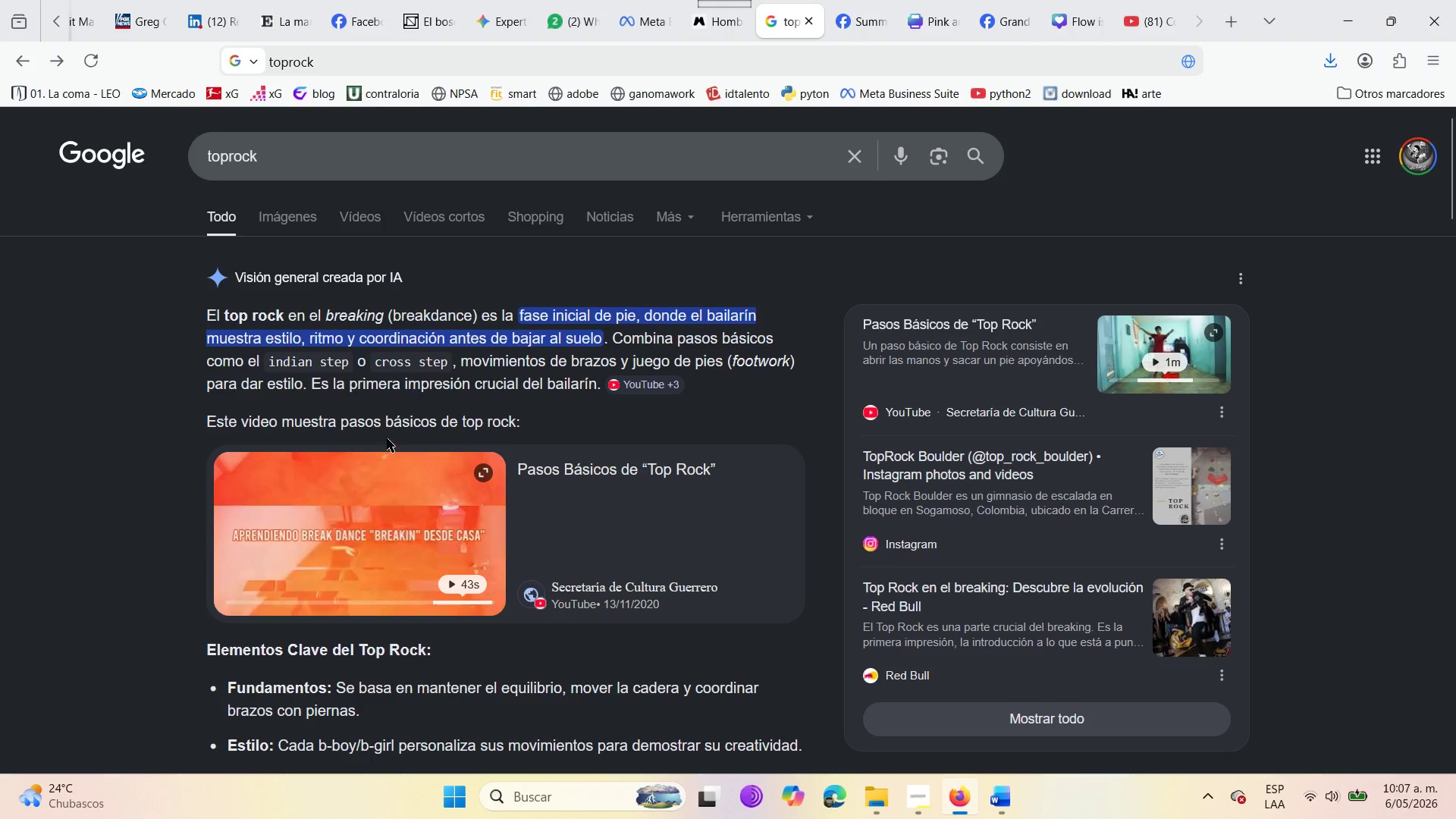 
left_click_drag(start_coordinate=[271, 359], to_coordinate=[351, 365])
 